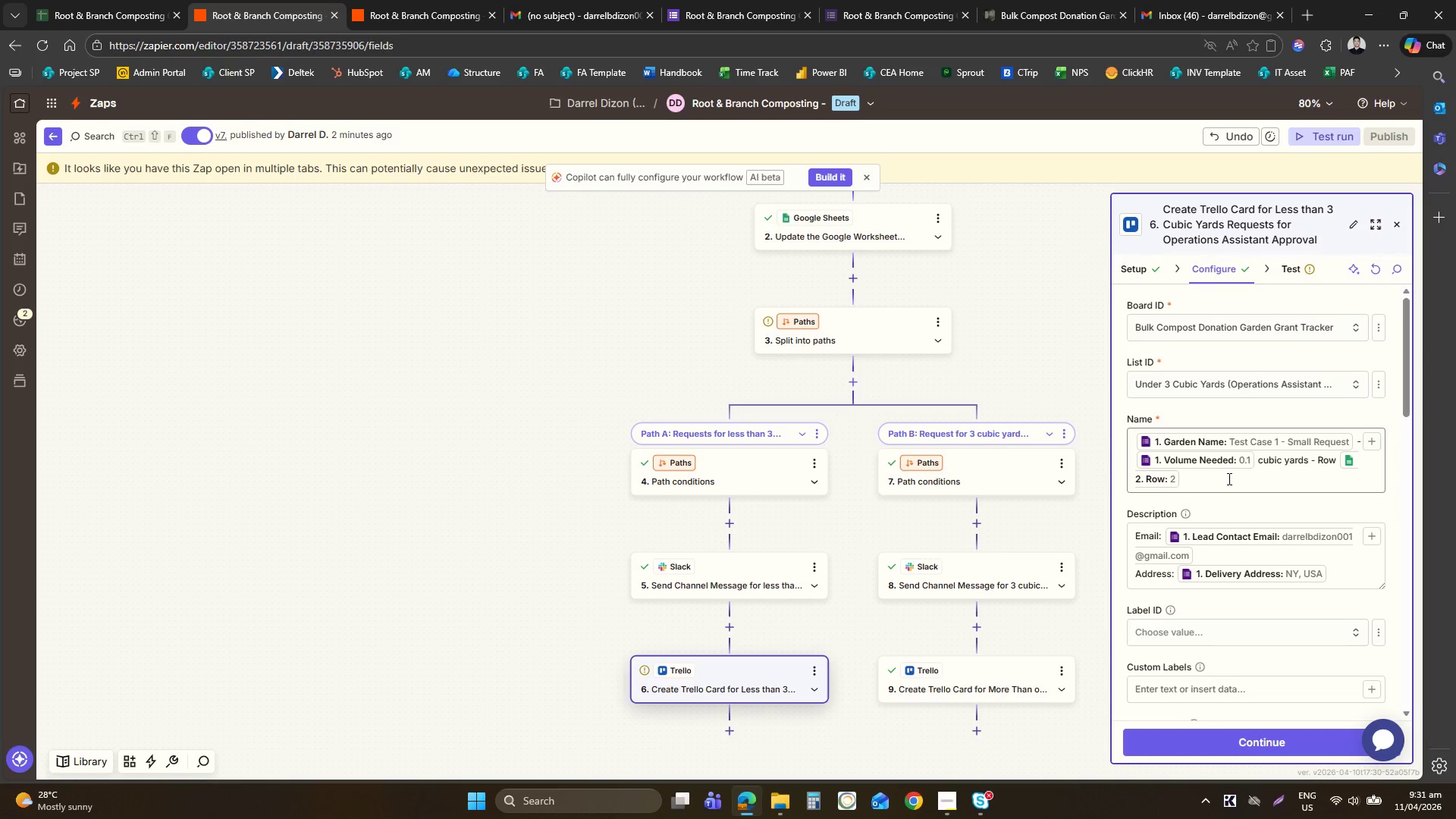 
left_click([1250, 463])
 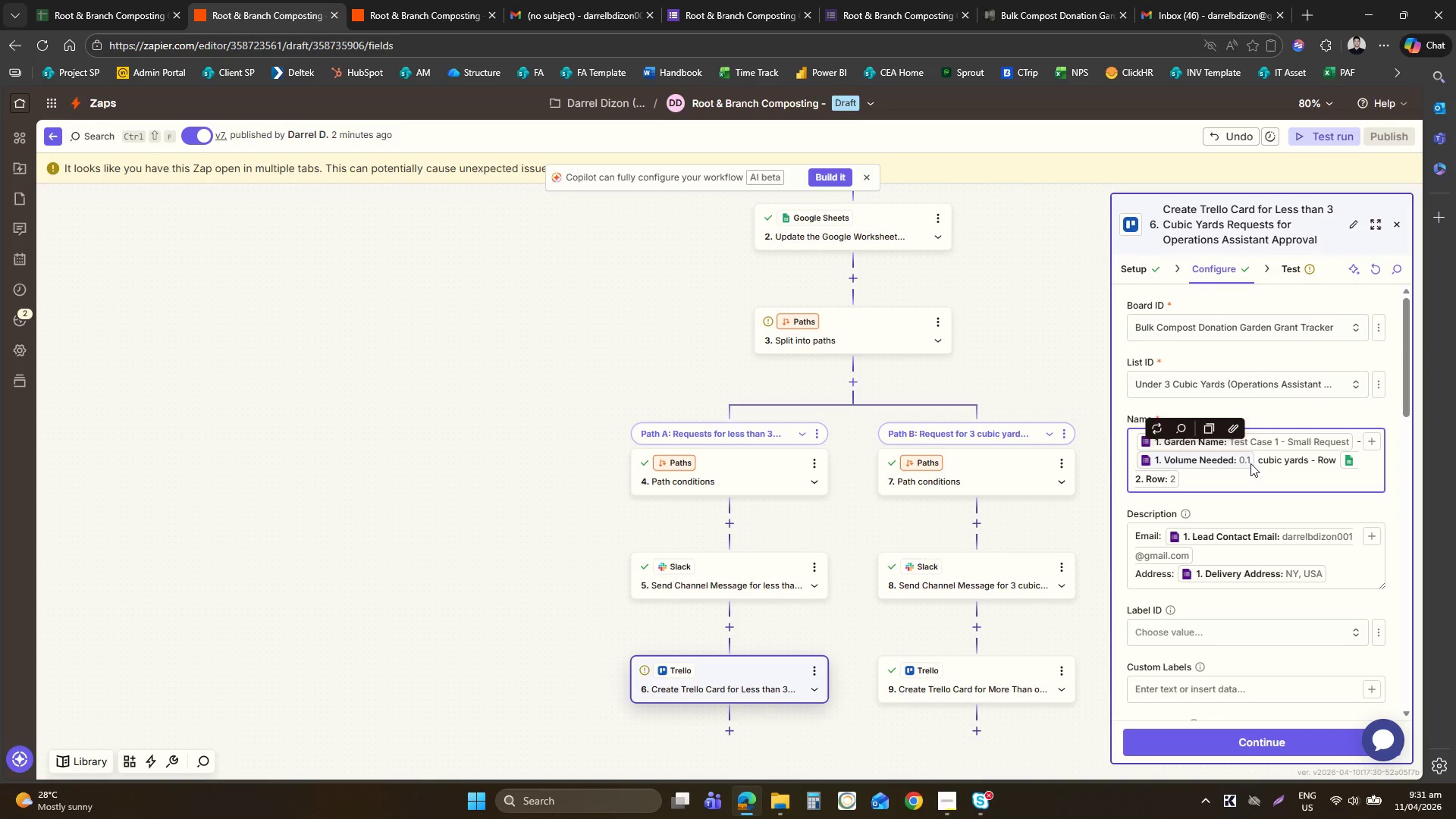 
key(Control+A)
 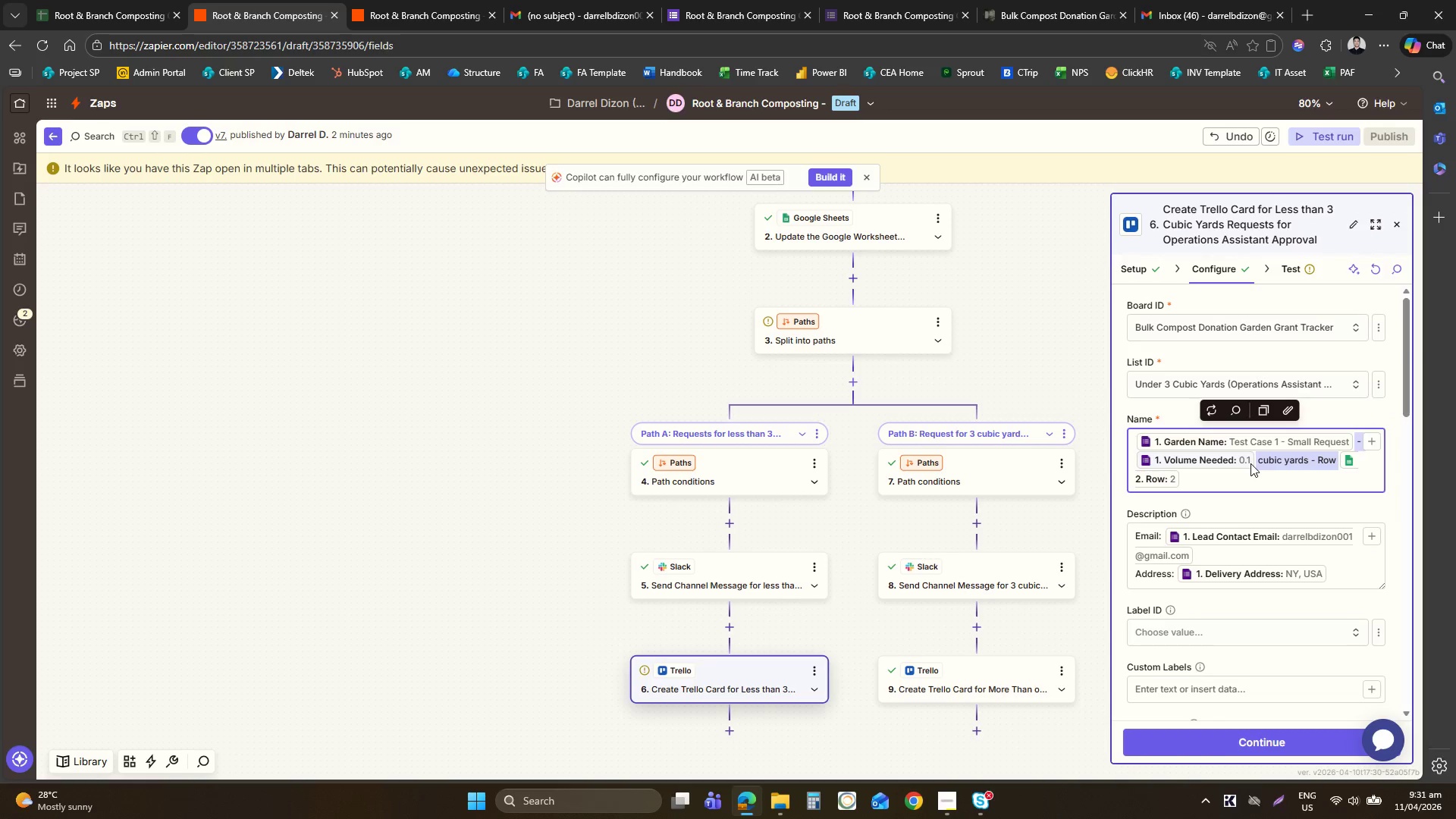 
key(Control+C)
 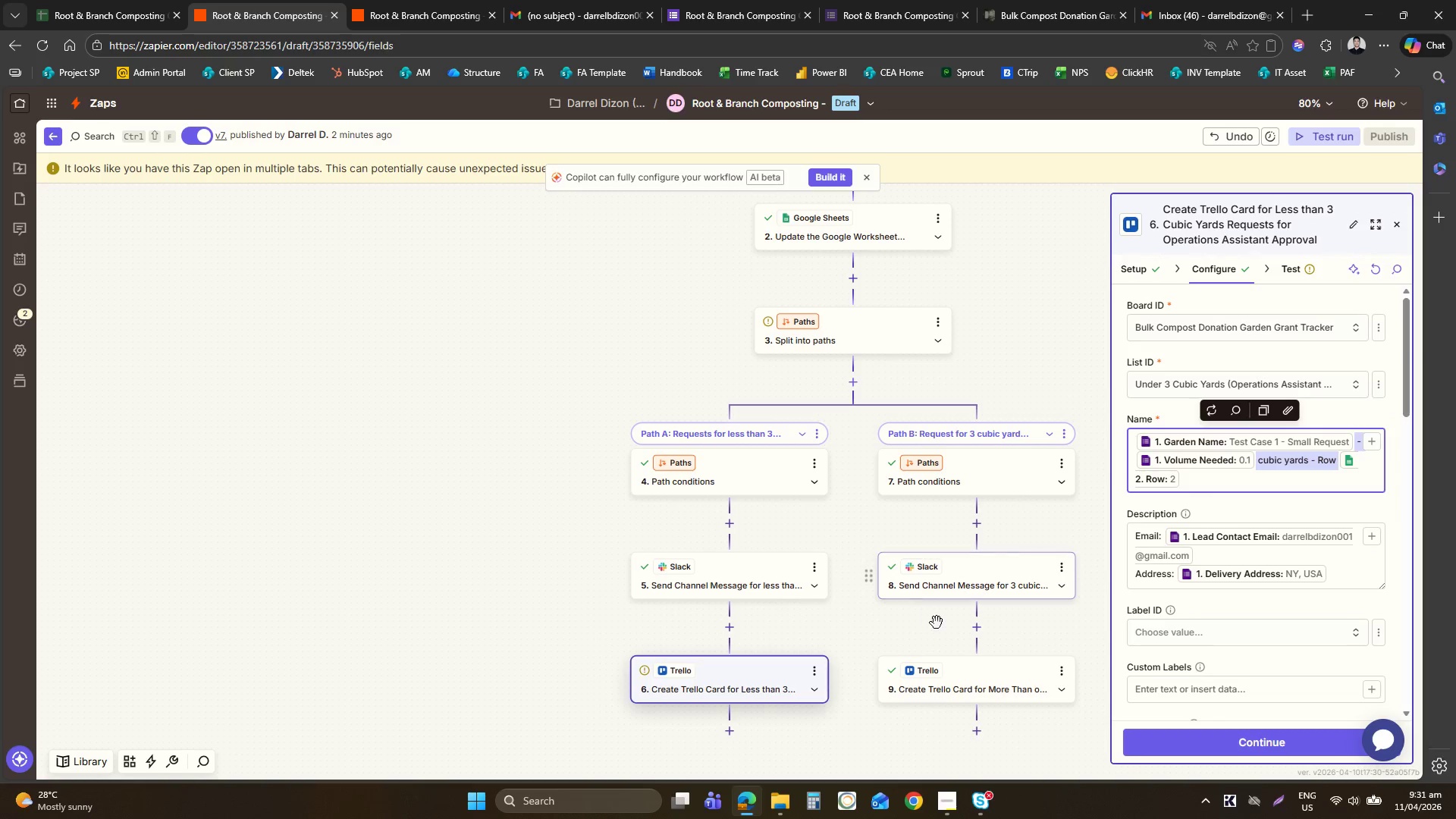 
left_click([940, 673])
 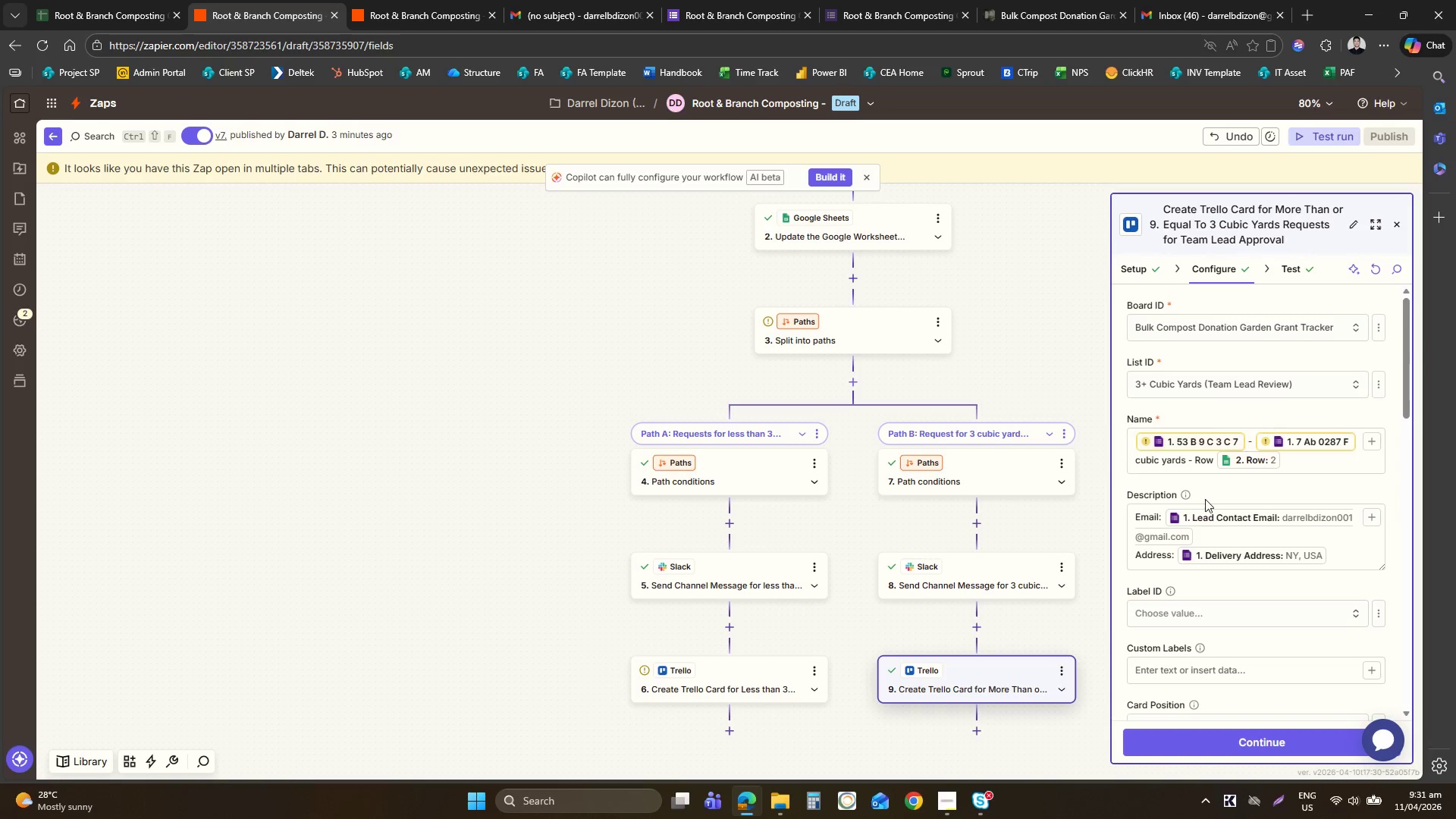 
left_click([1241, 460])
 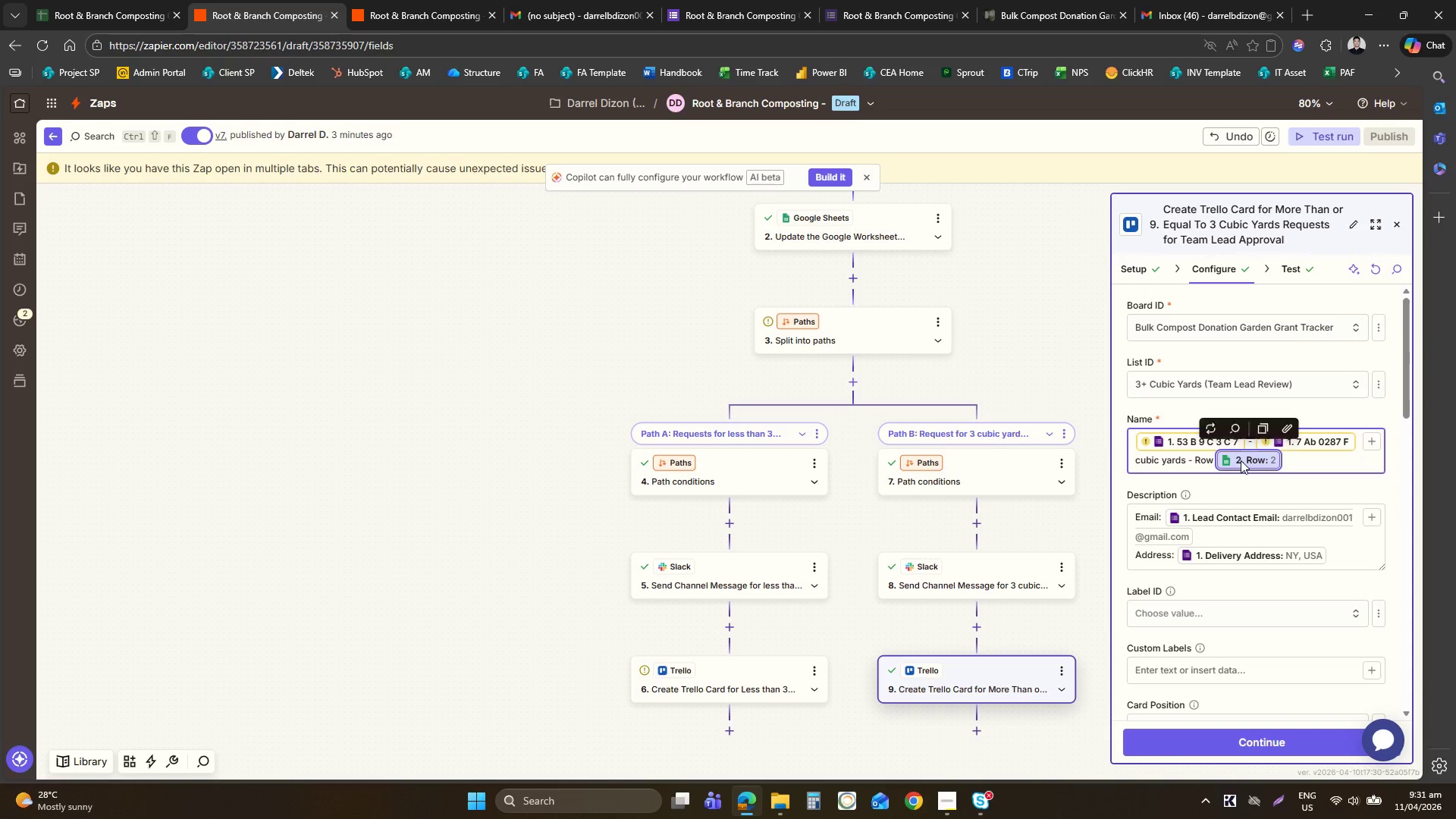 
key(Control+A)
 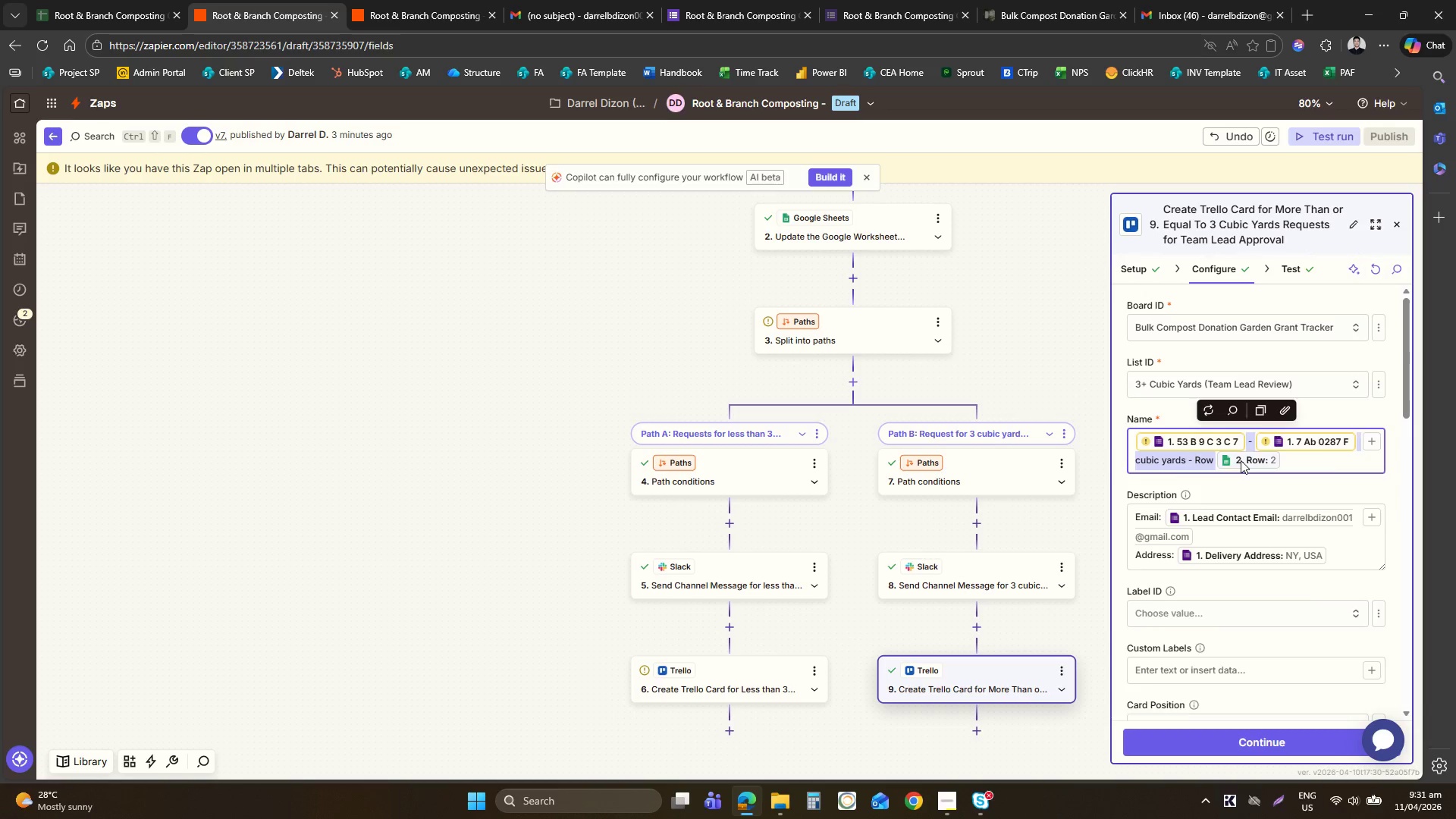 
key(Control+V)
 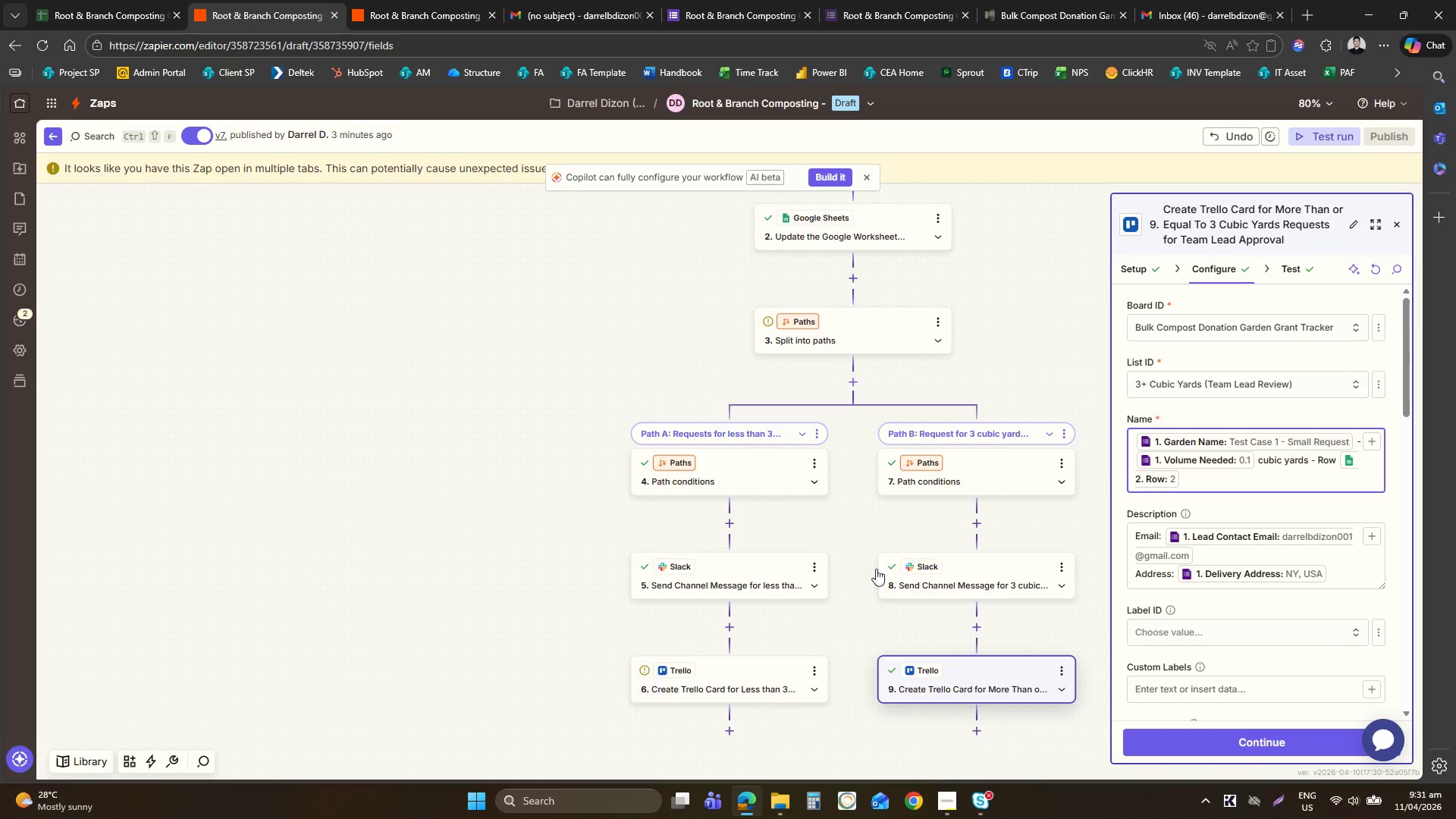 
left_click([771, 586])
 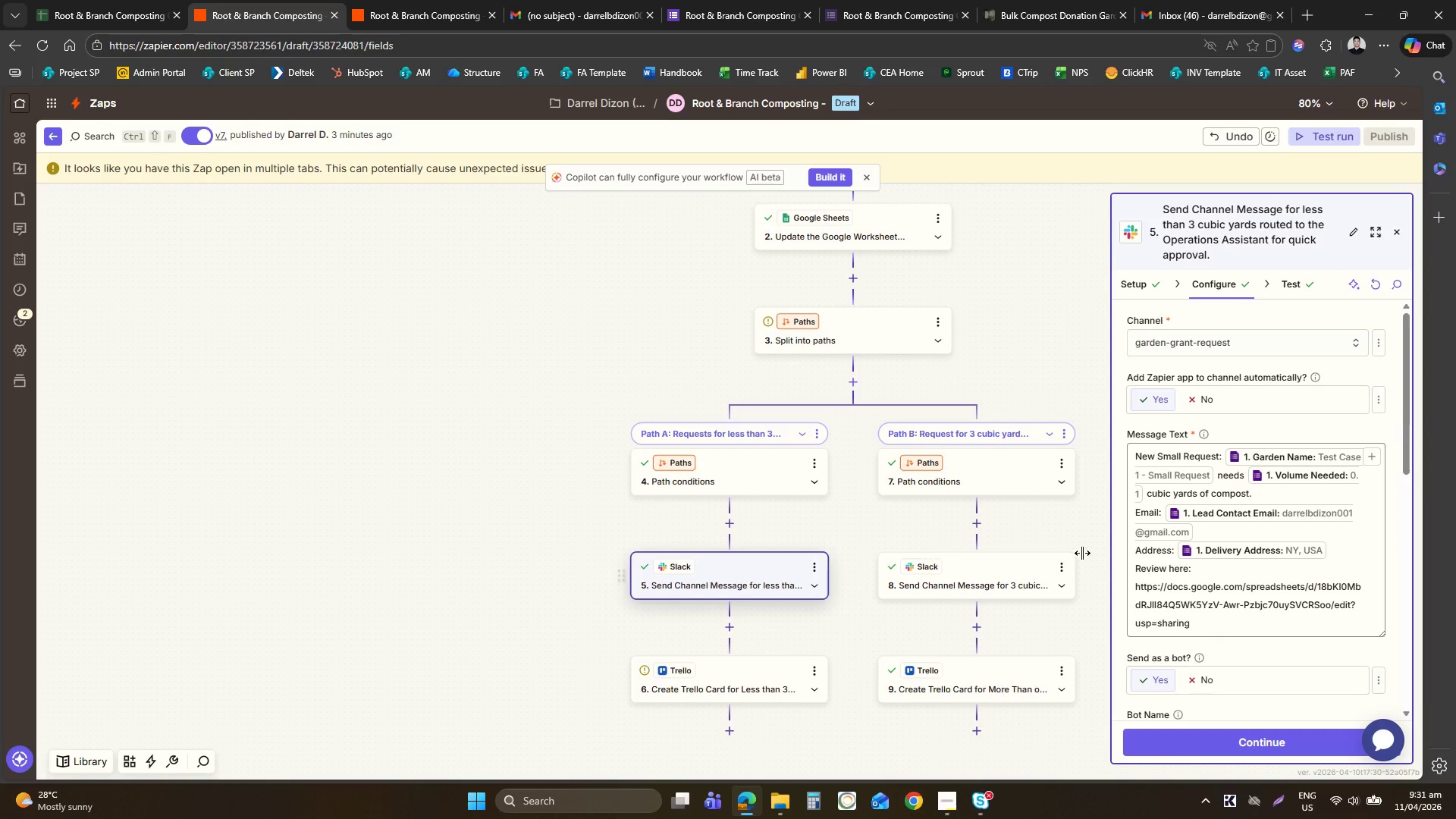 
left_click([937, 578])
 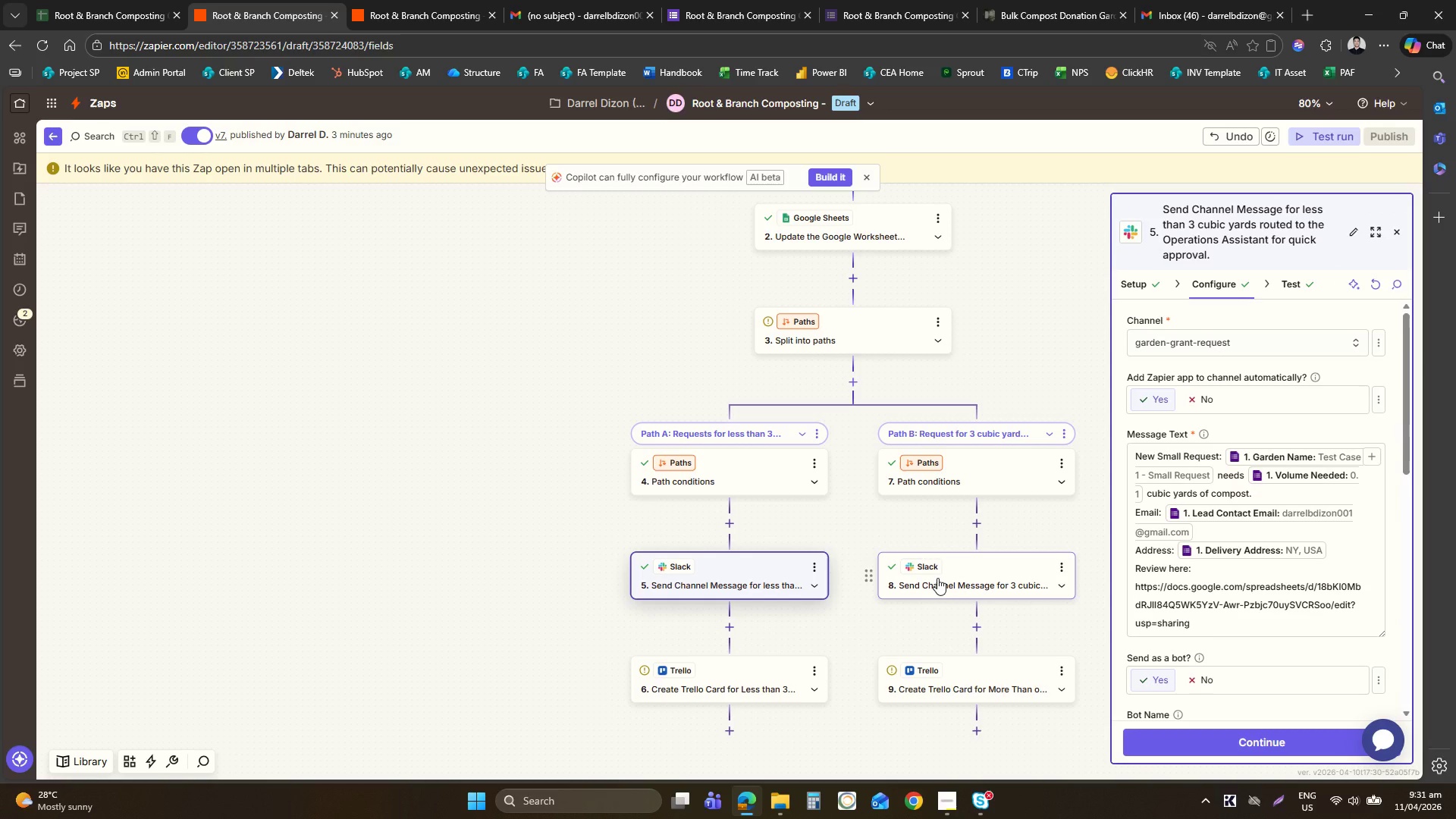 
left_click([937, 578])
 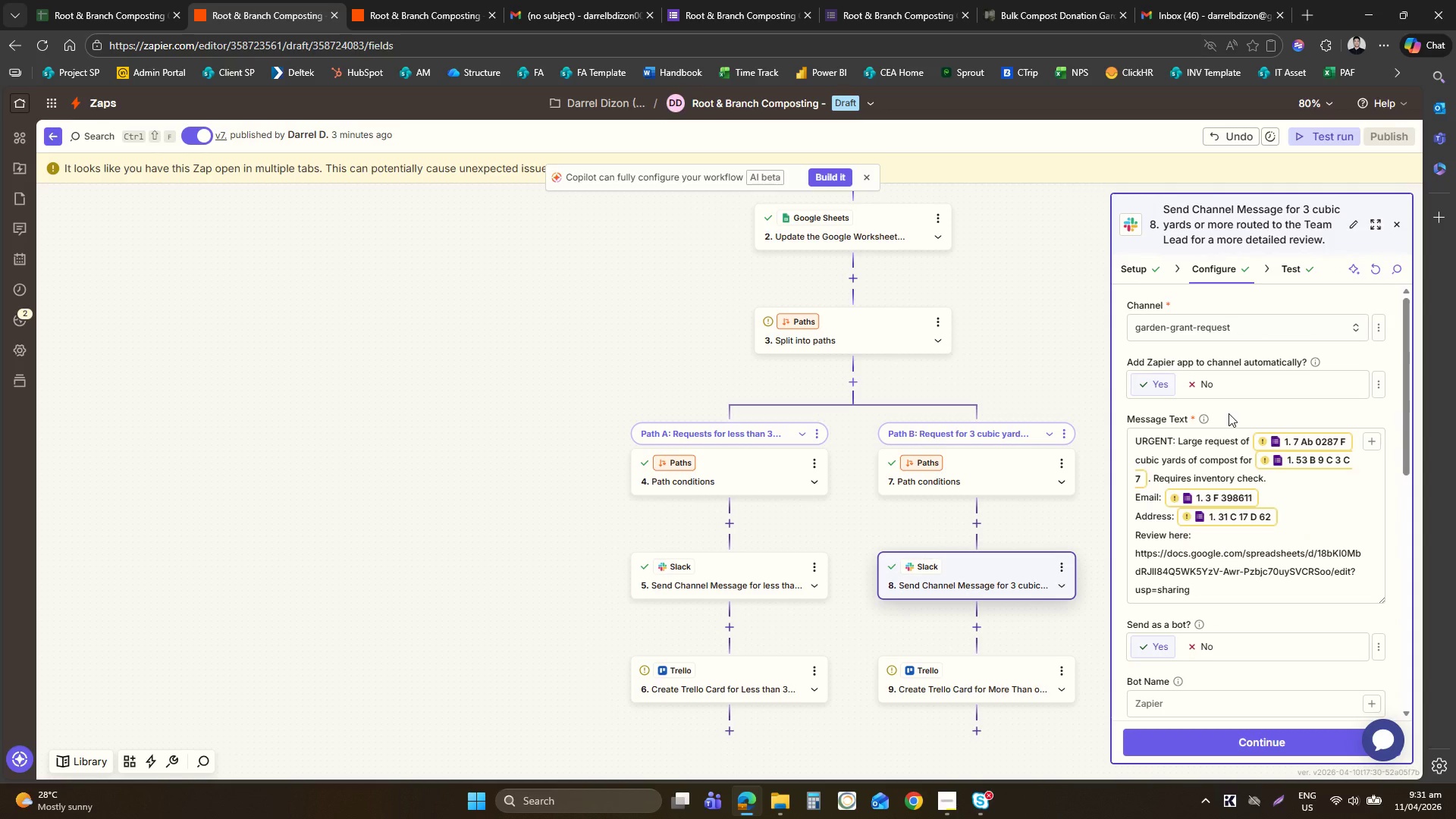 
left_click([1310, 441])
 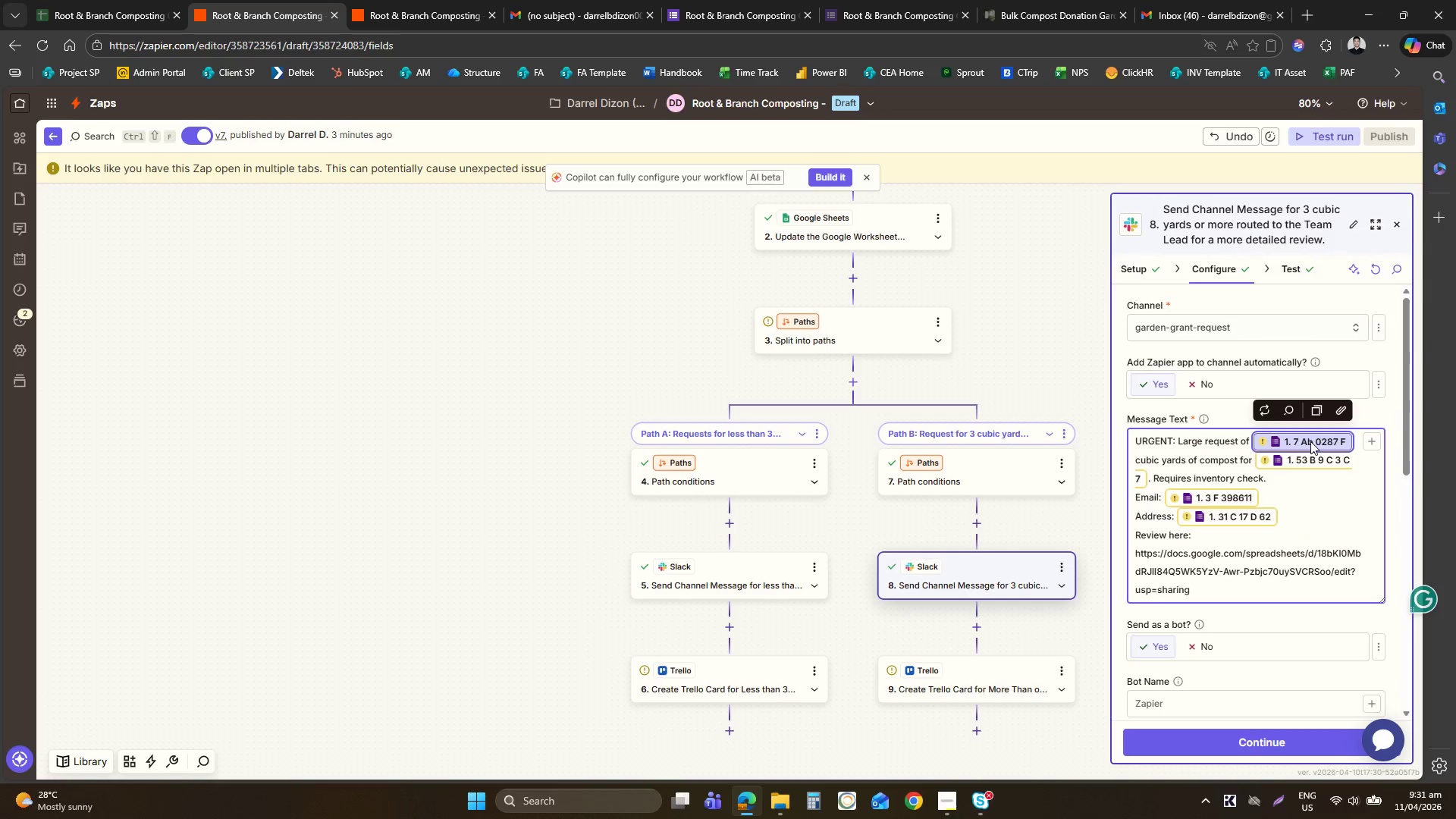 
key(Backspace)
 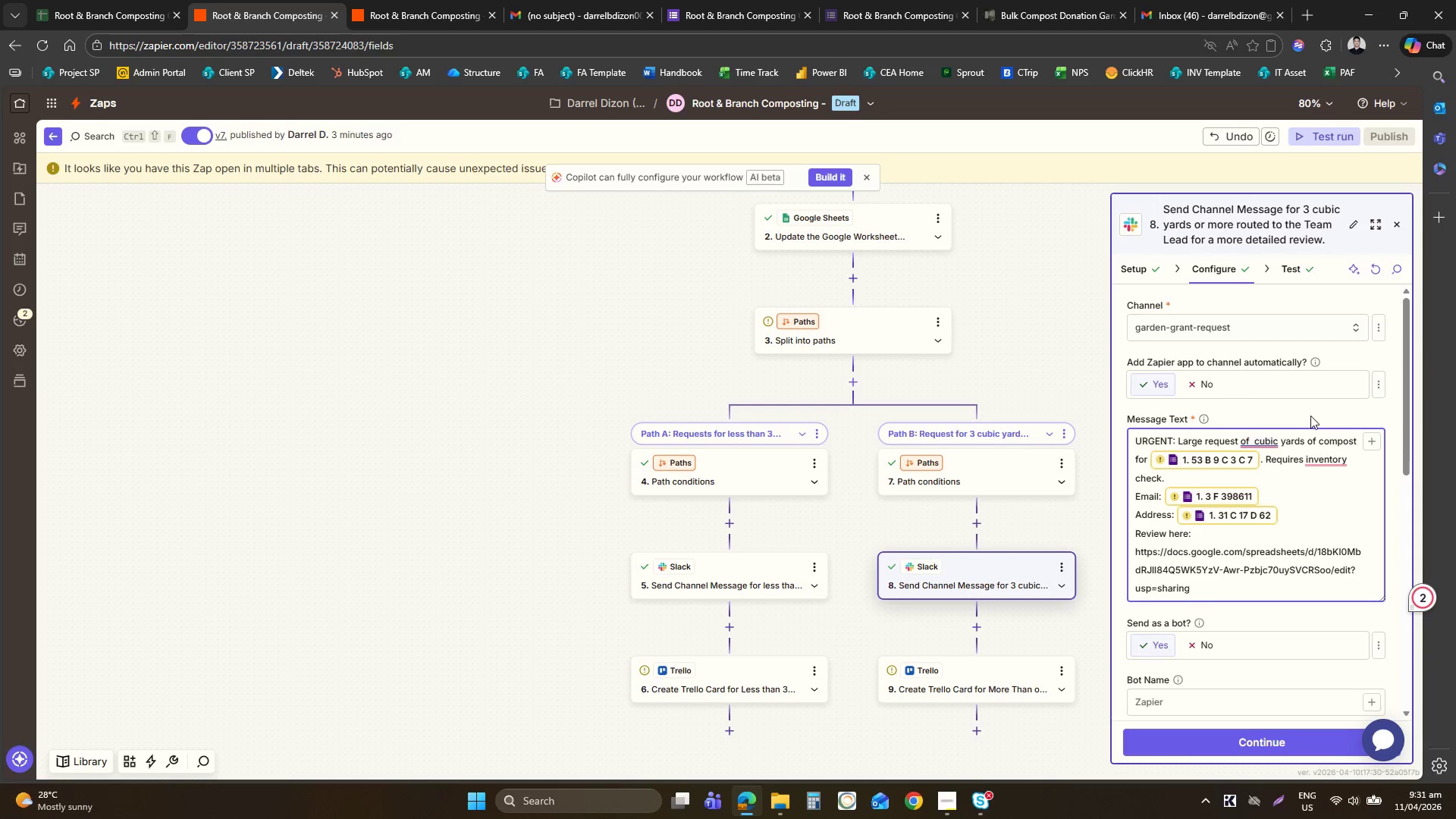 
left_click([1375, 440])
 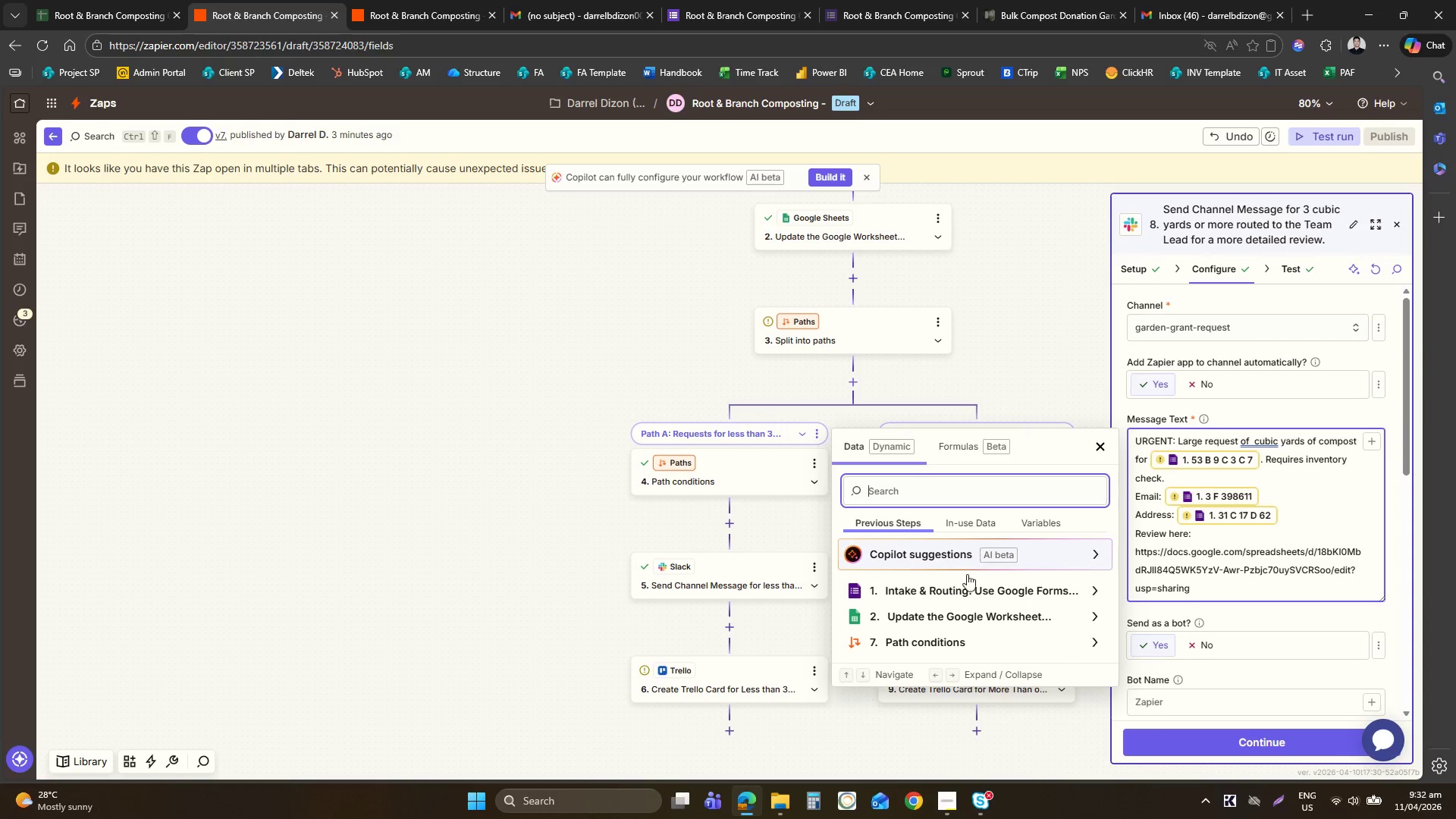 
left_click([966, 594])
 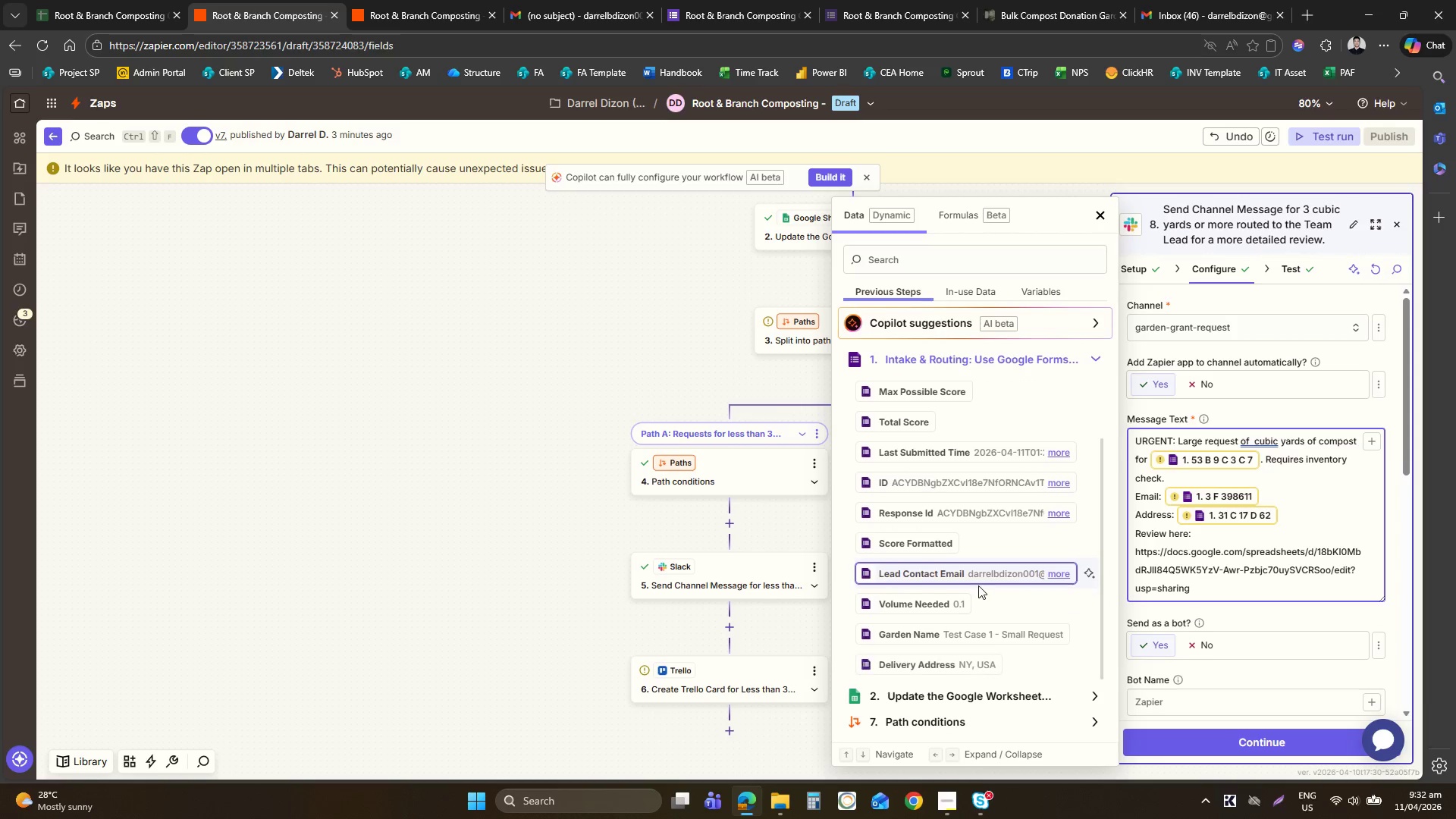 
wait(6.98)
 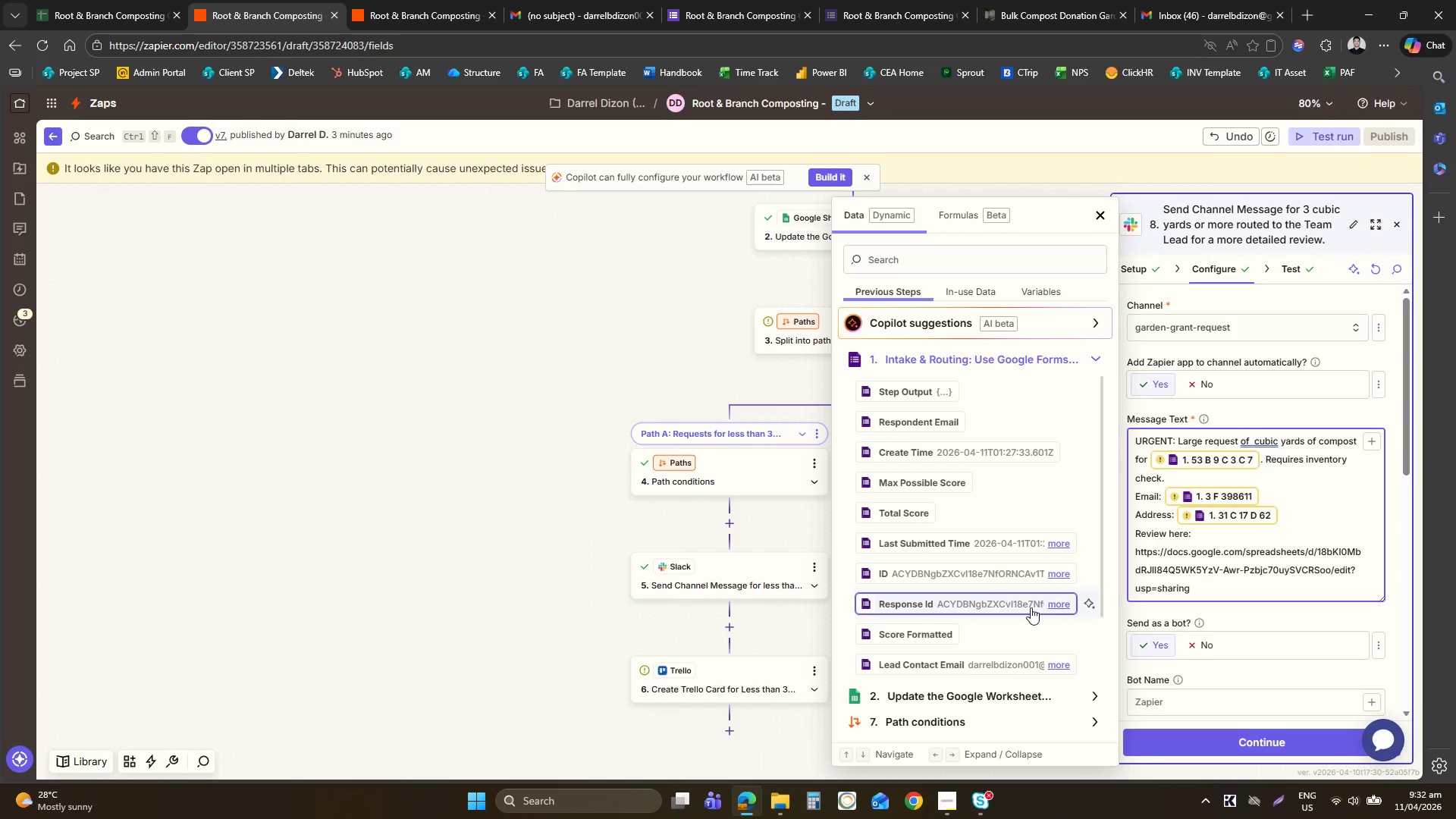 
left_click([929, 610])
 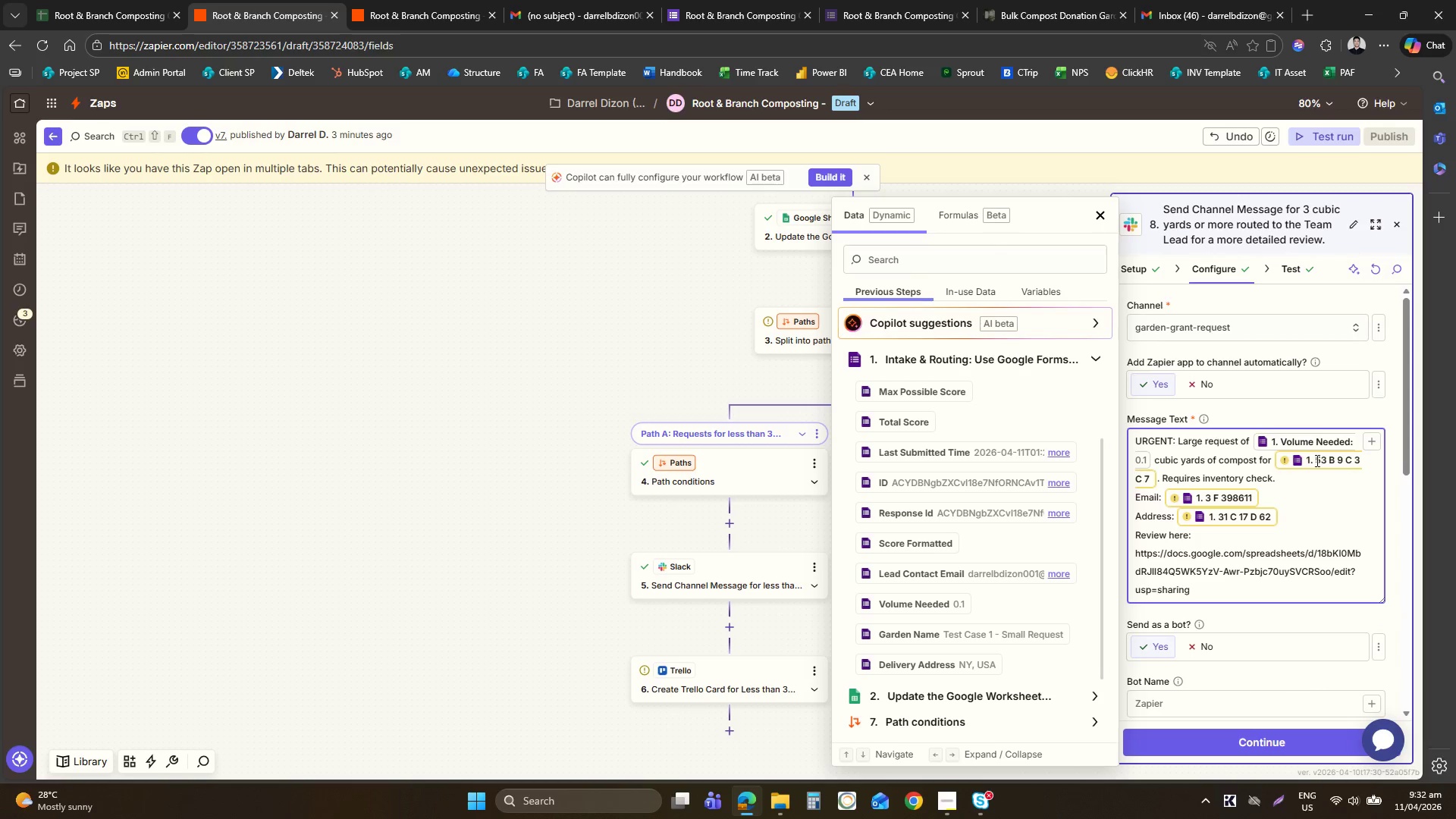 
left_click([1310, 459])
 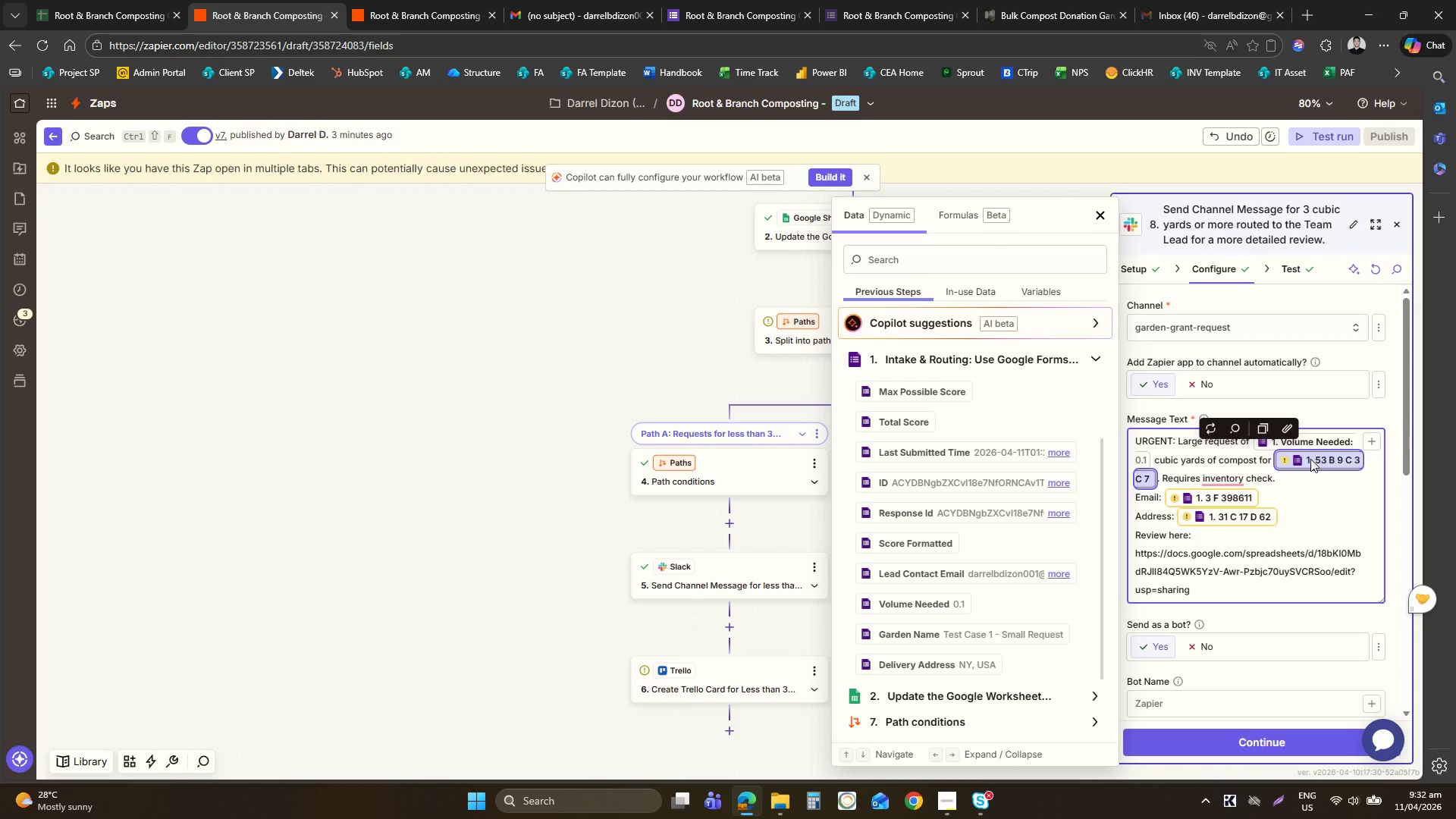 
key(Backspace)
 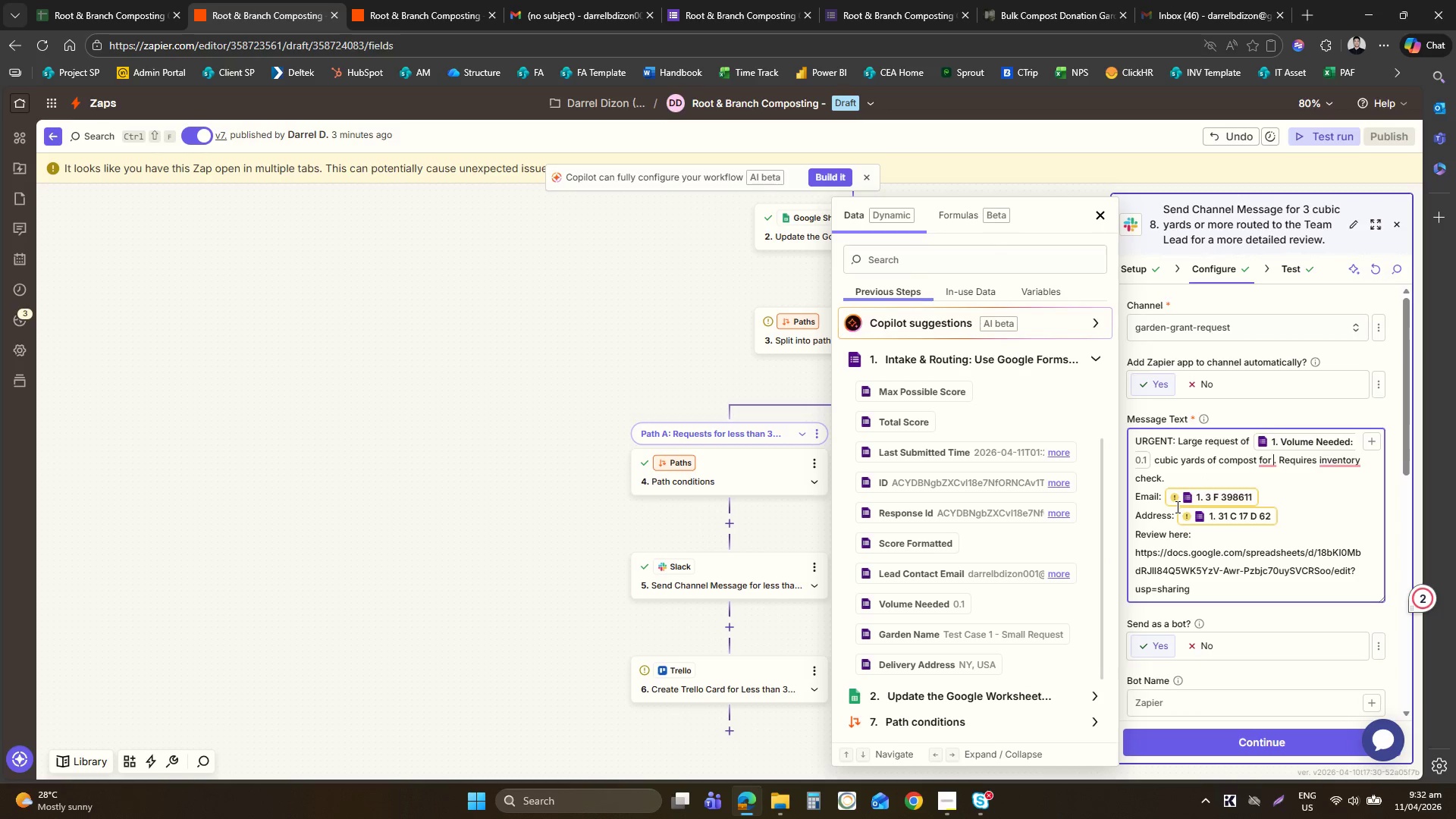 
wait(9.38)
 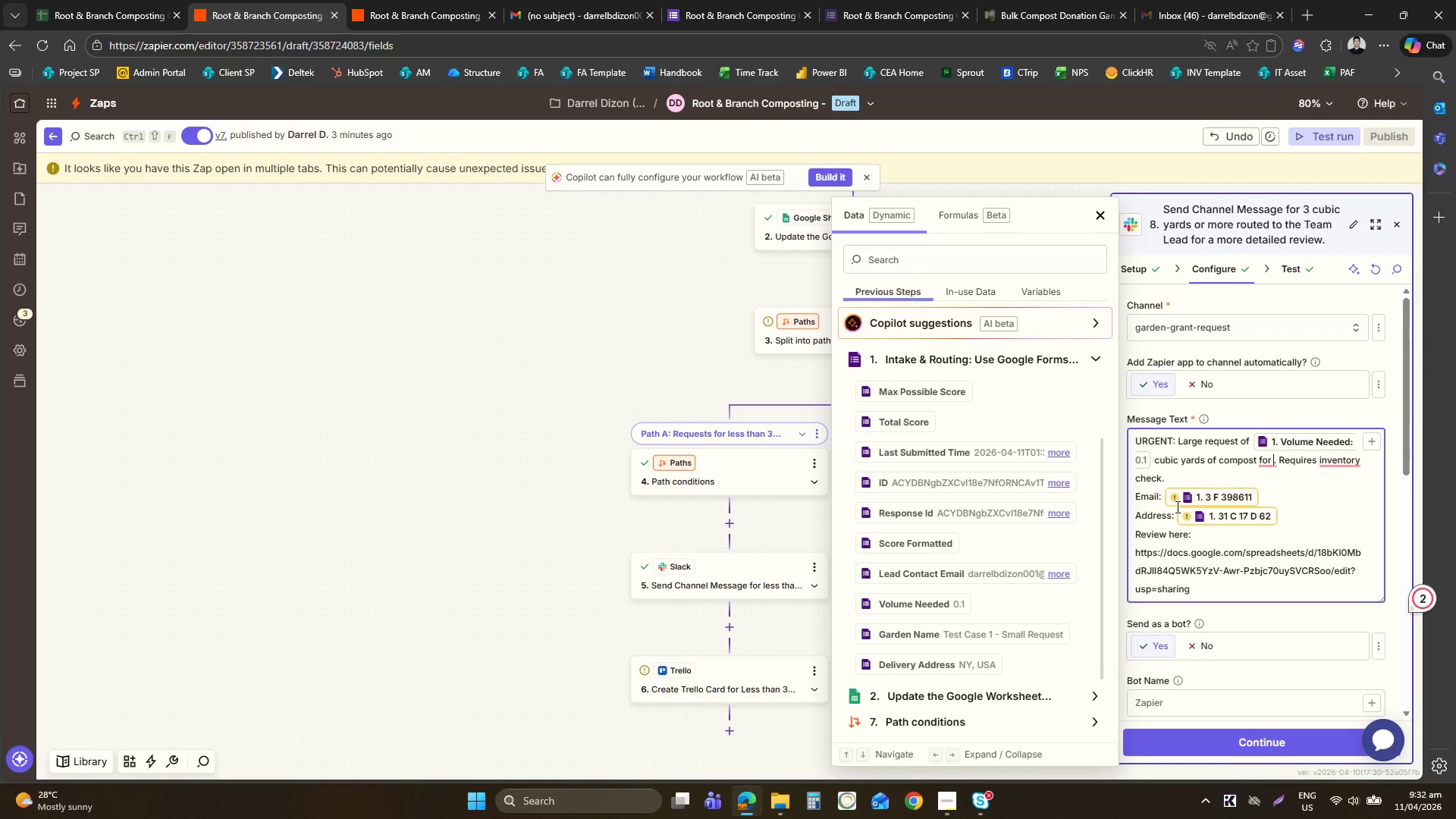 
left_click([938, 627])
 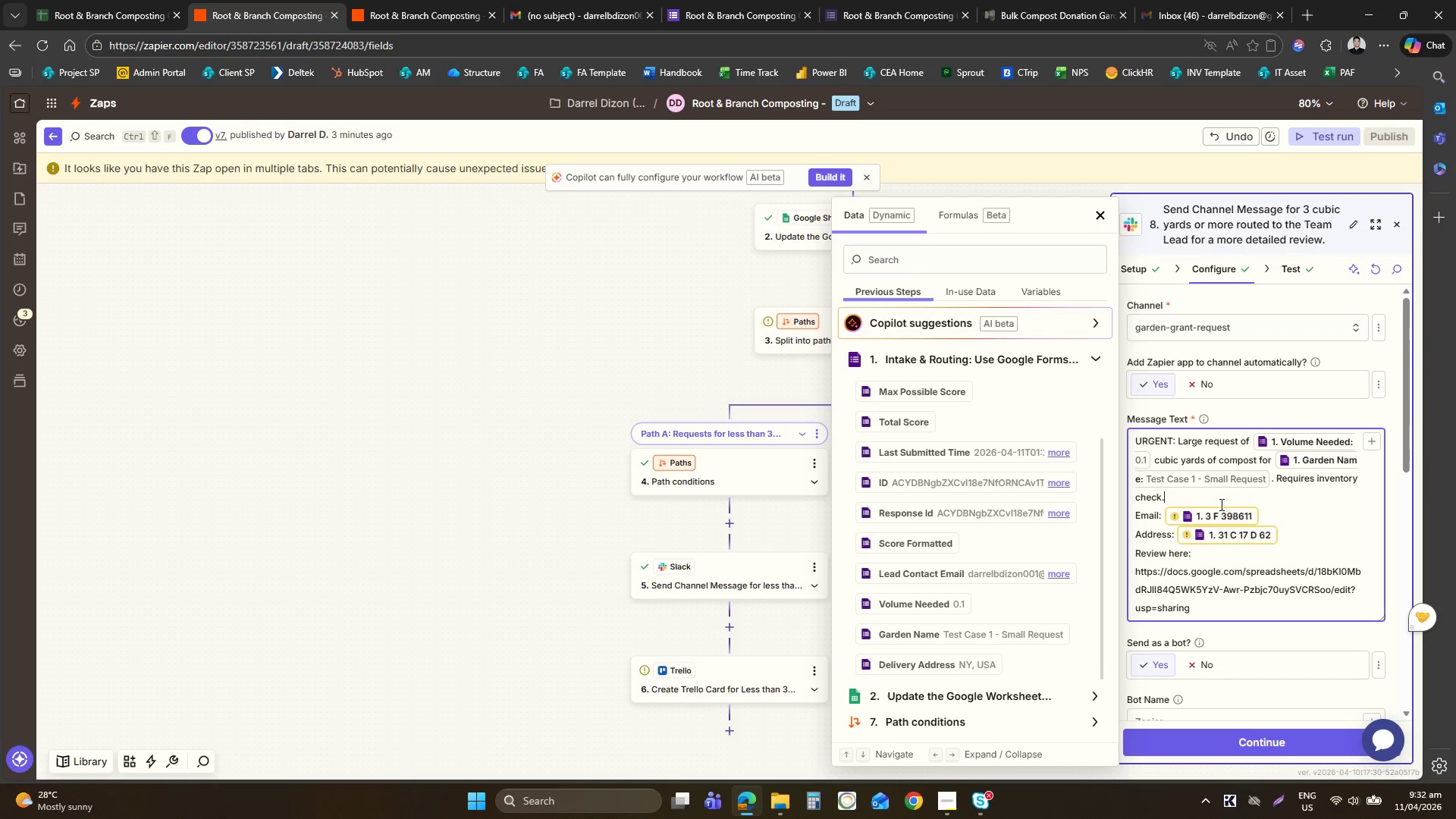 
double_click([1216, 516])
 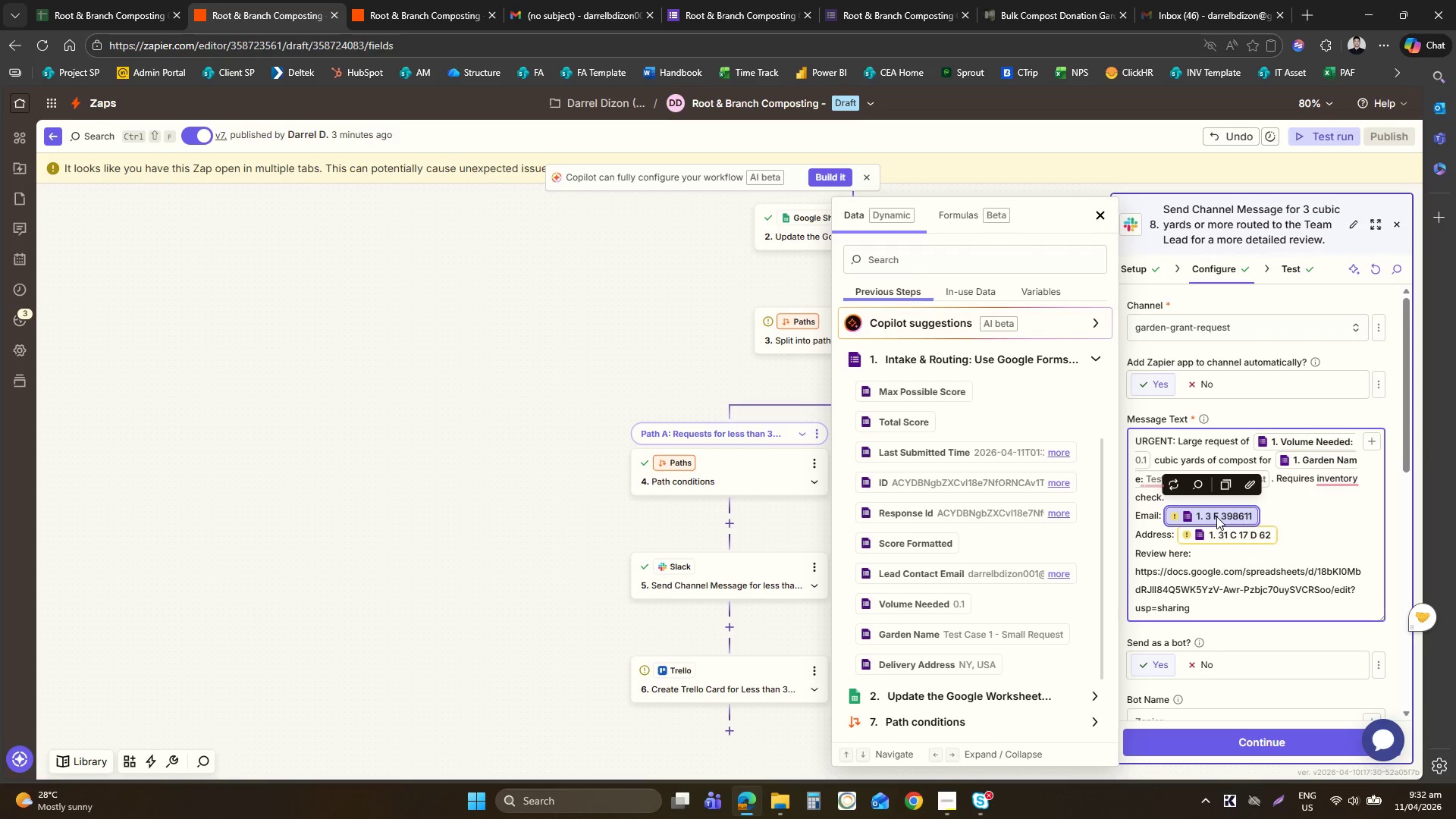 
key(Backspace)
 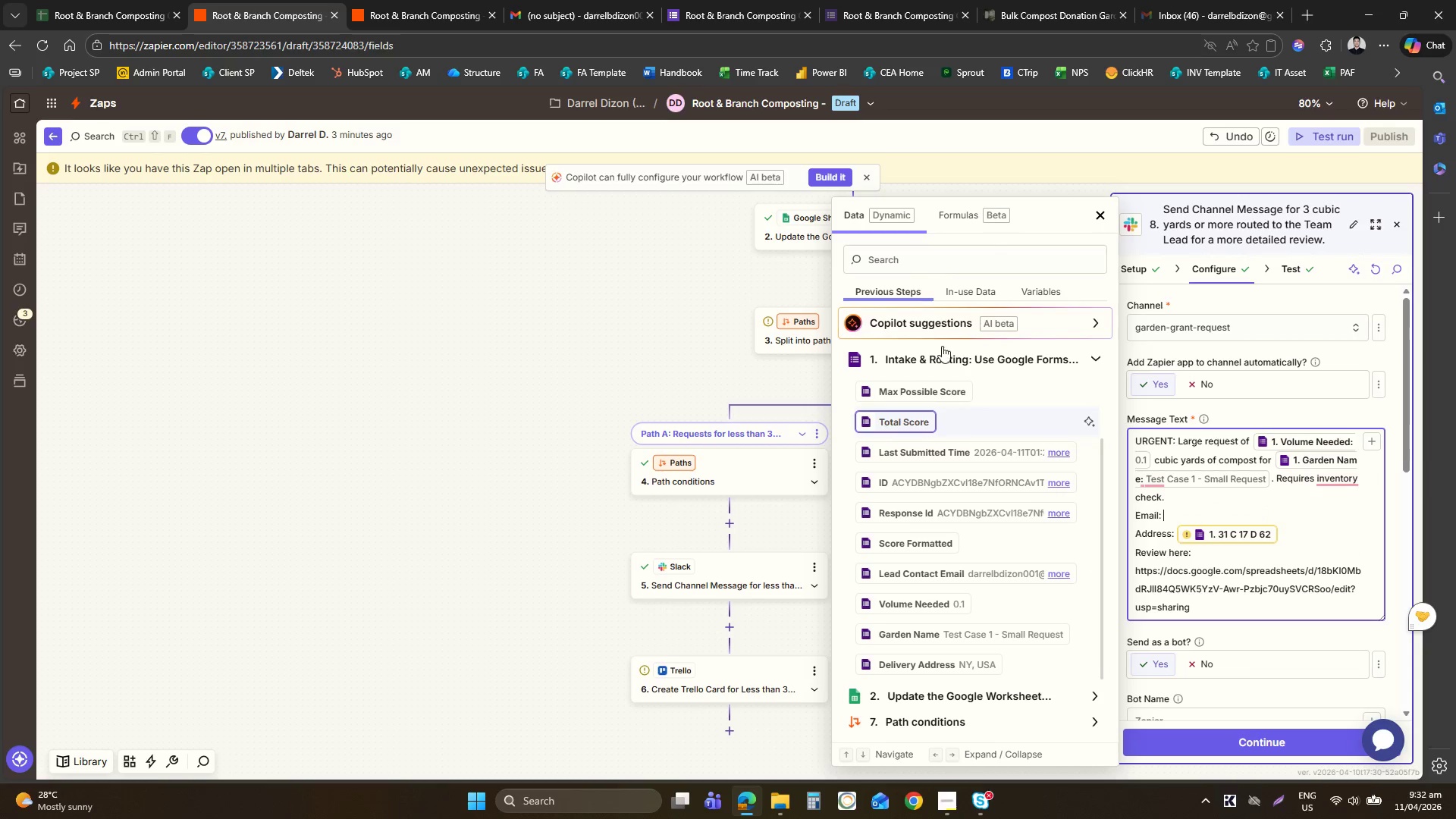 
left_click([935, 257])
 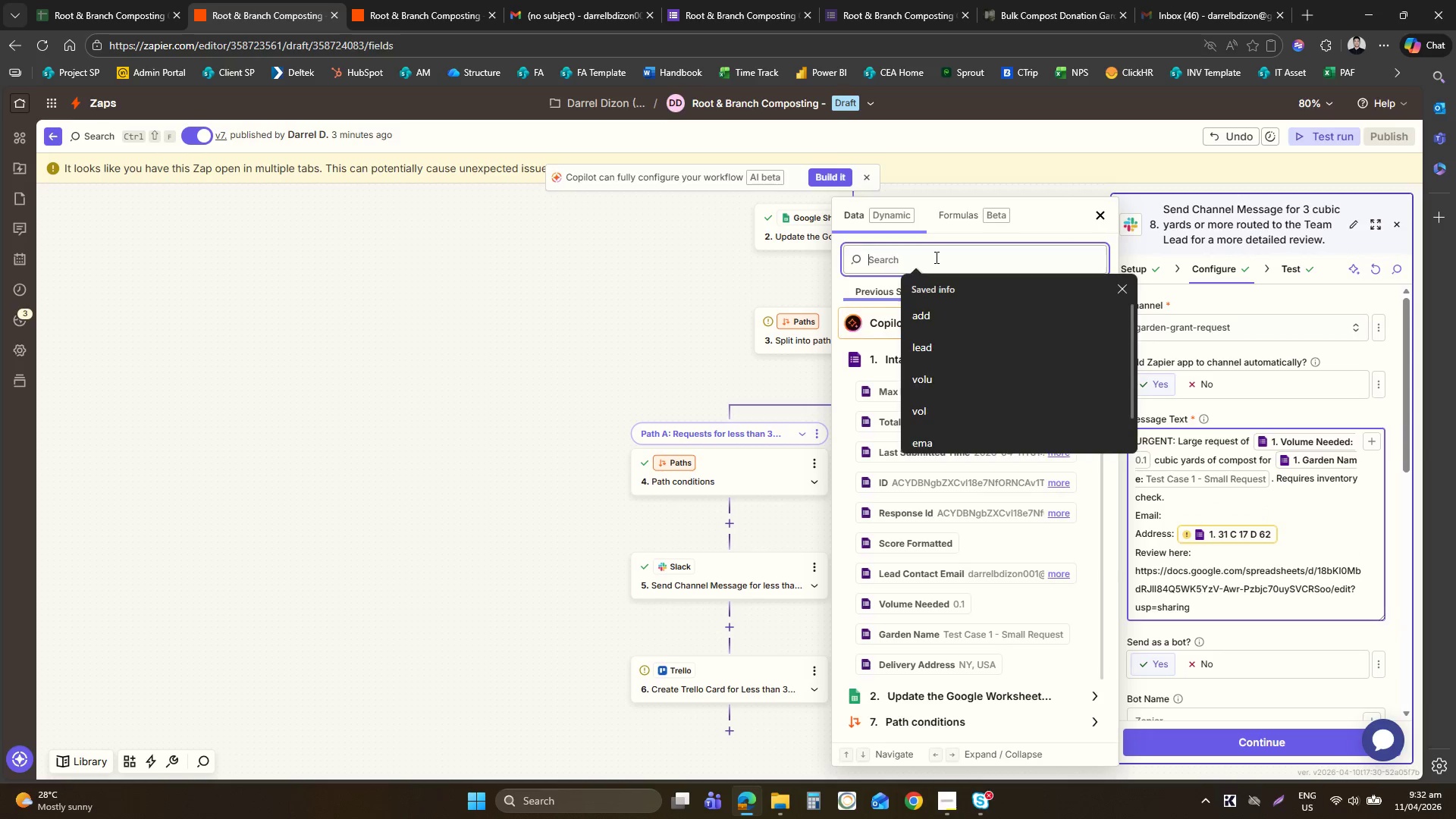 
type(ema)
 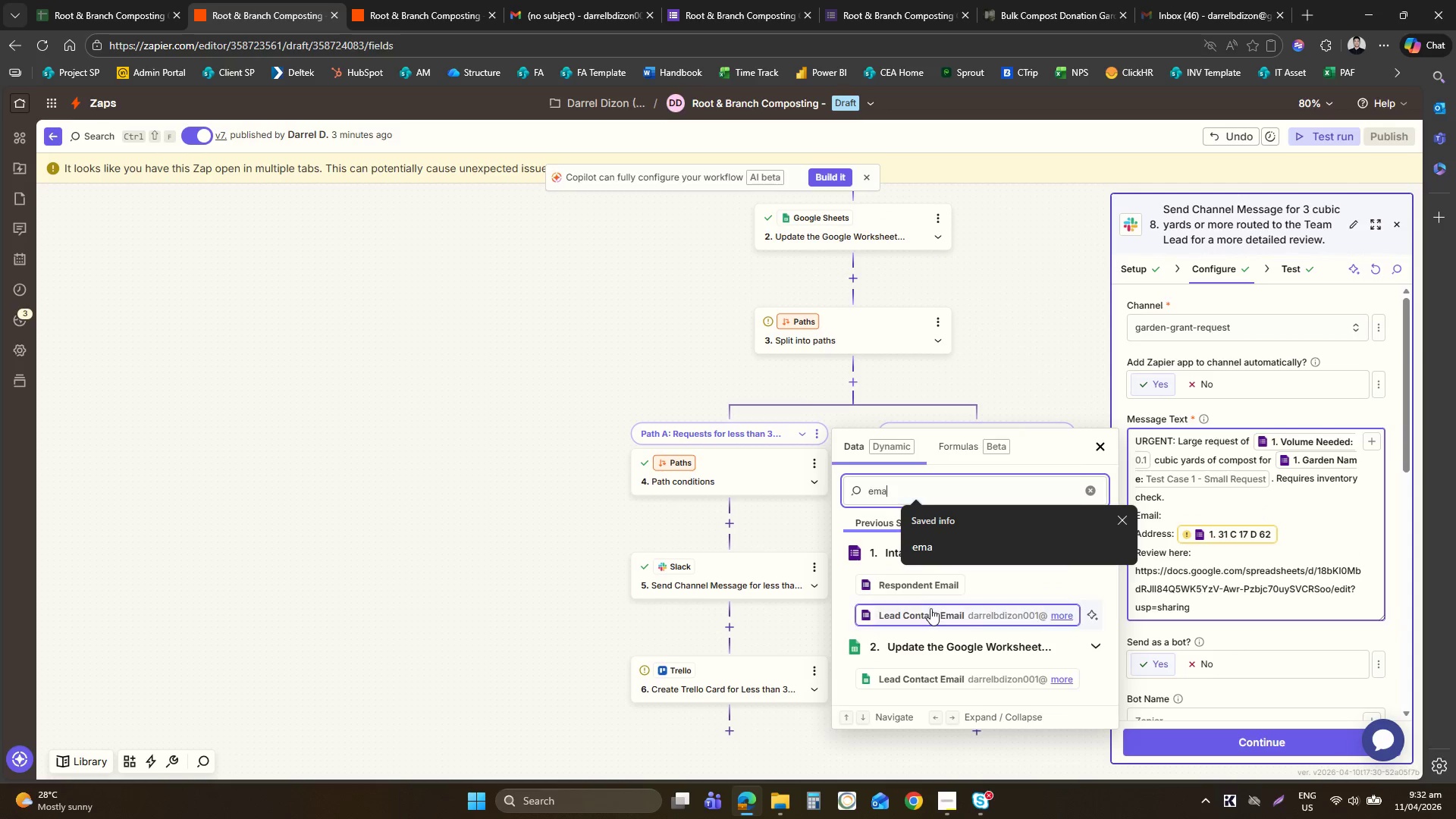 
left_click([929, 623])
 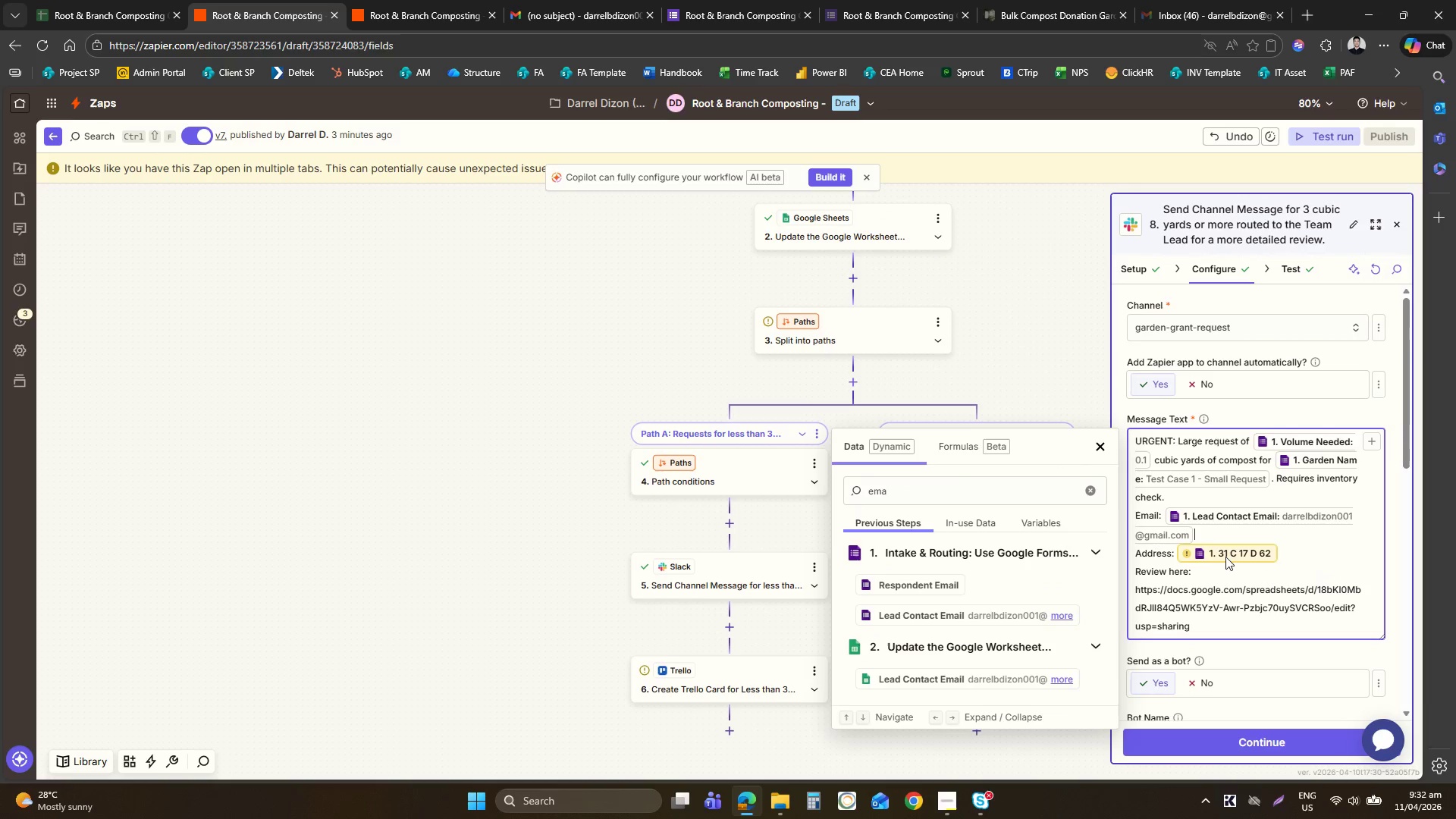 
left_click([1225, 557])
 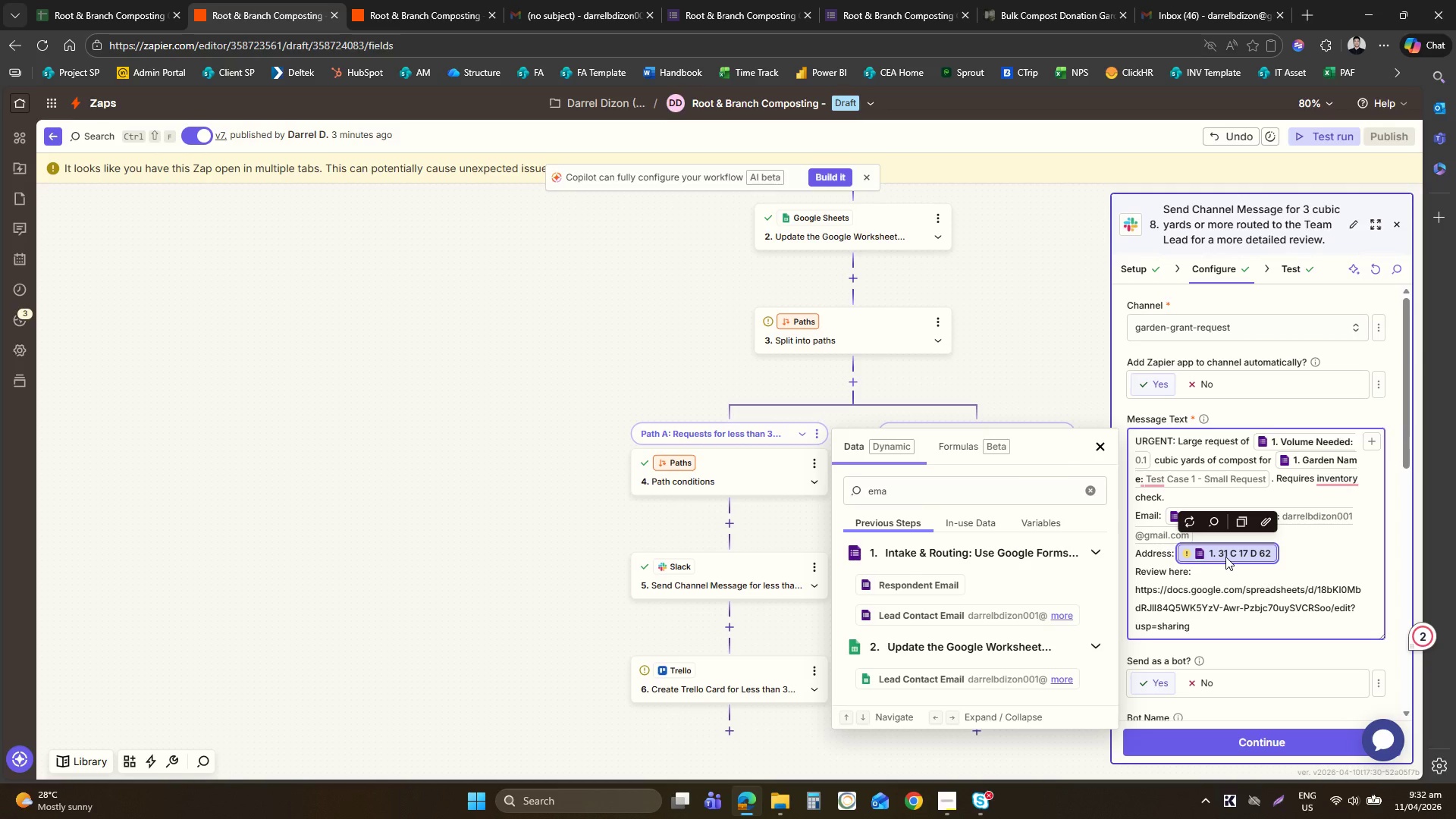 
wait(18.61)
 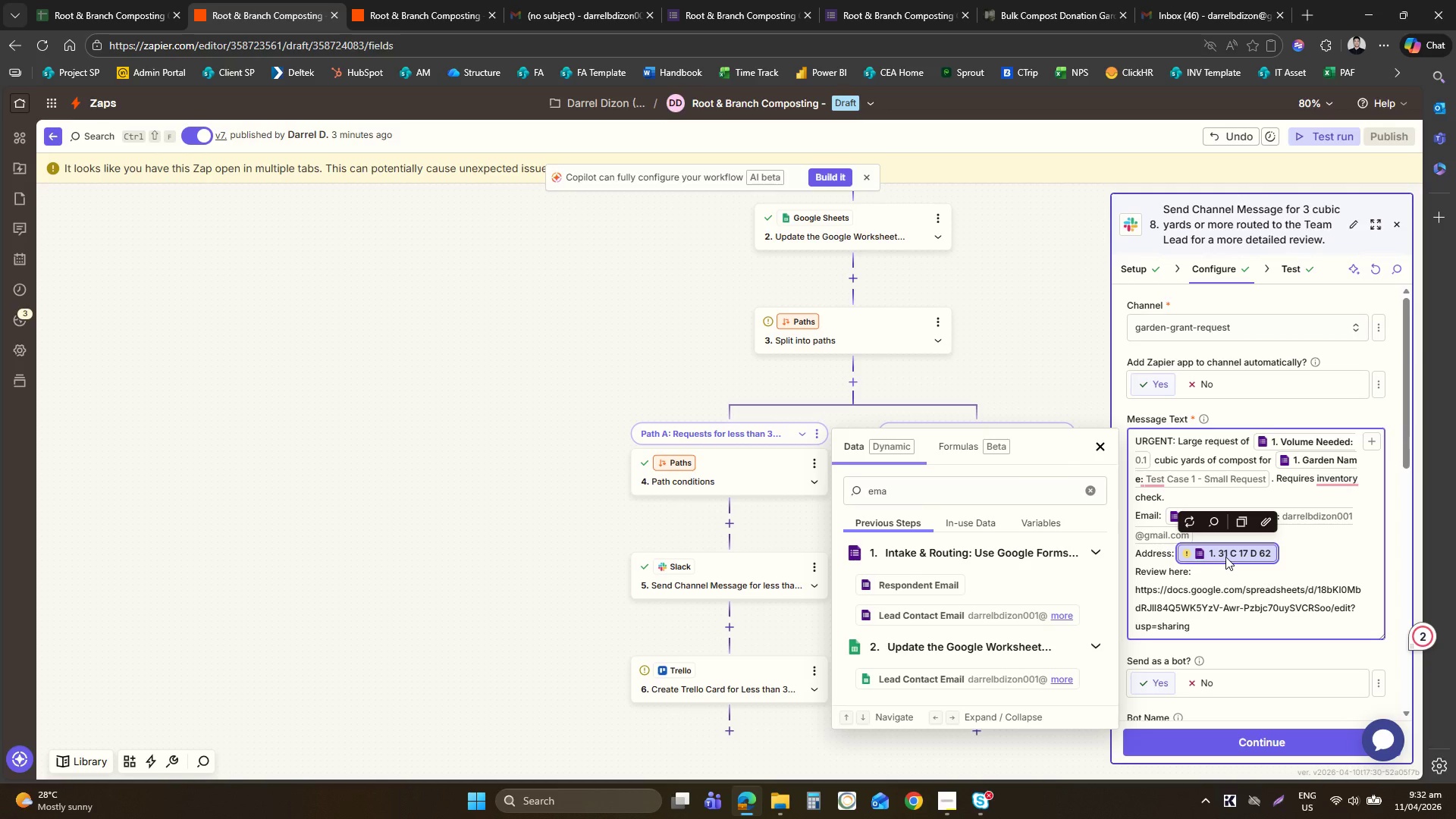 
key(Backspace)
 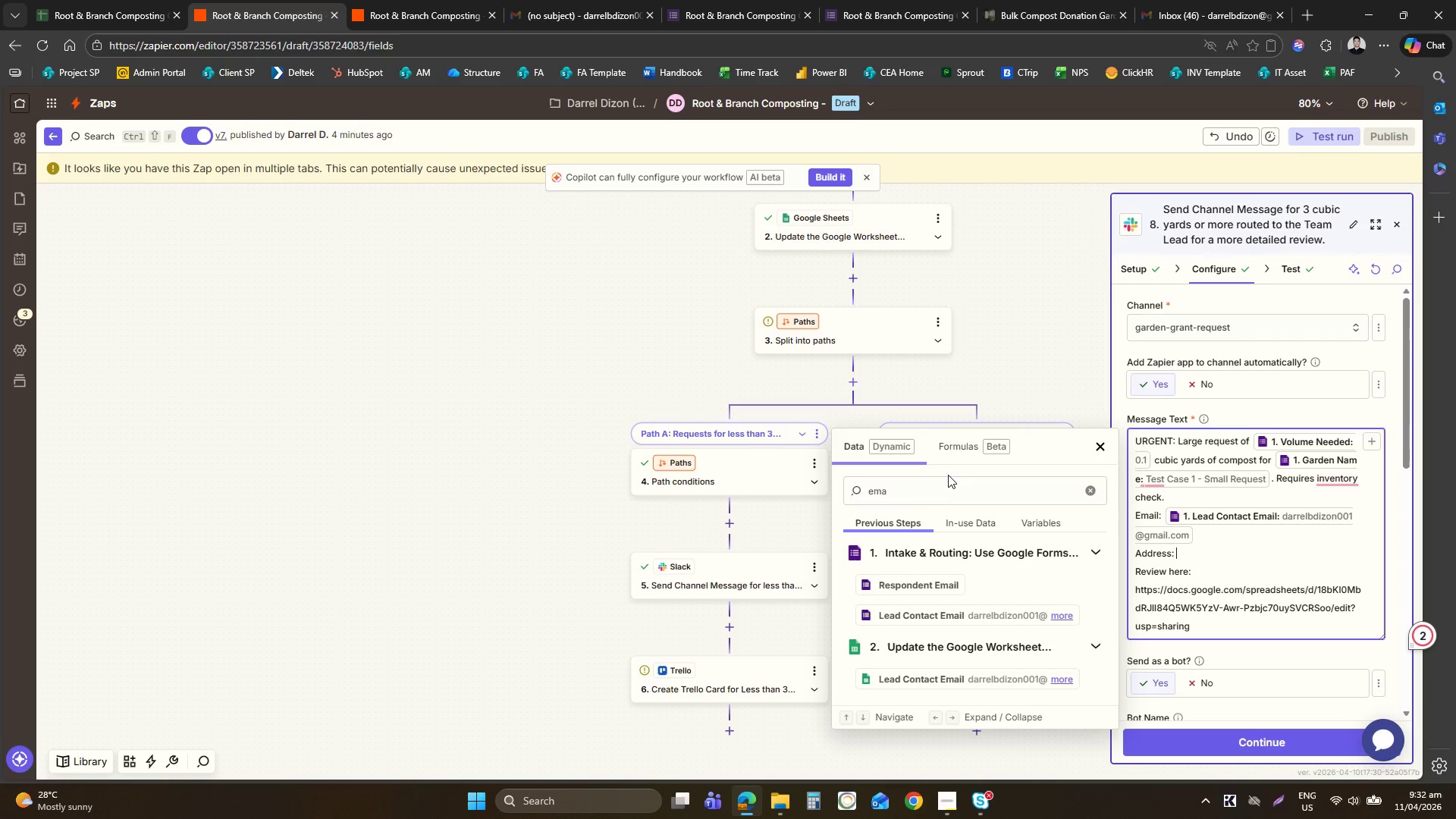 
double_click([948, 483])
 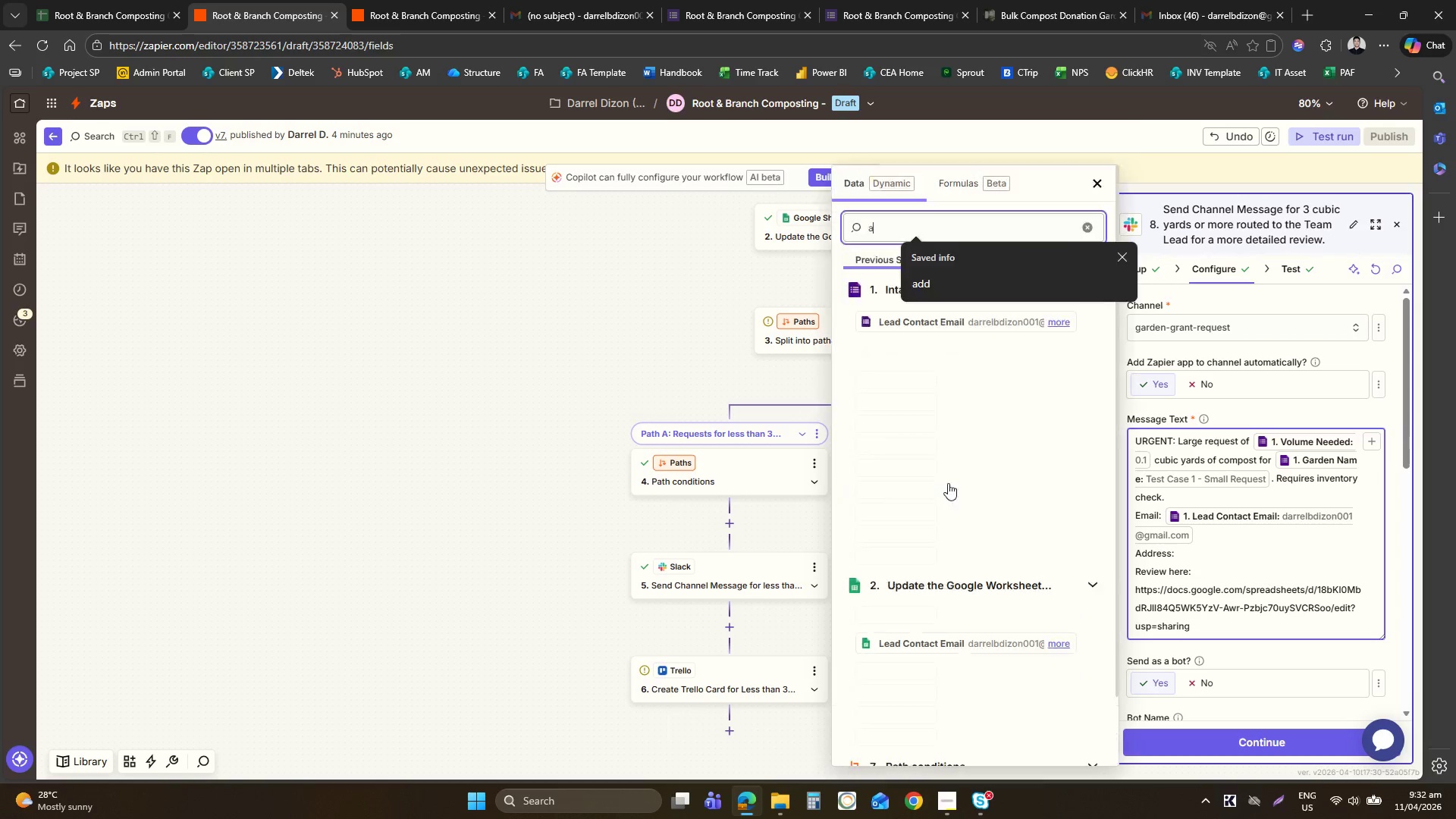 
type(add)
 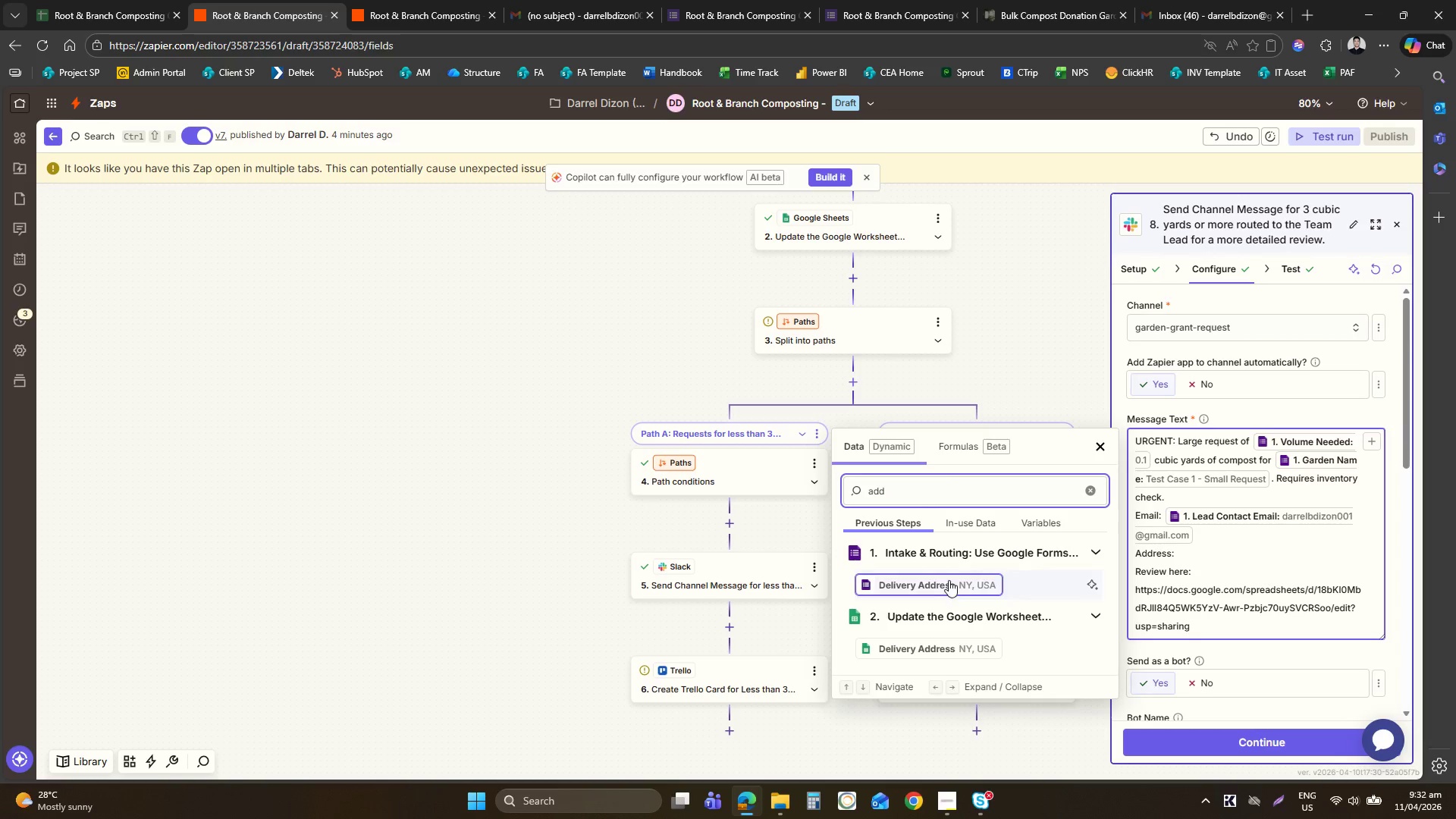 
left_click([949, 586])
 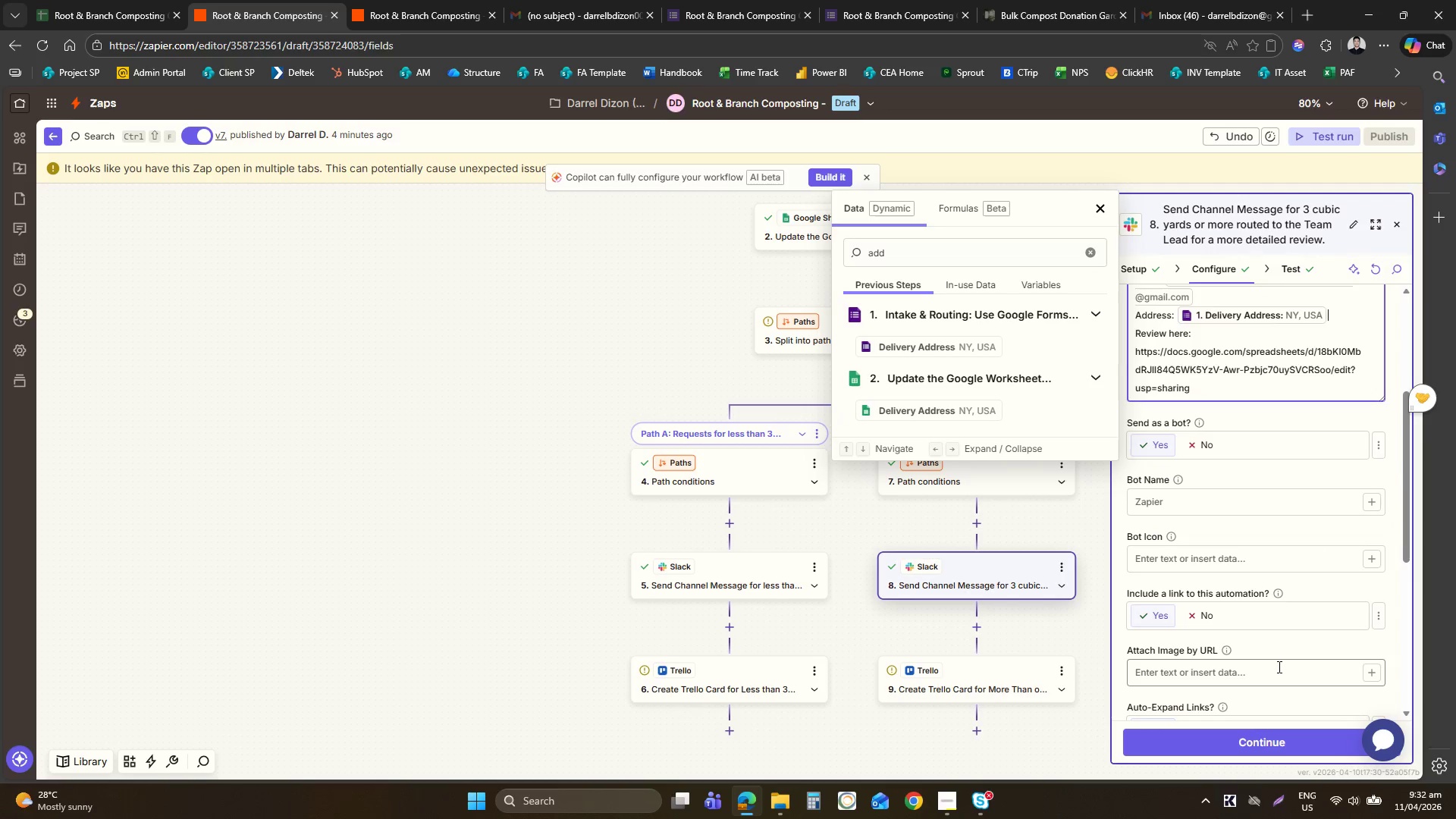 
left_click([1258, 749])
 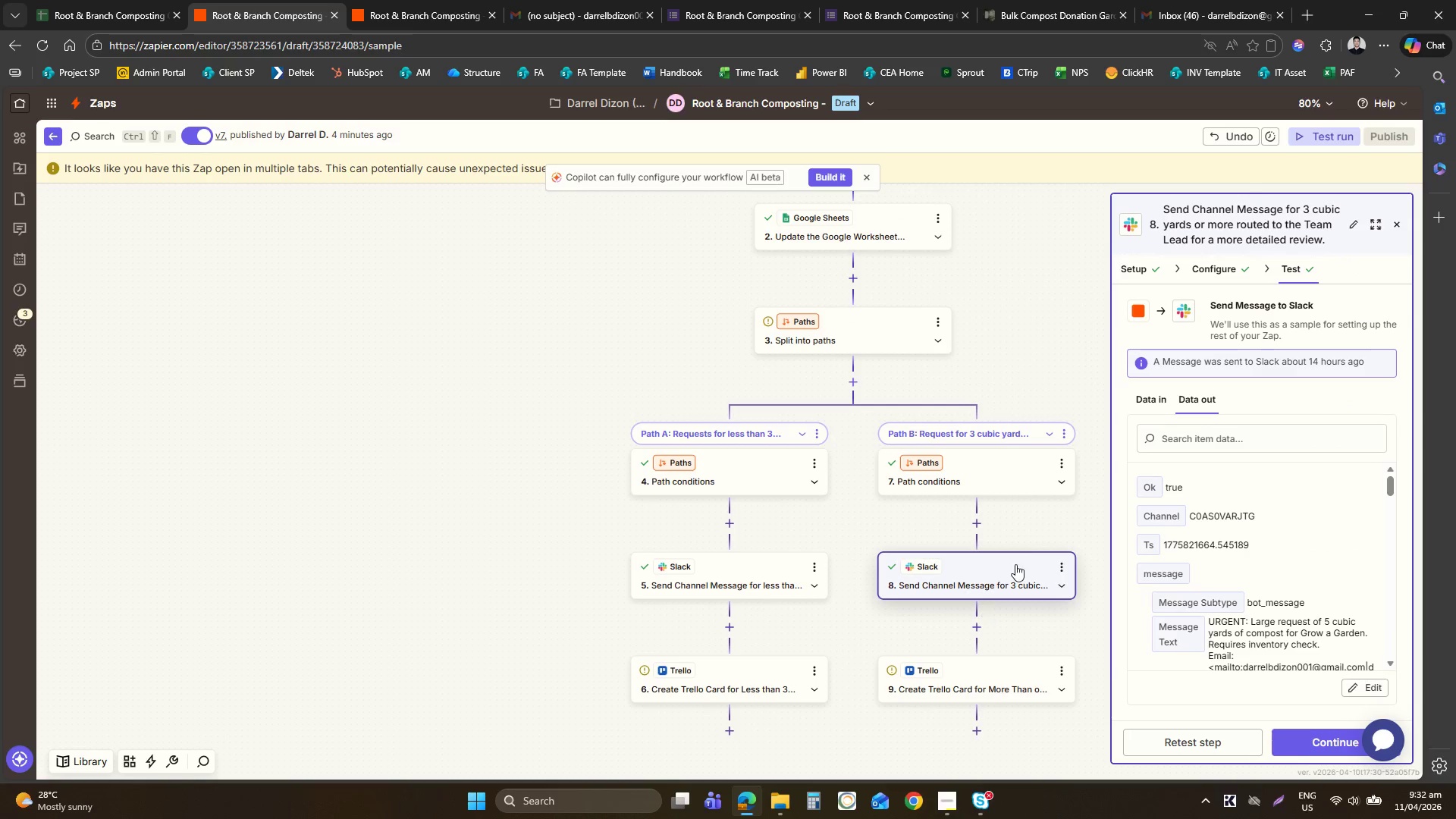 
left_click([989, 683])
 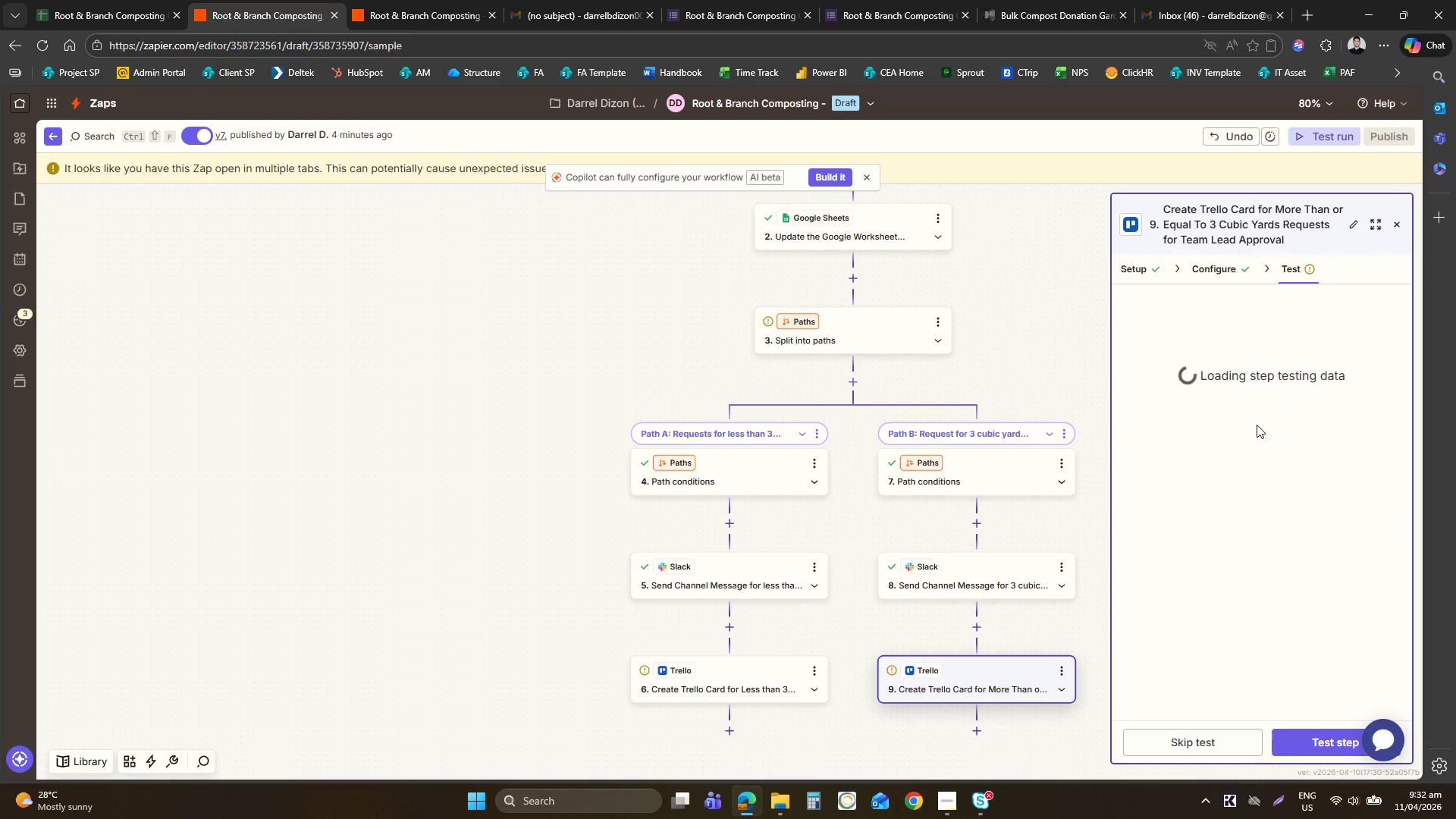 
left_click([1029, 305])
 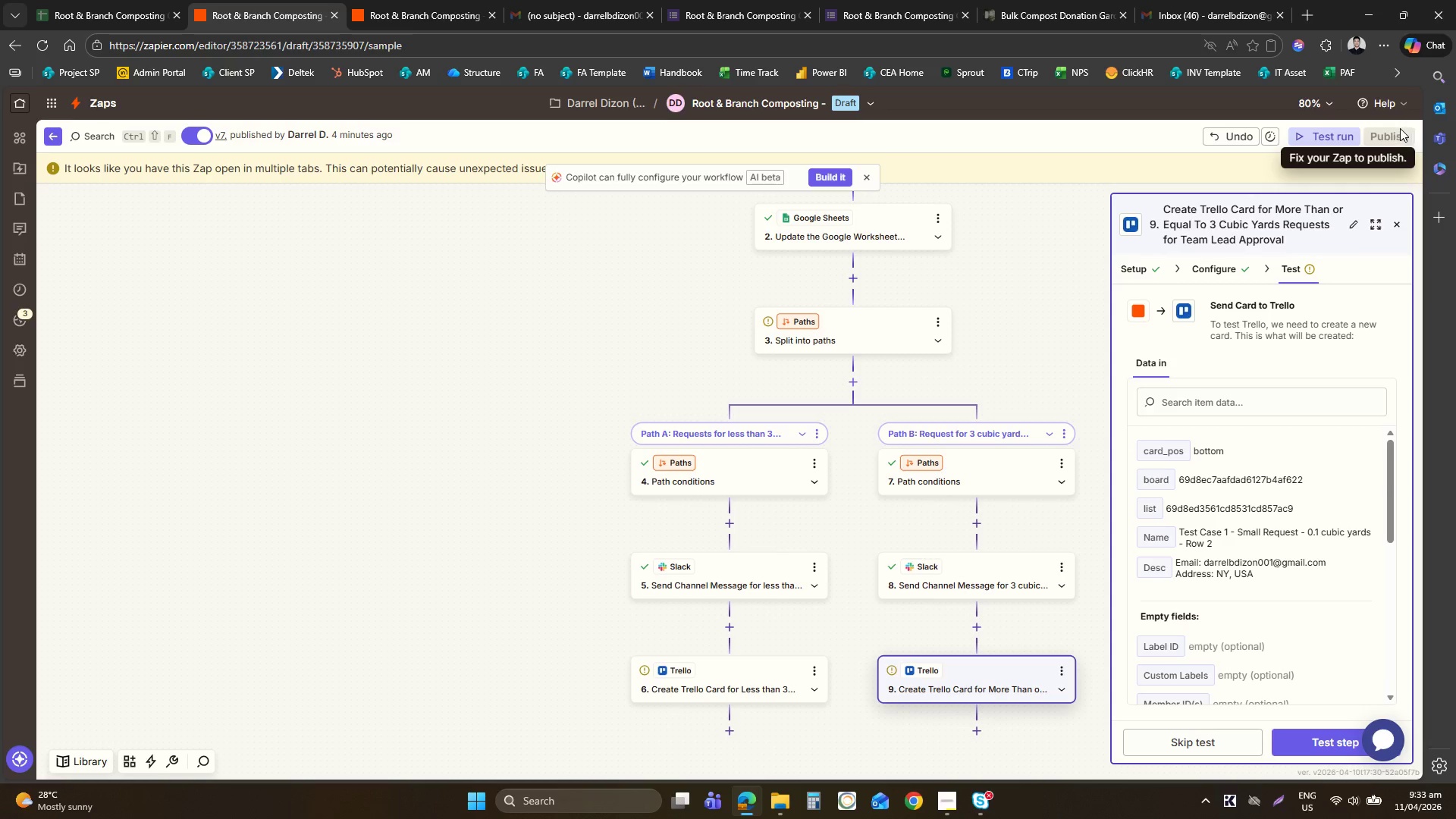 
left_click([1395, 128])
 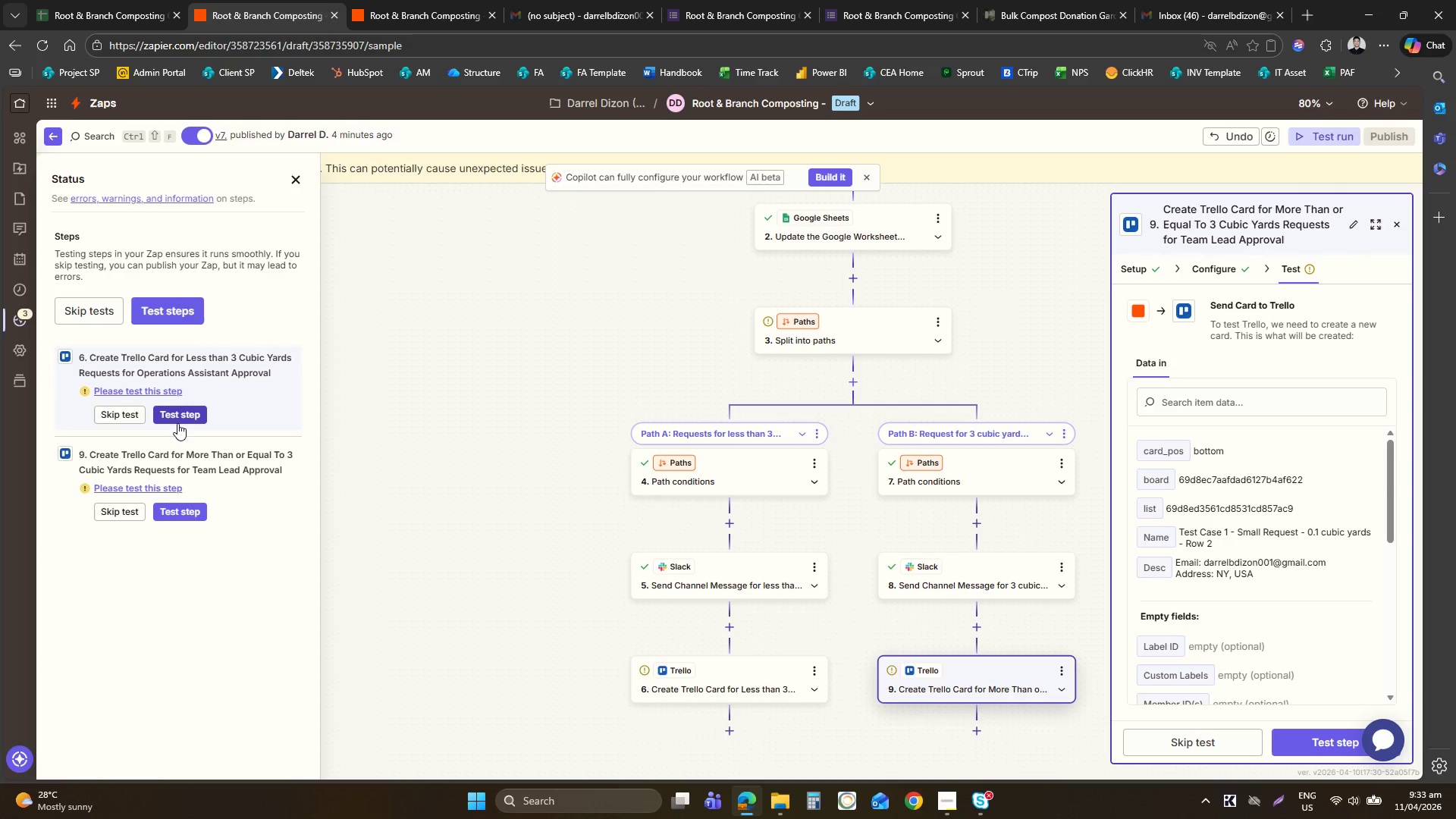 
left_click([186, 412])
 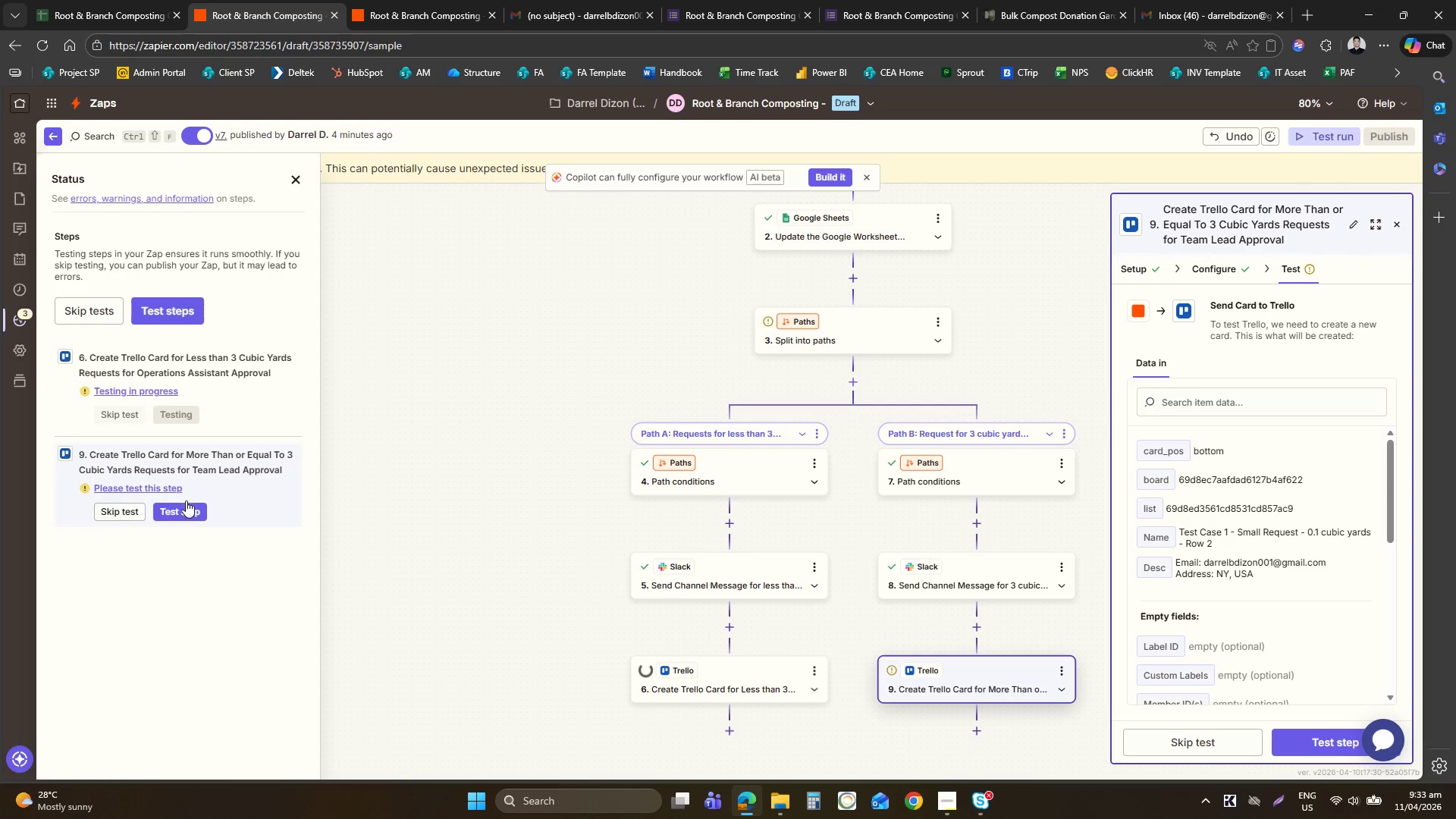 
left_click([186, 513])
 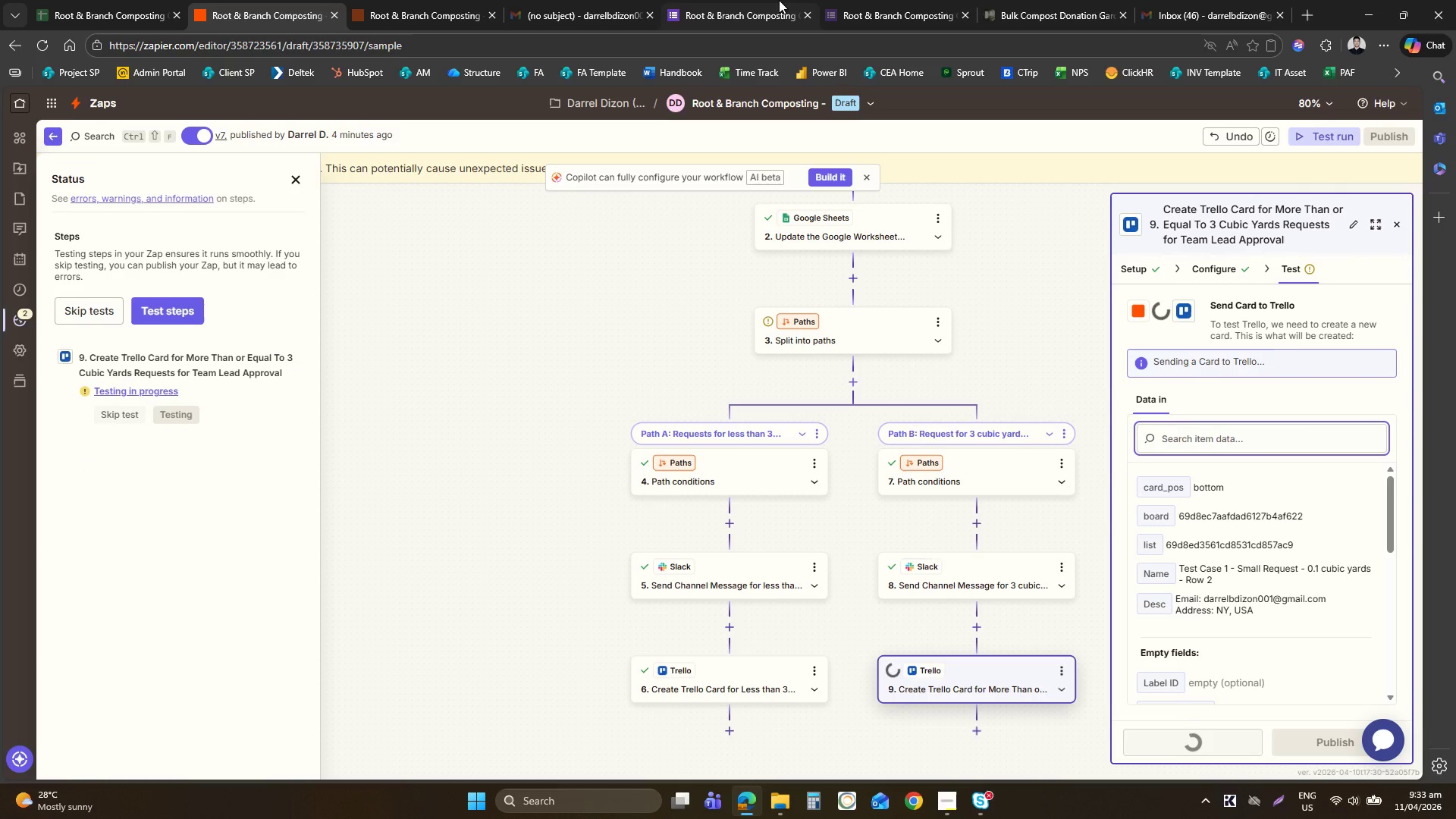 
double_click([720, 0])
 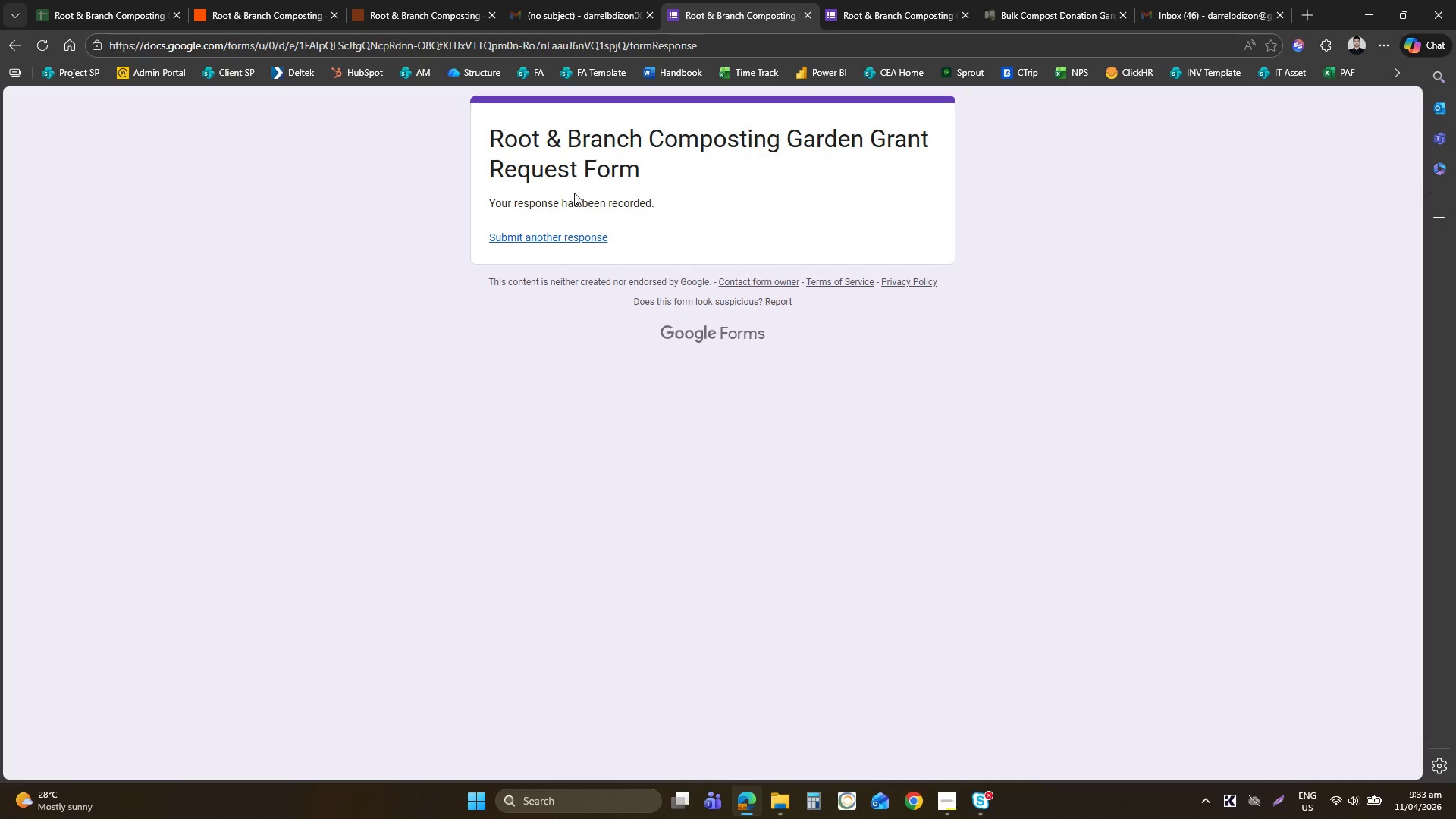 
left_click([602, 0])
 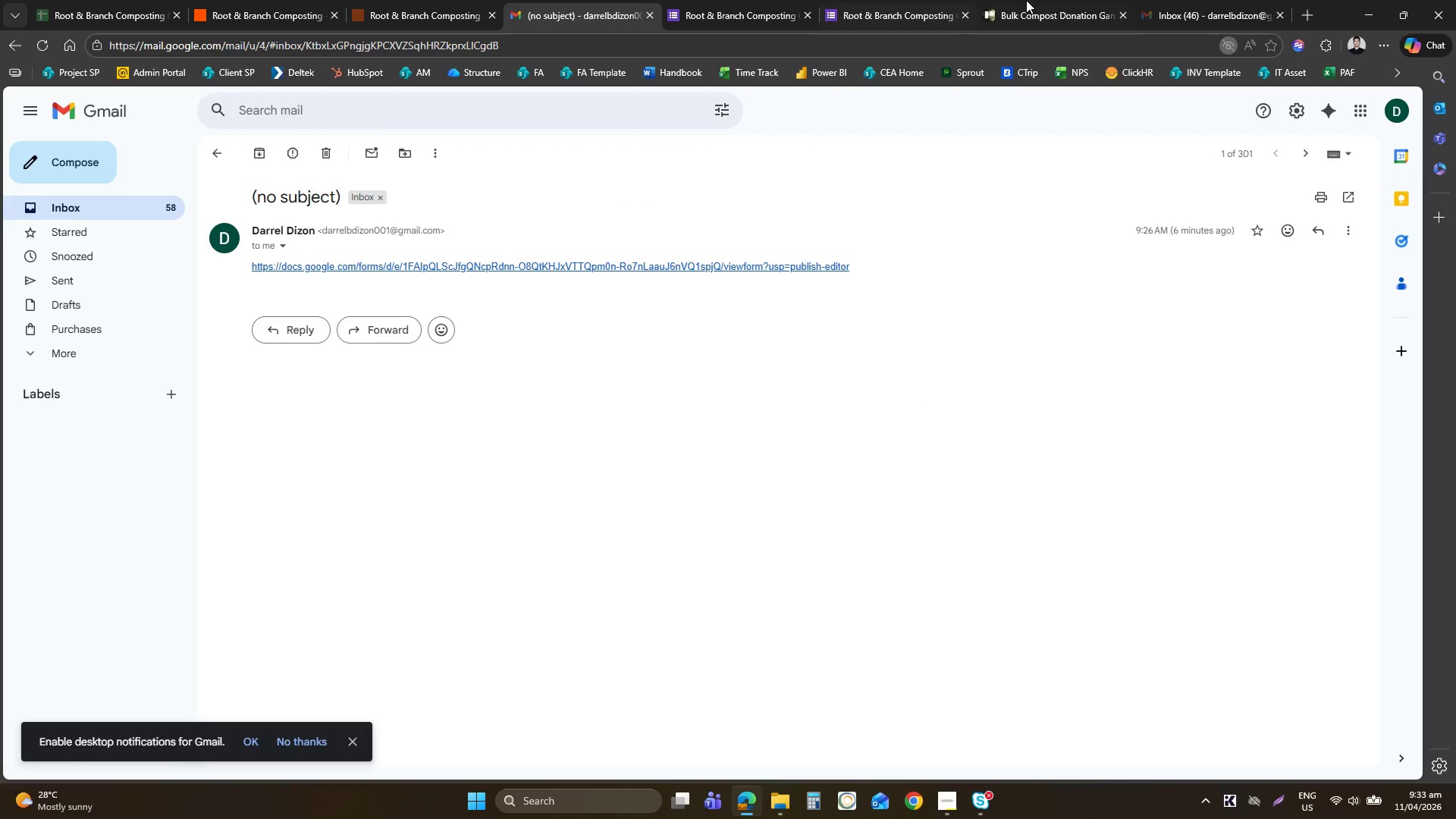 
left_click([1026, 0])
 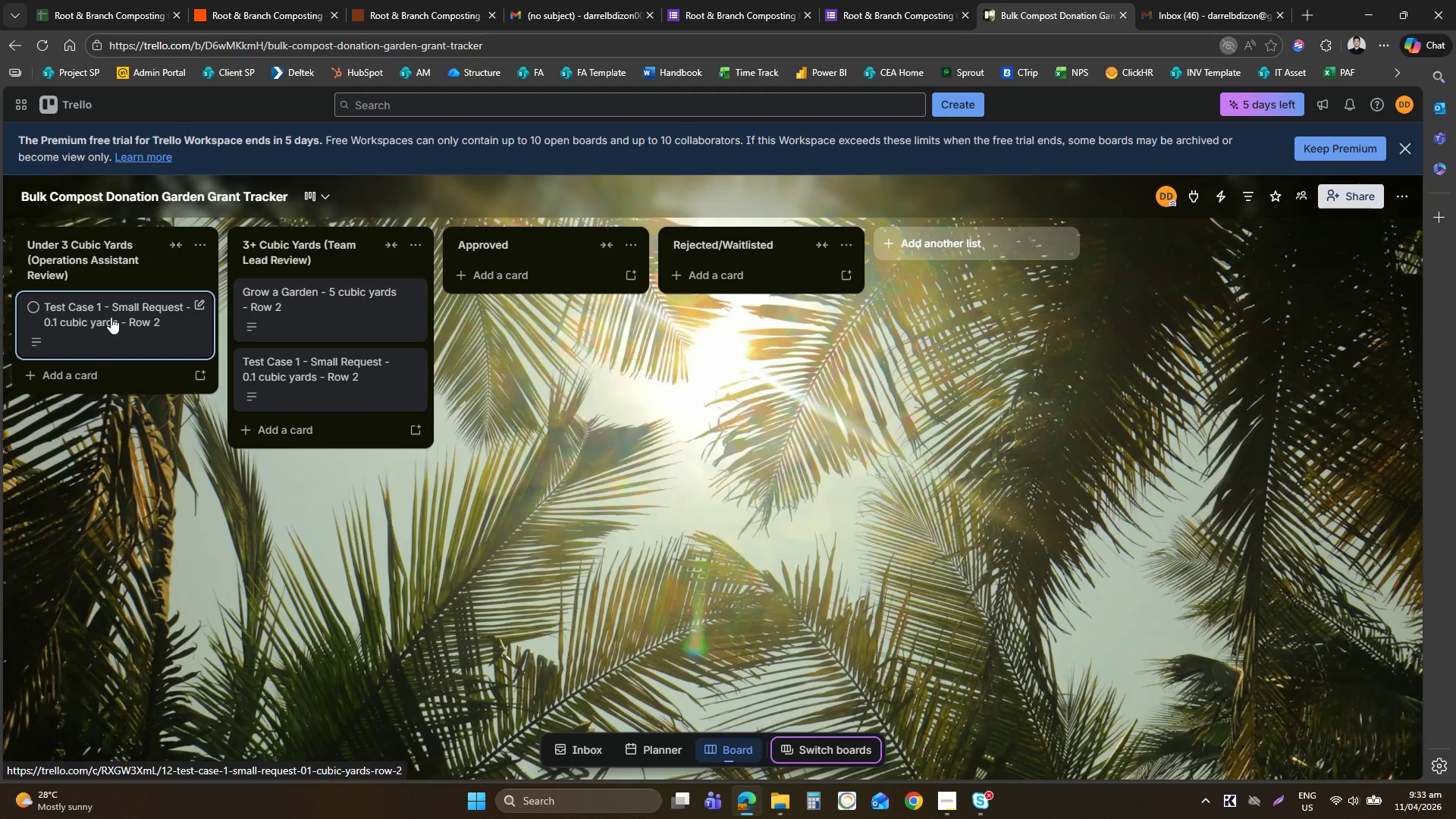 
right_click([111, 317])
 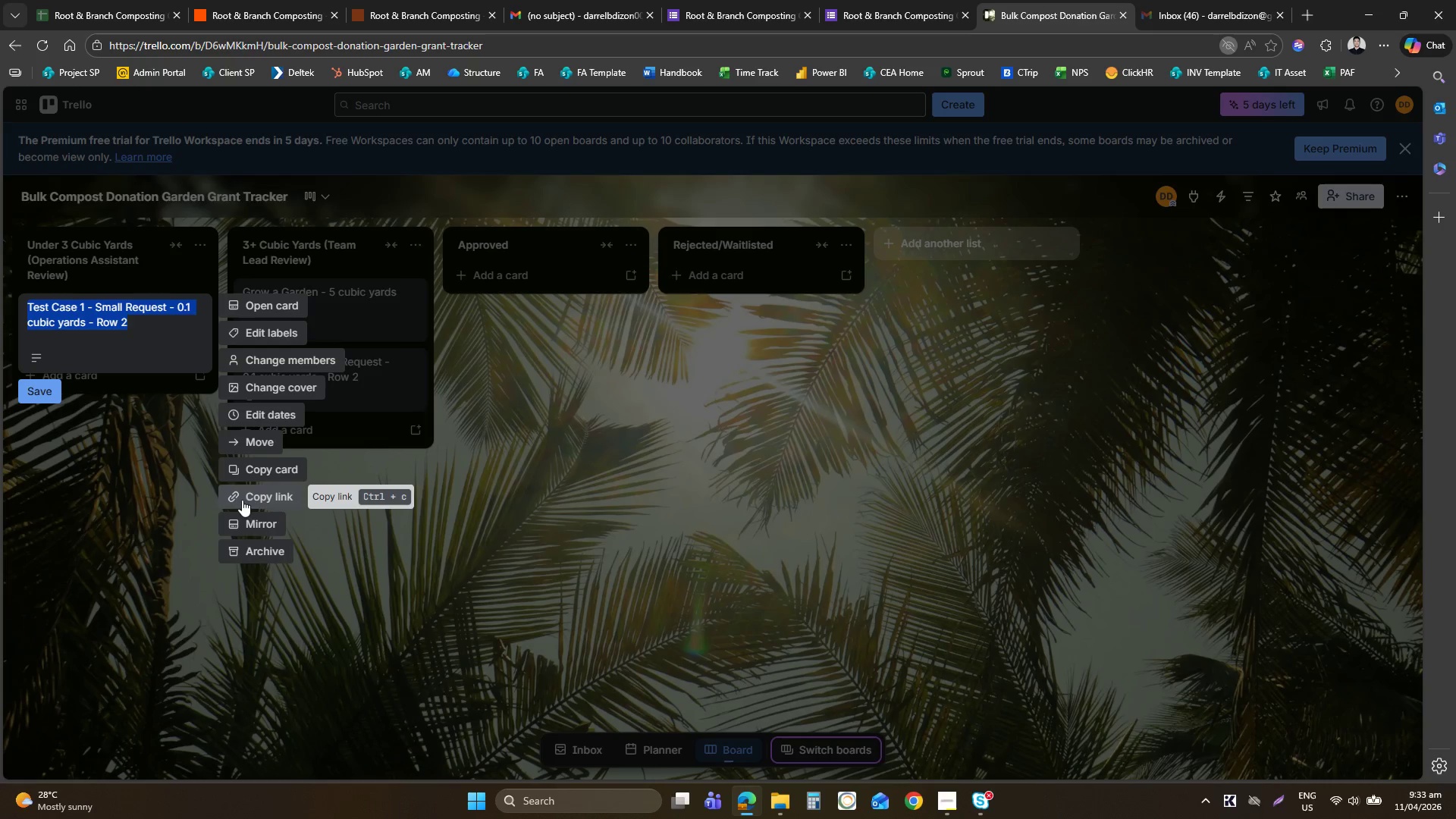 
left_click([275, 559])
 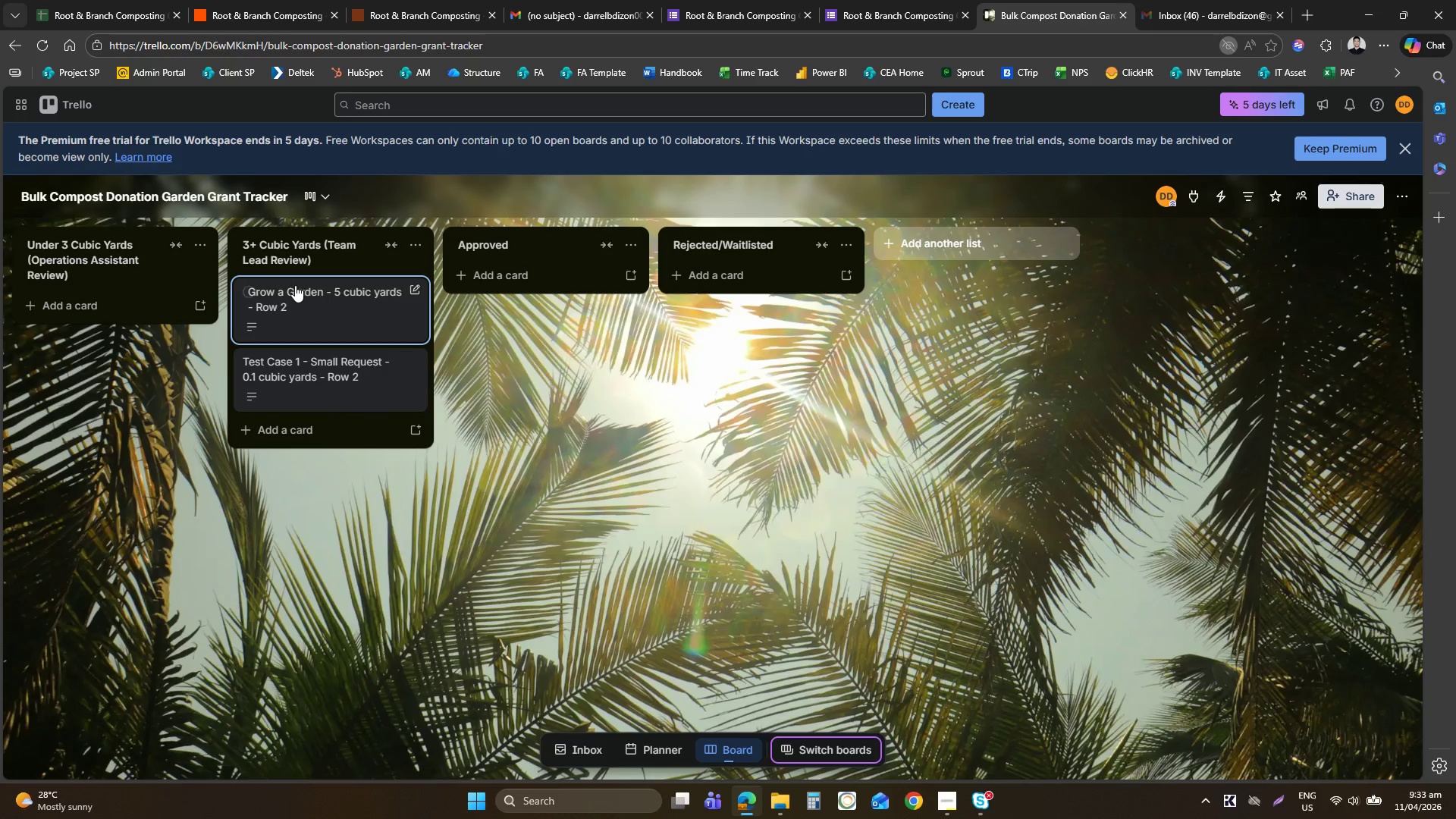 
right_click([295, 285])
 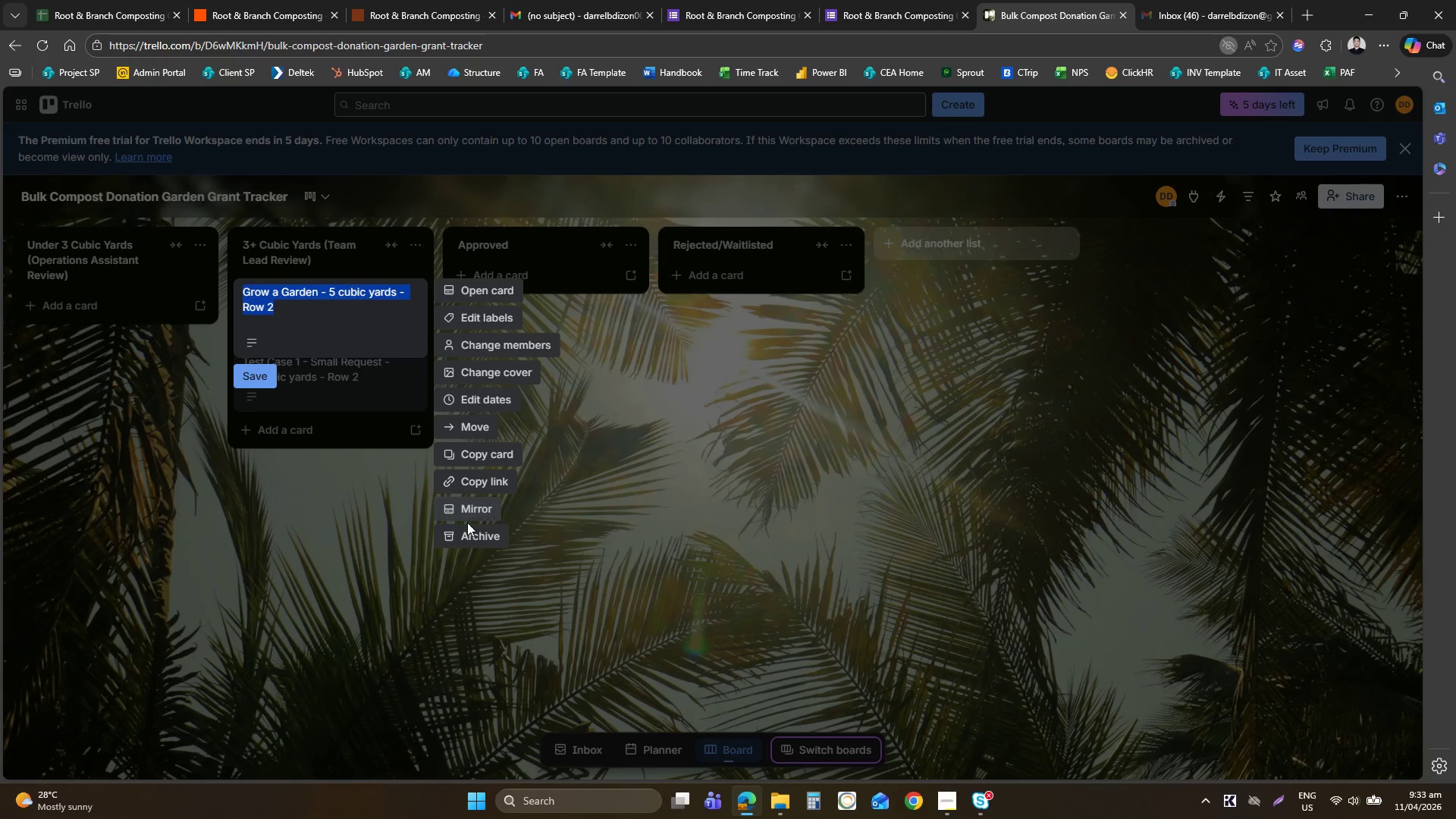 
left_click([470, 527])
 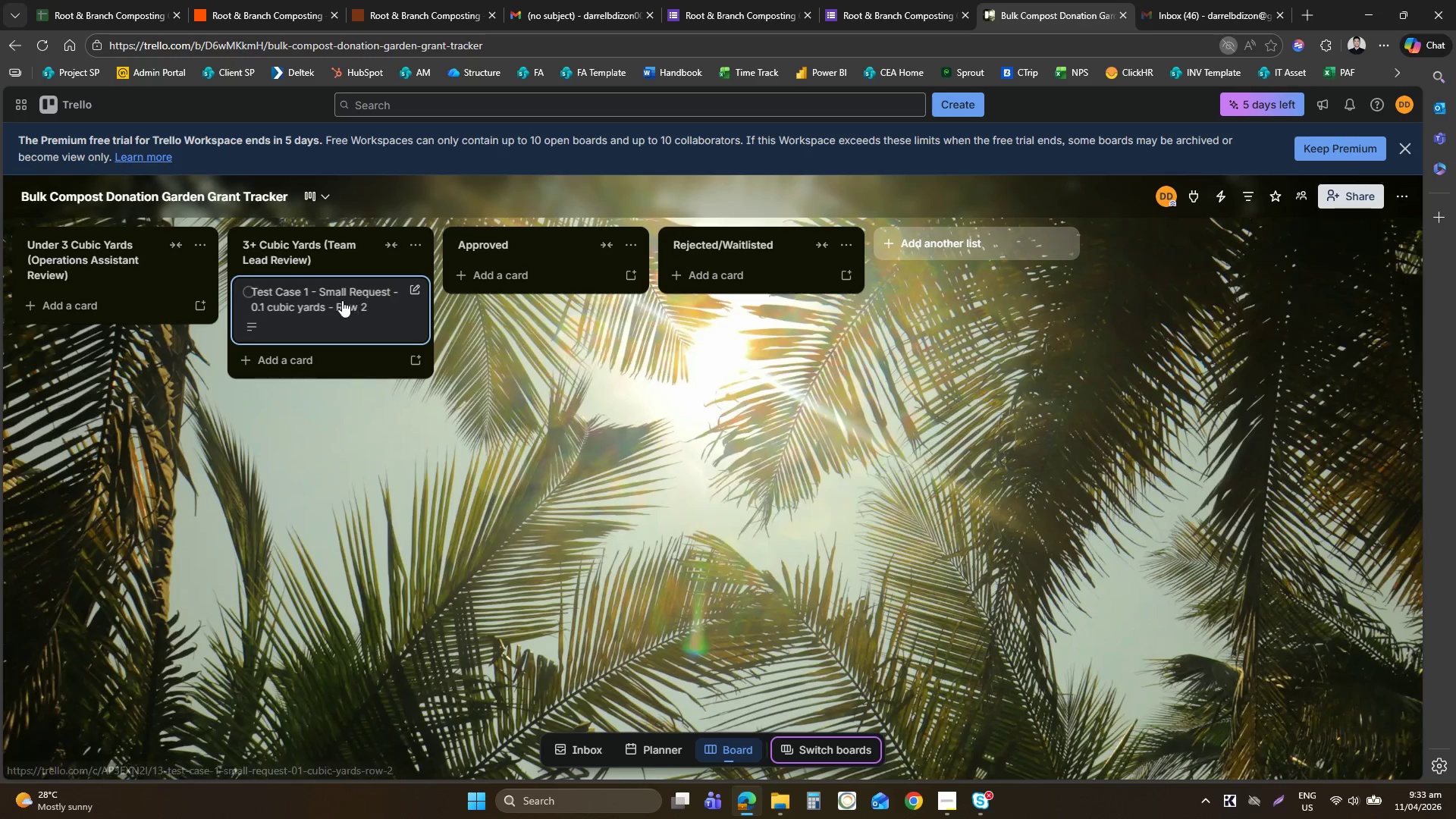 
left_click([342, 300])
 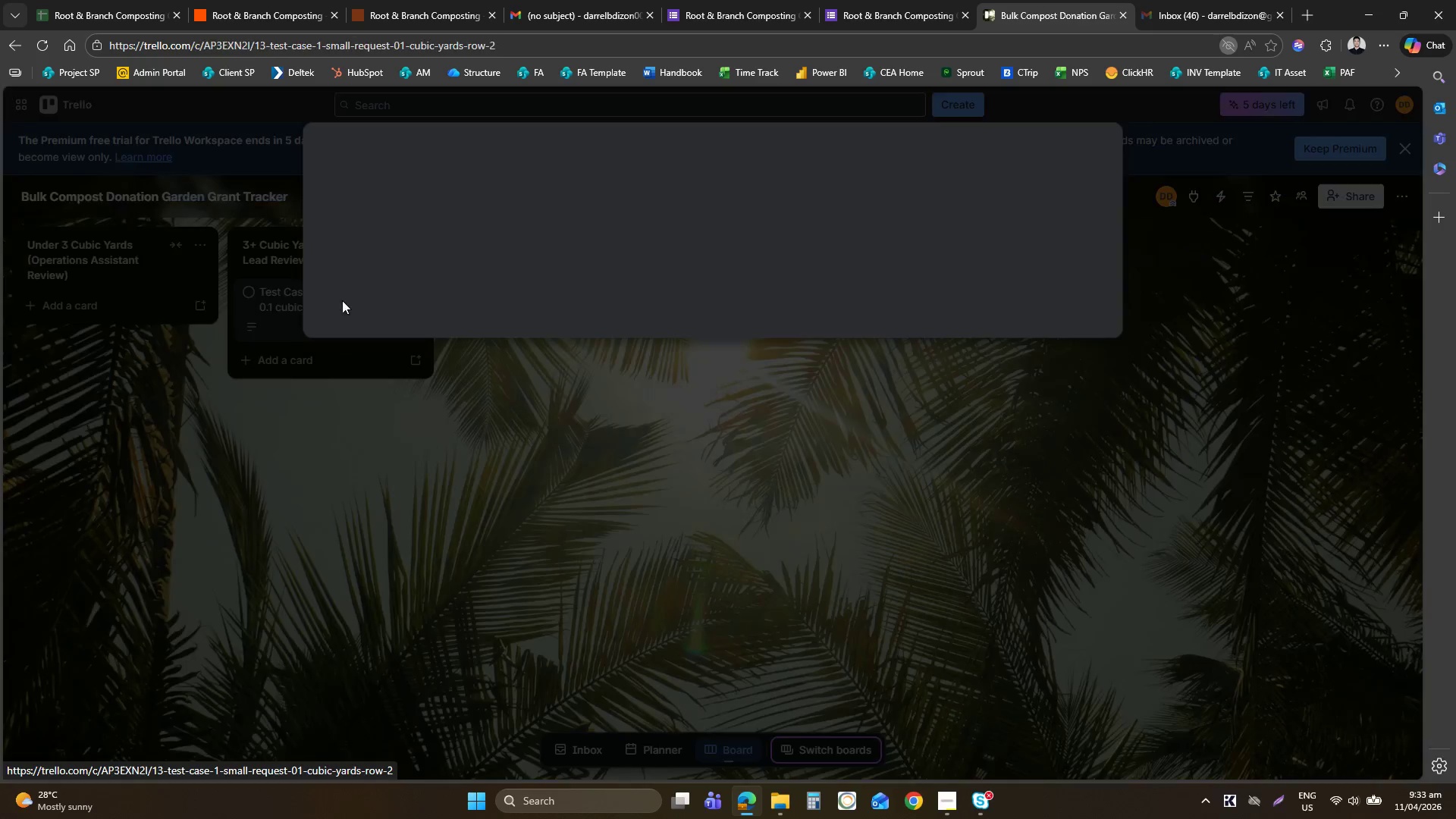 
right_click([342, 300])
 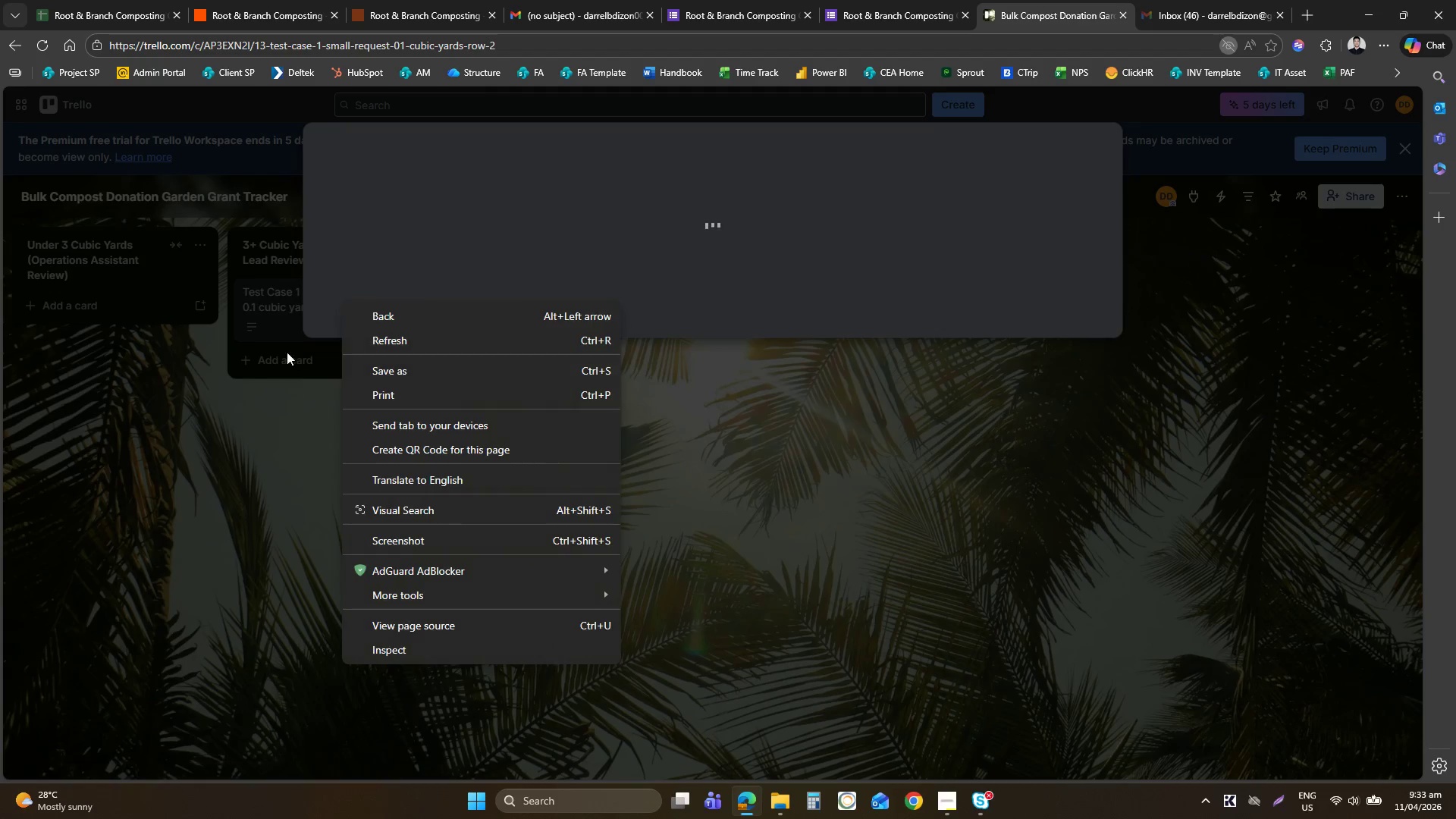 
left_click([236, 425])
 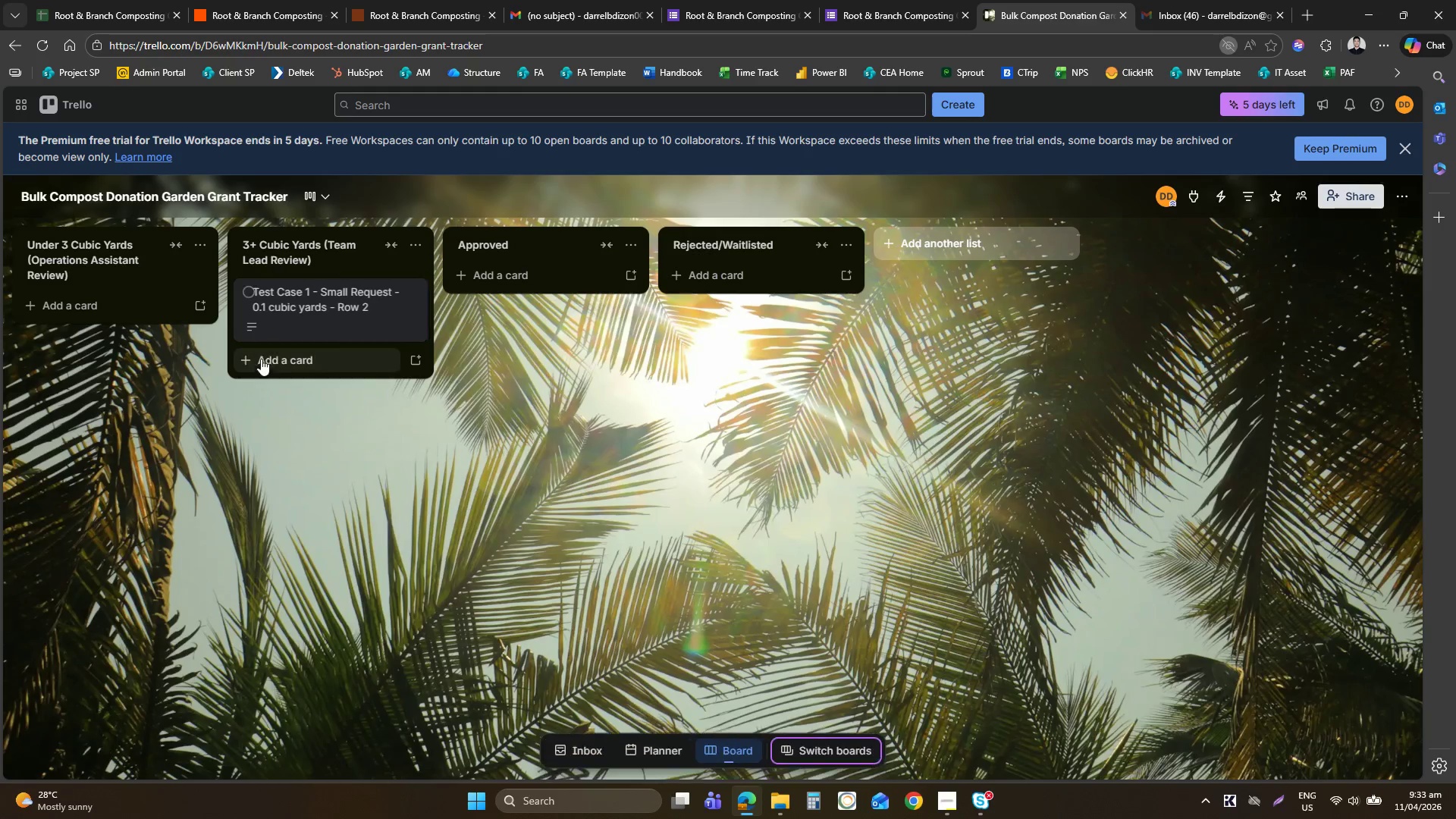 
right_click([296, 310])
 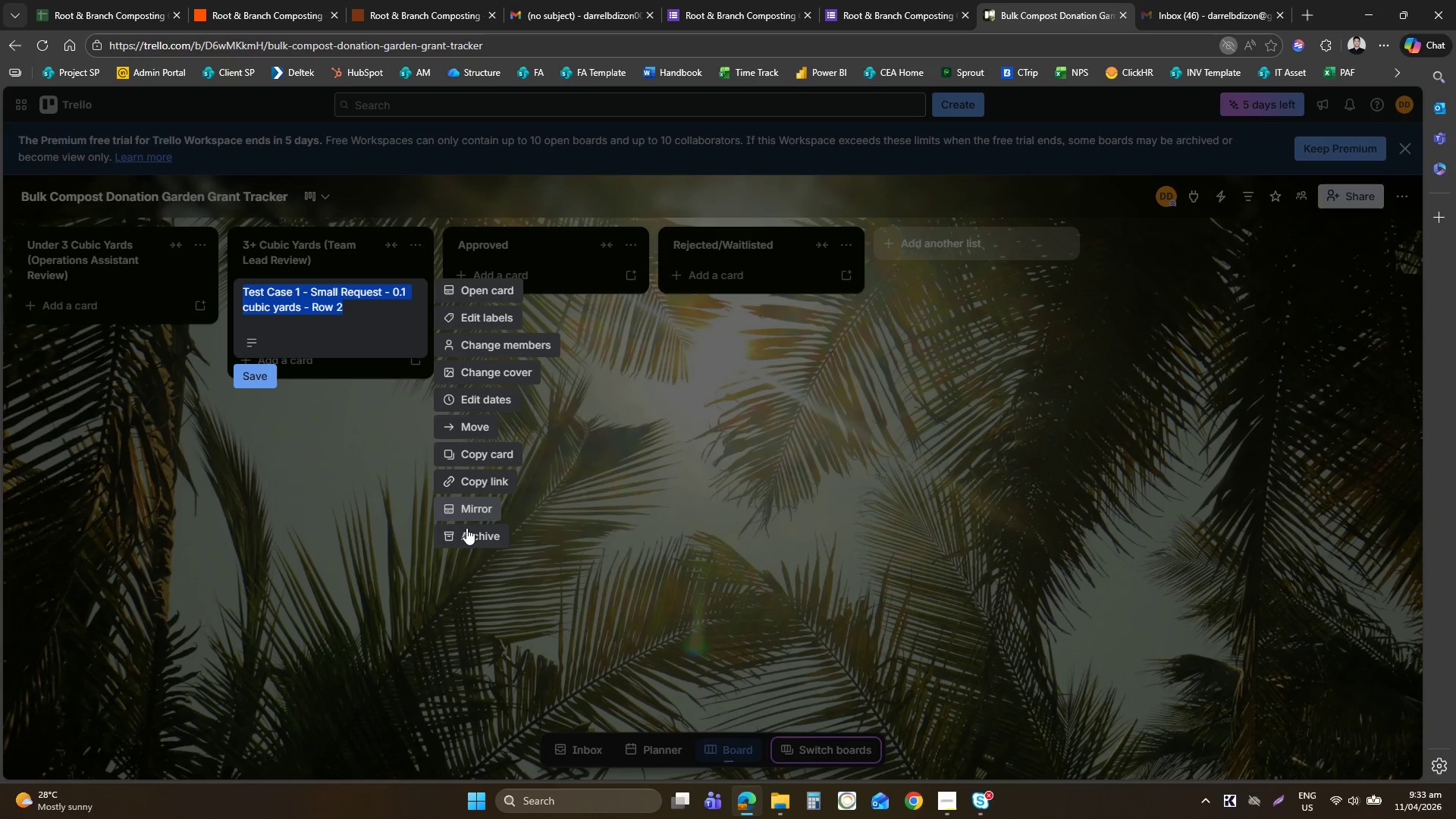 
left_click([465, 544])
 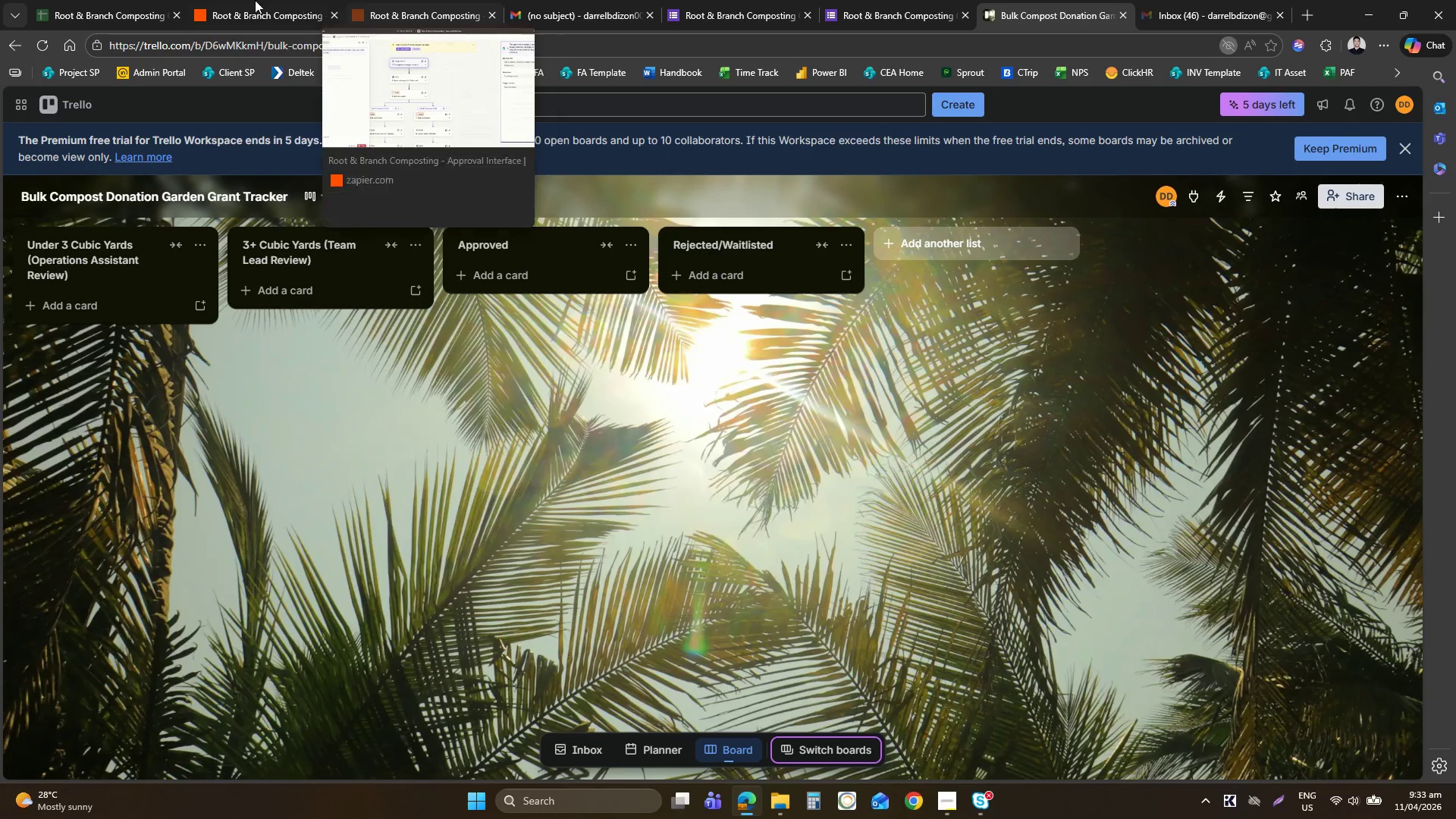 
double_click([248, 0])
 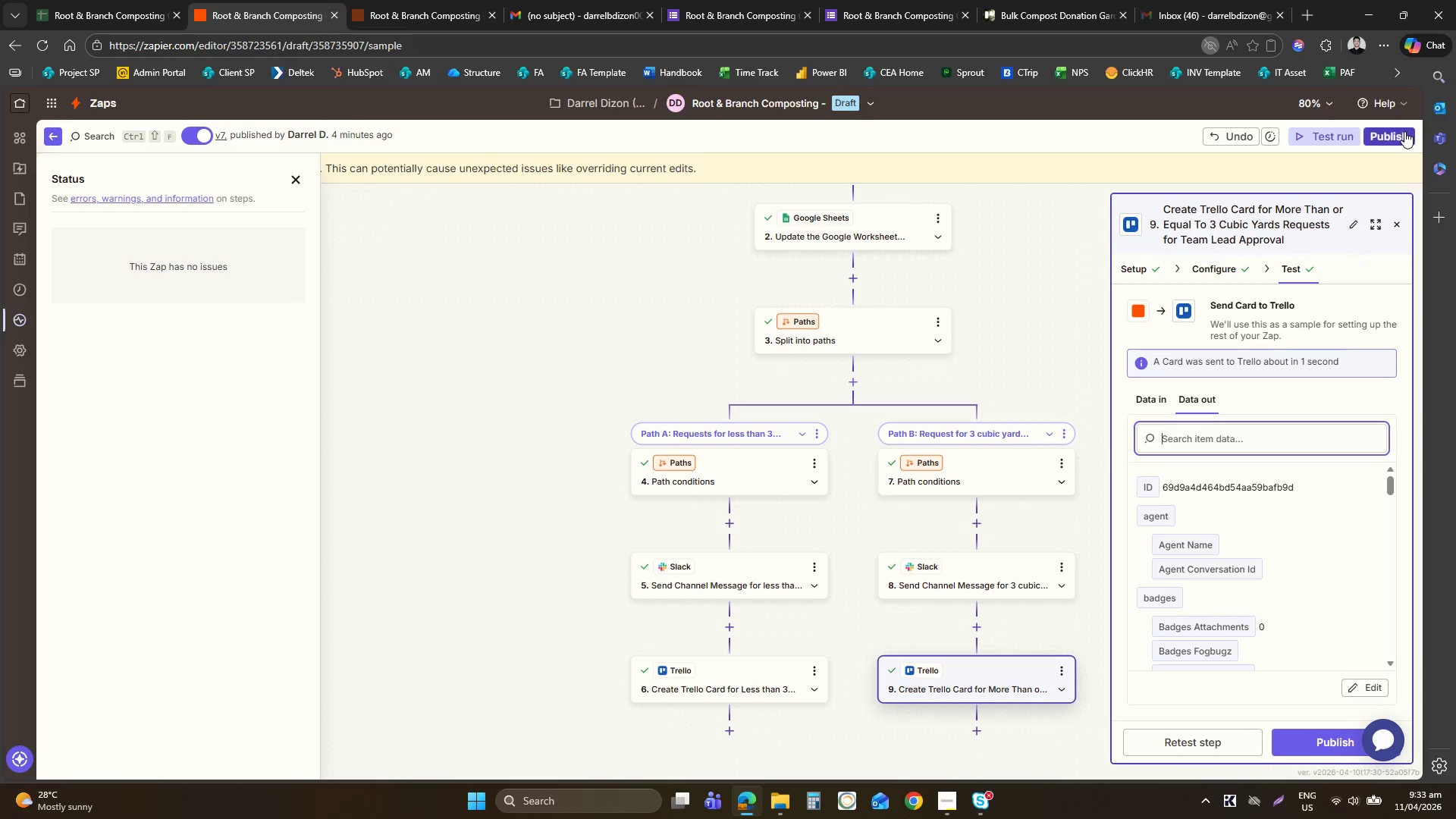 
left_click([1404, 131])
 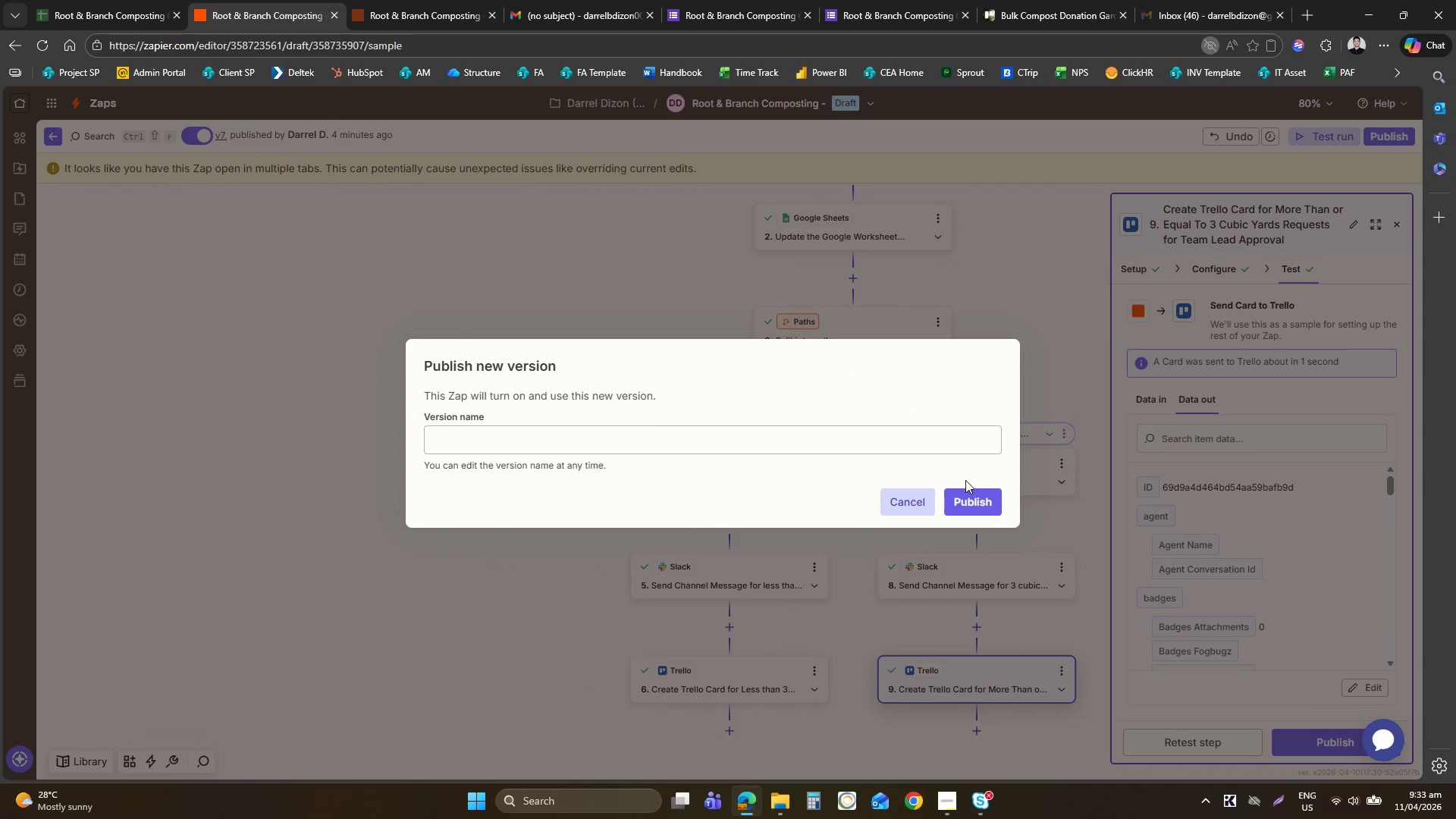 
left_click([965, 497])
 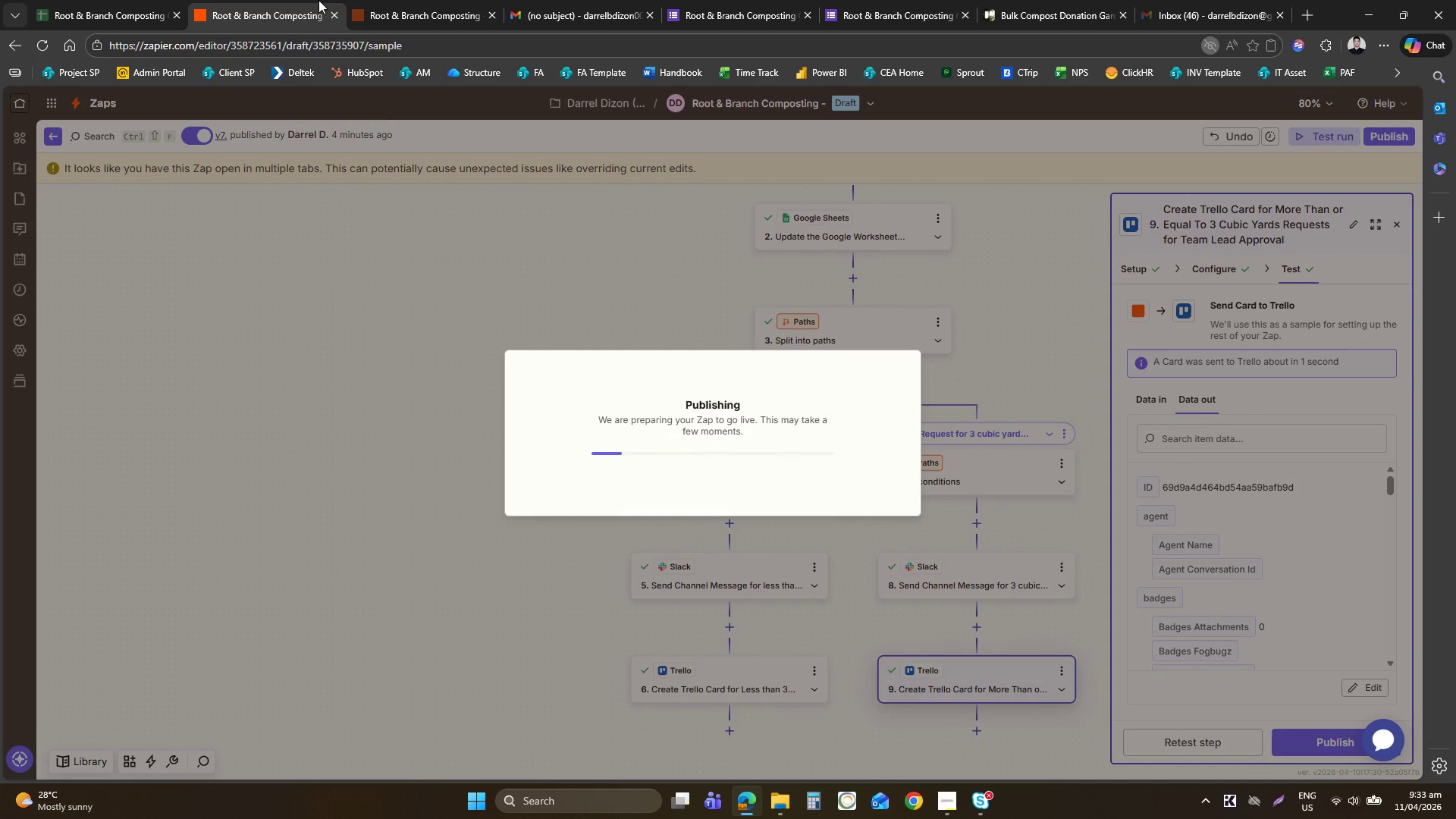 
left_click([407, 0])
 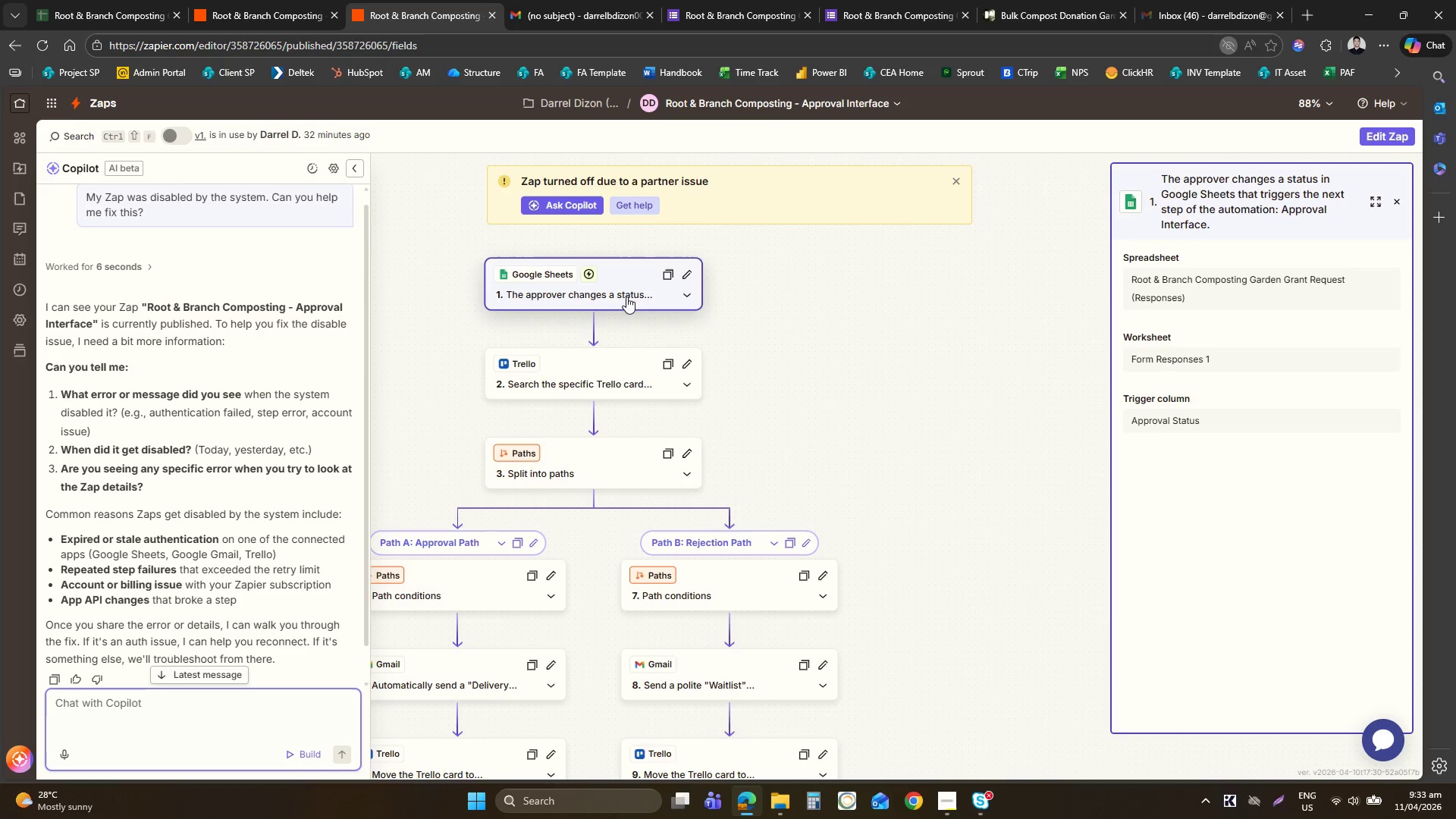 
left_click([620, 288])
 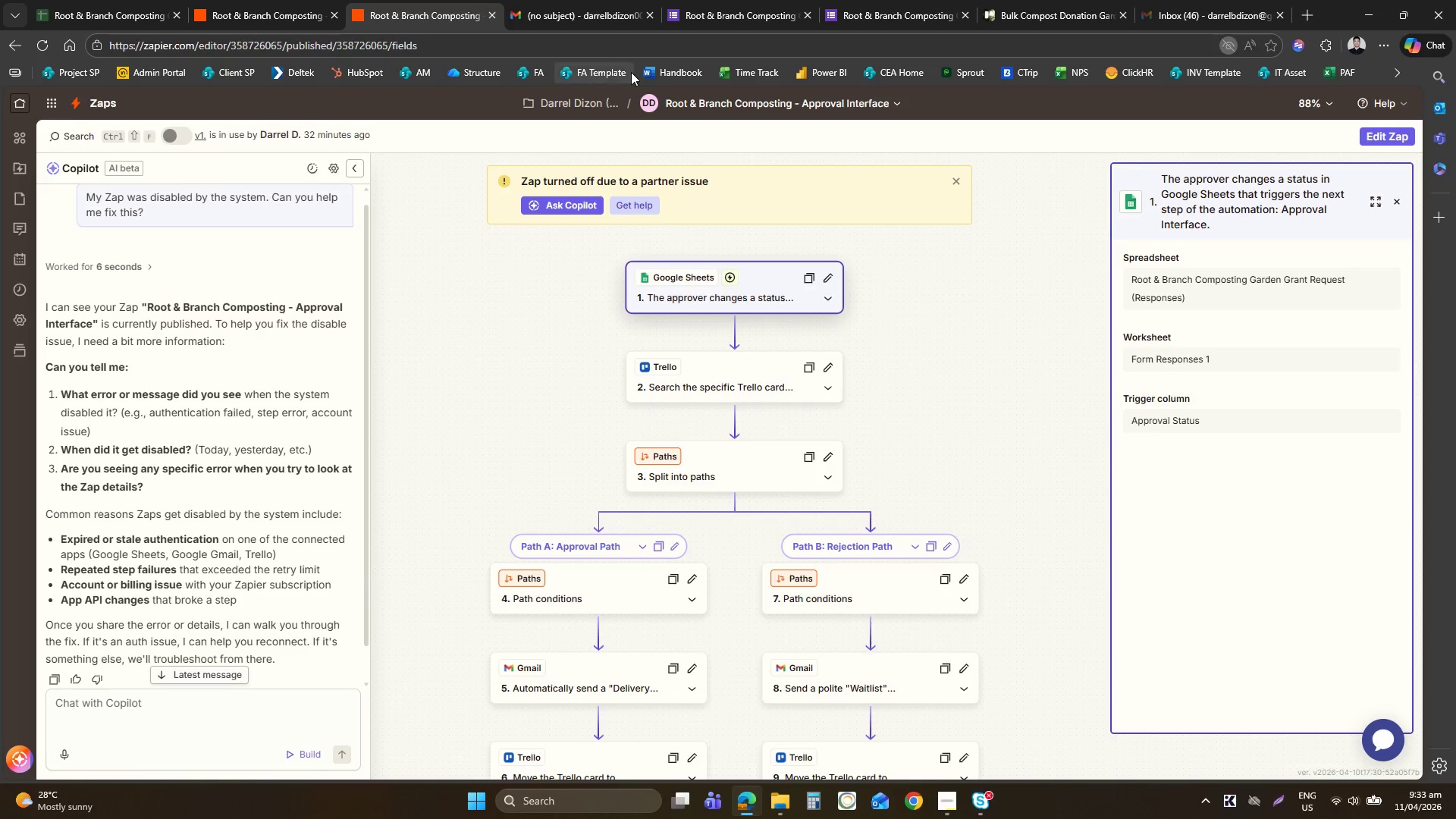 
wait(5.12)
 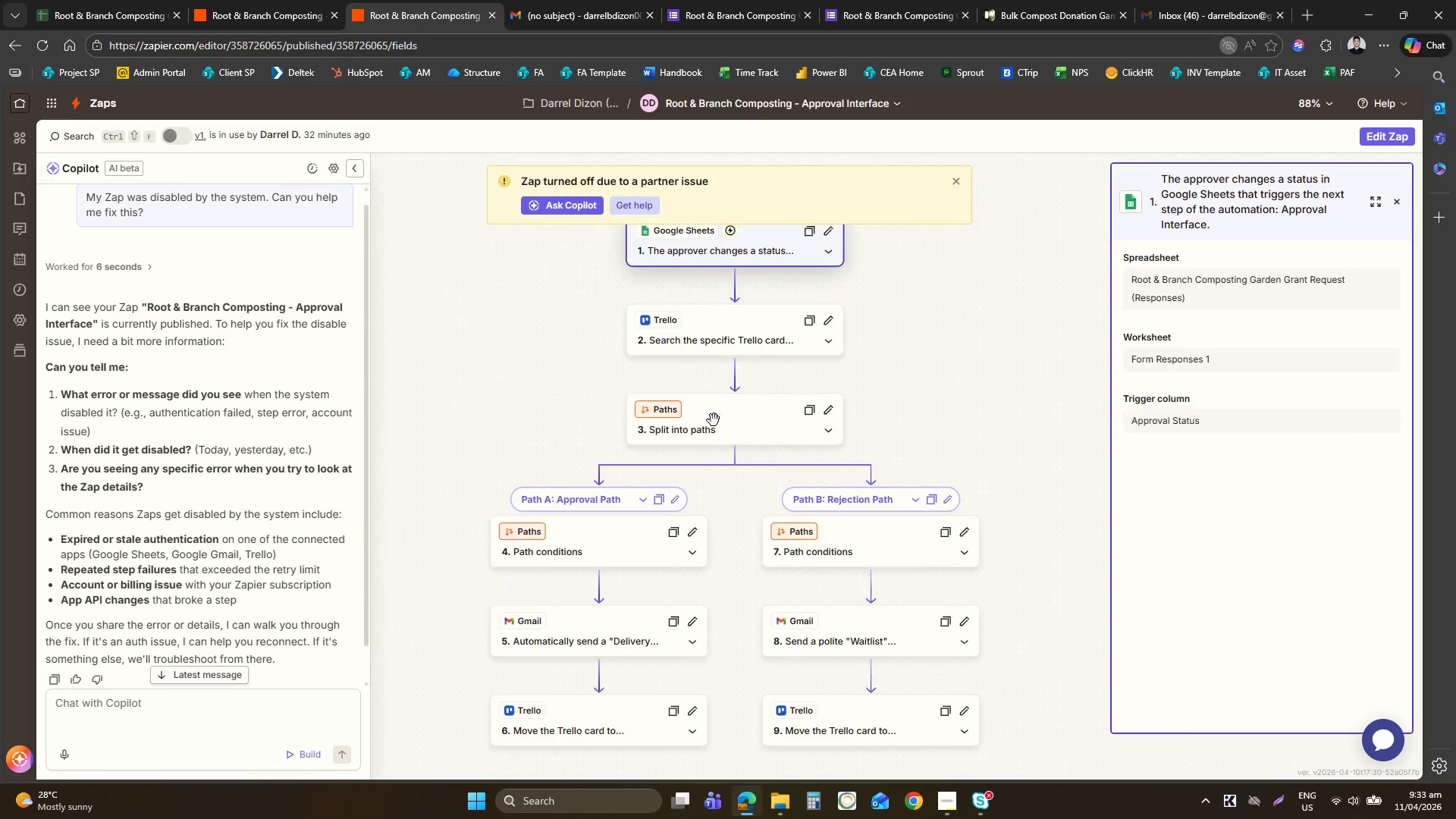 
left_click([297, 0])
 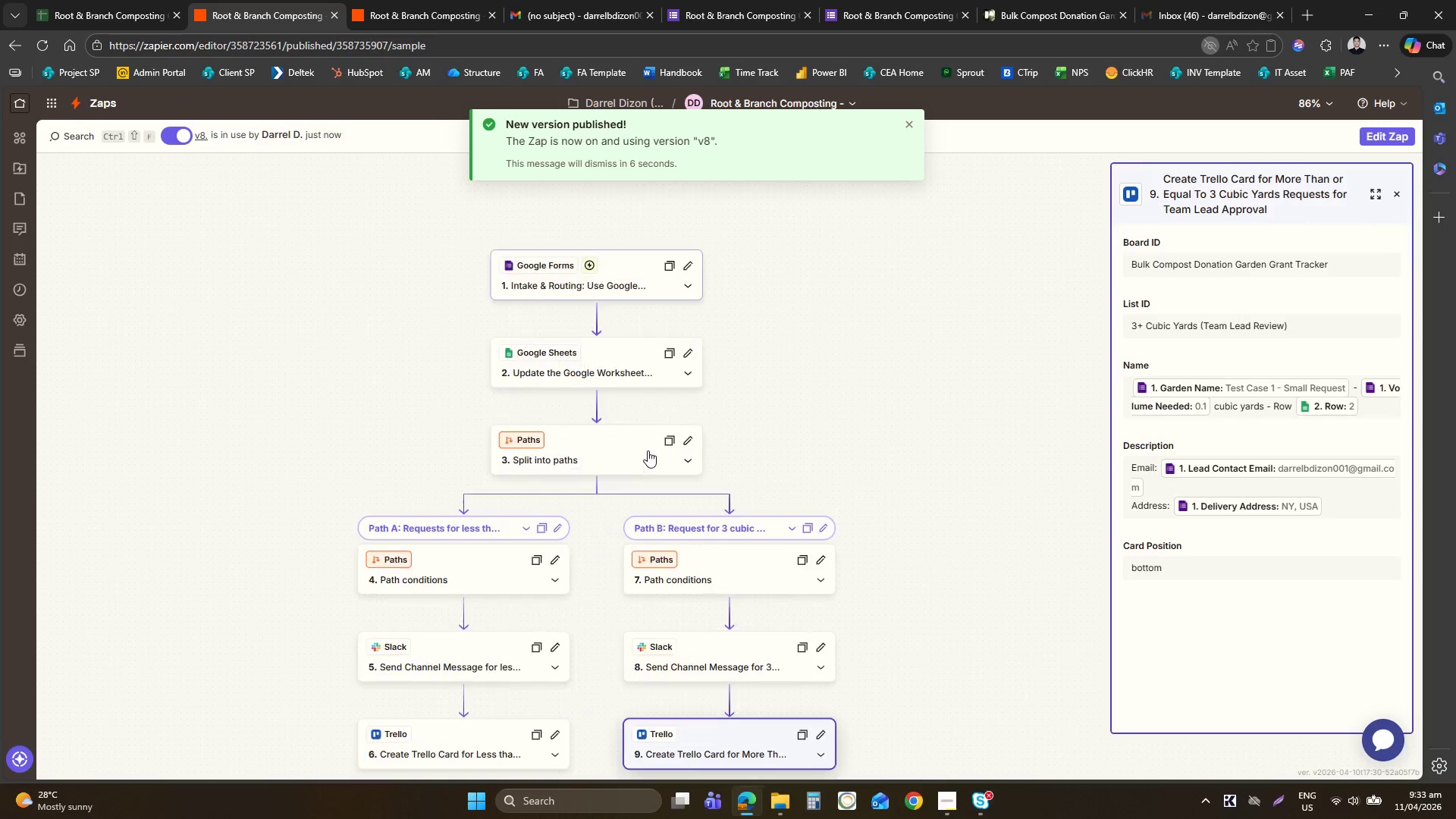 
left_click([875, 0])
 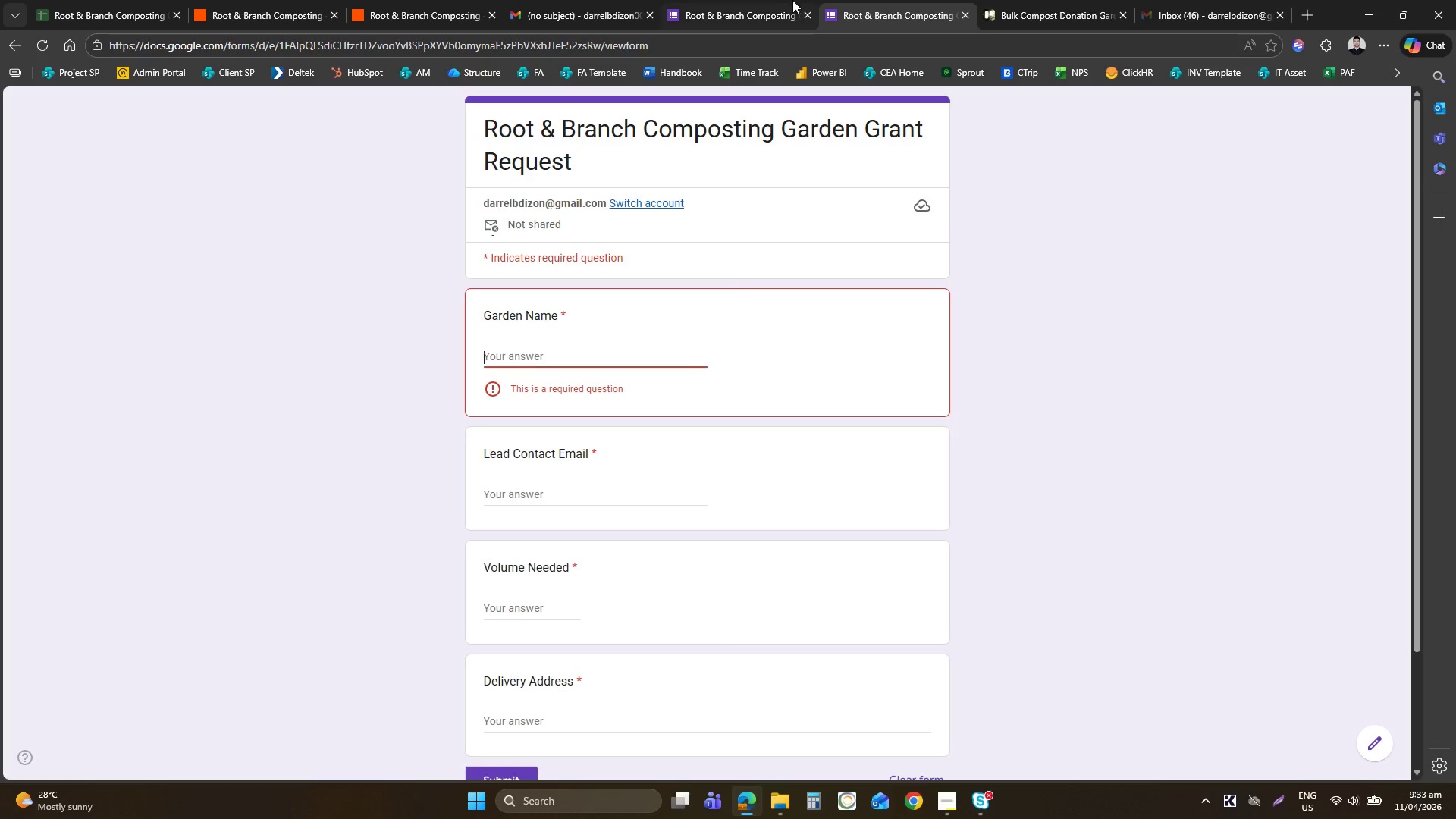 
left_click([785, 0])
 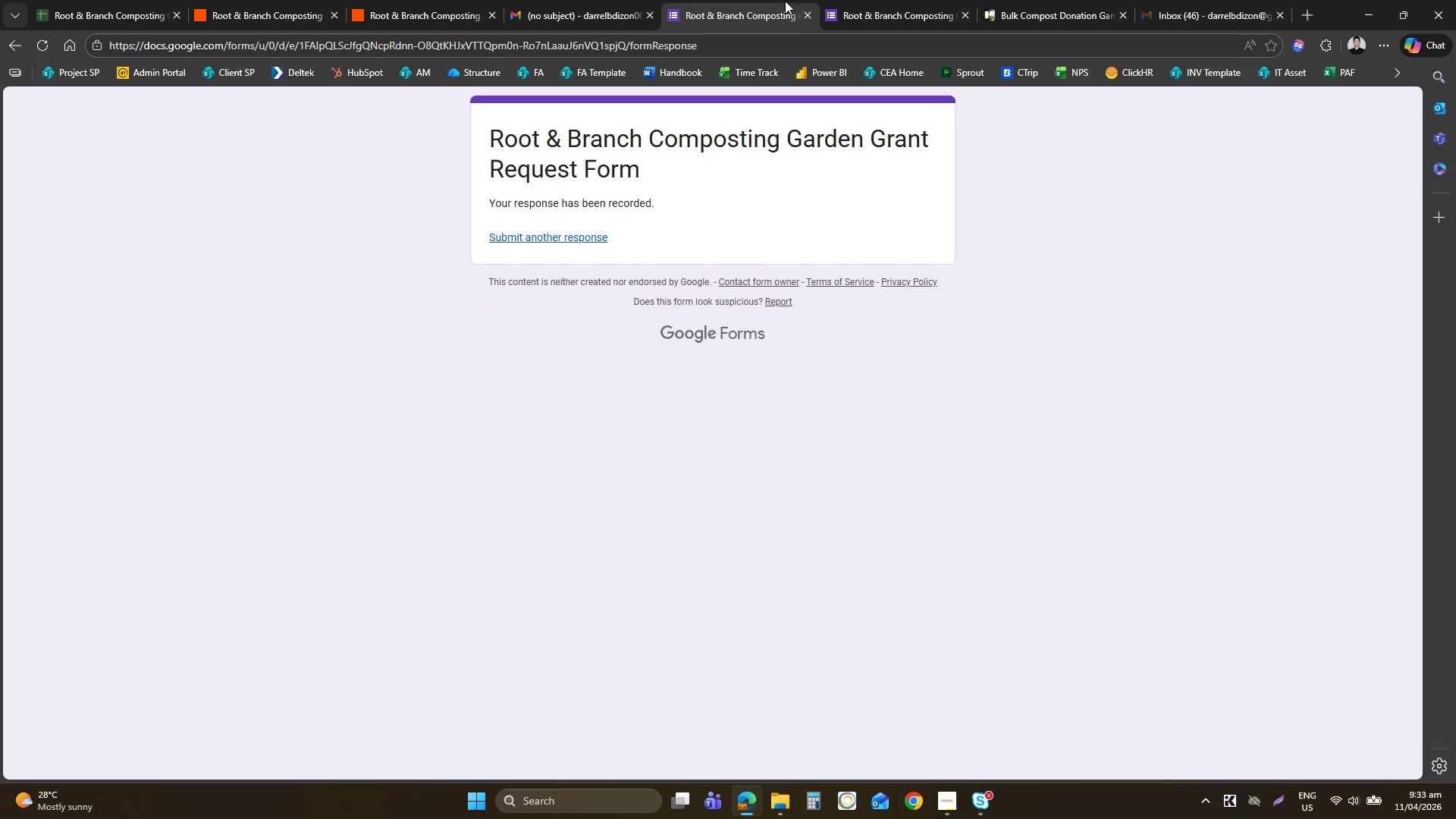 
mouse_move([826, 1])
 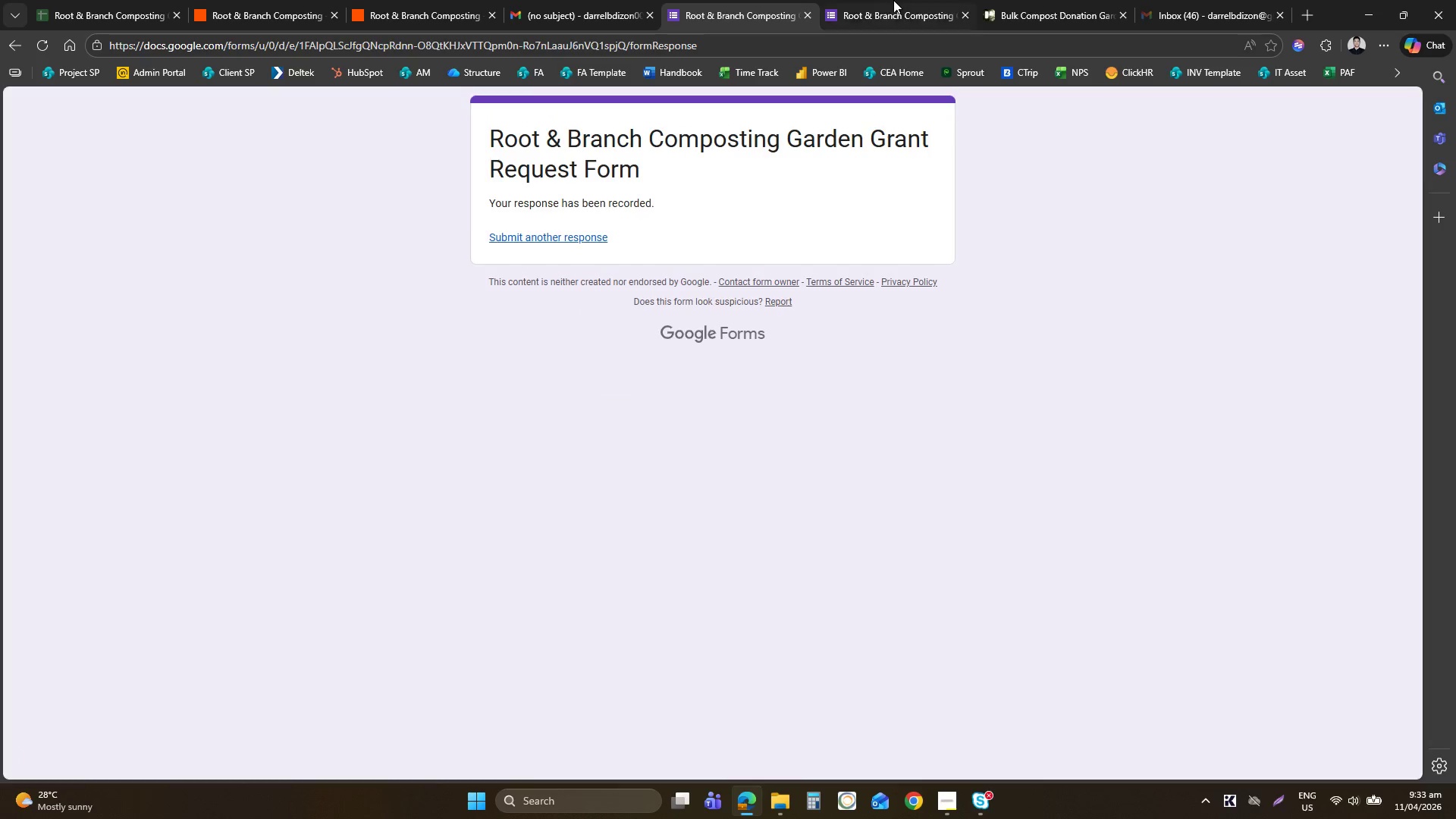 
left_click([893, 0])
 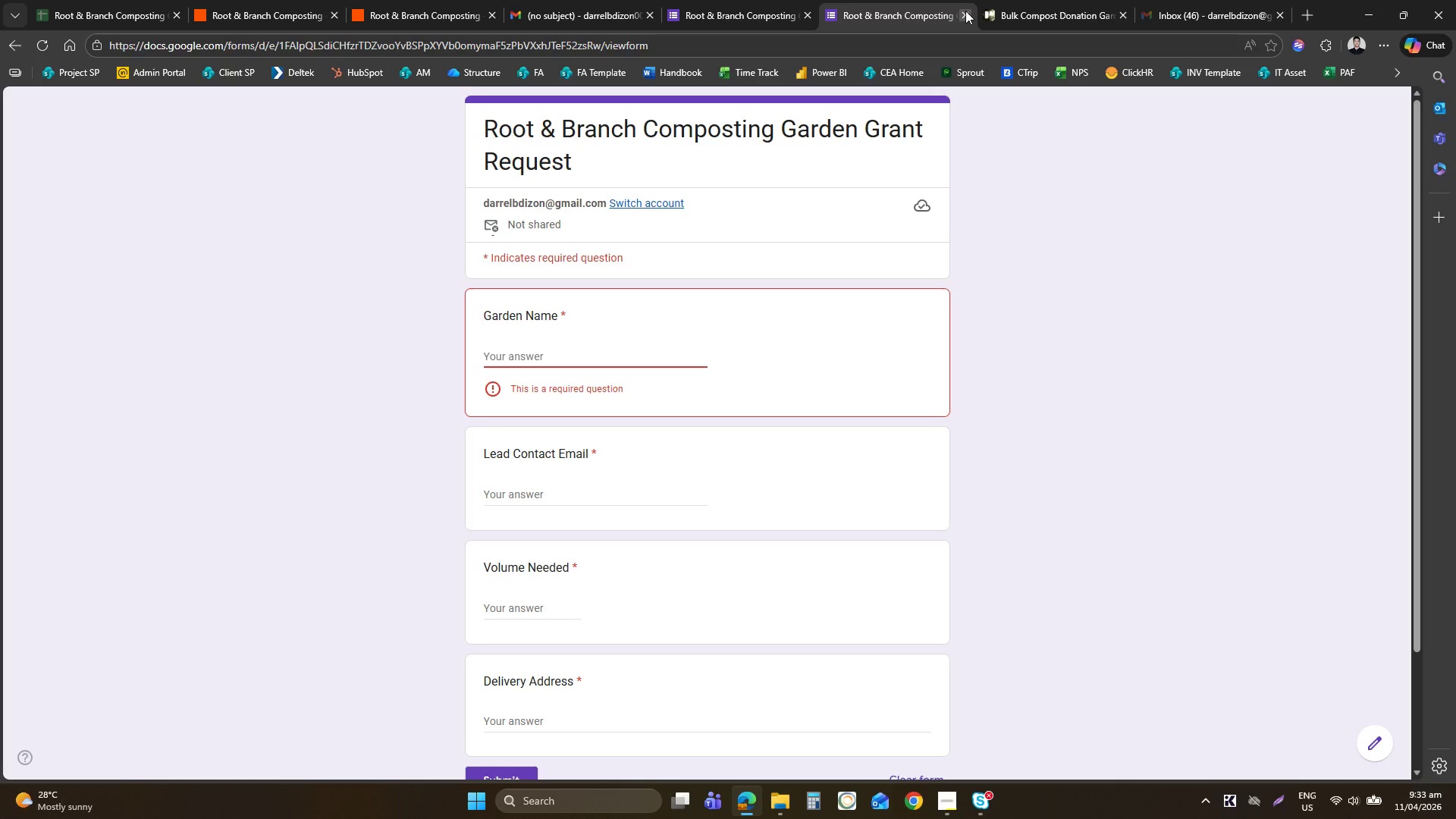 
double_click([747, 0])
 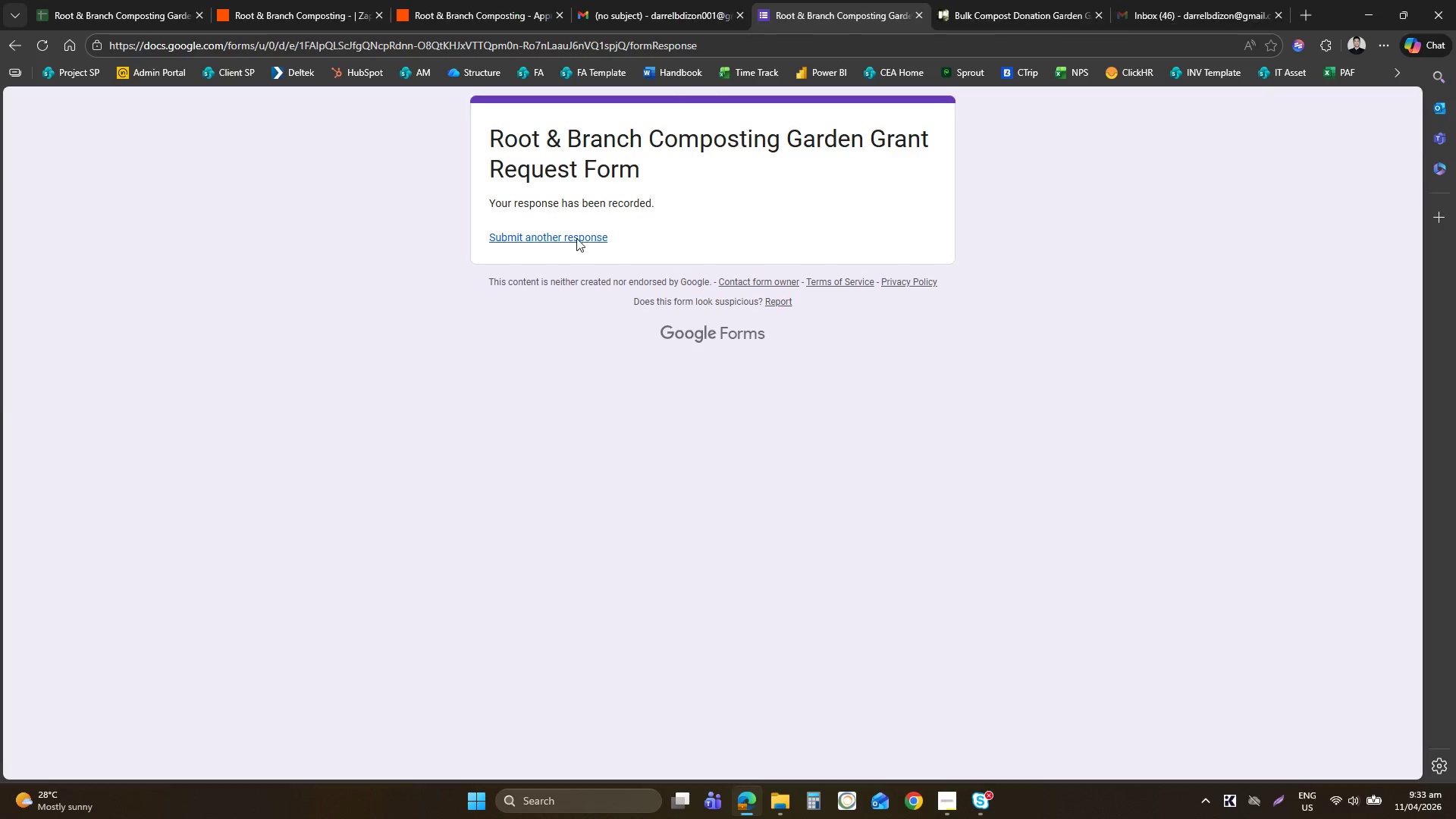 
left_click([580, 235])
 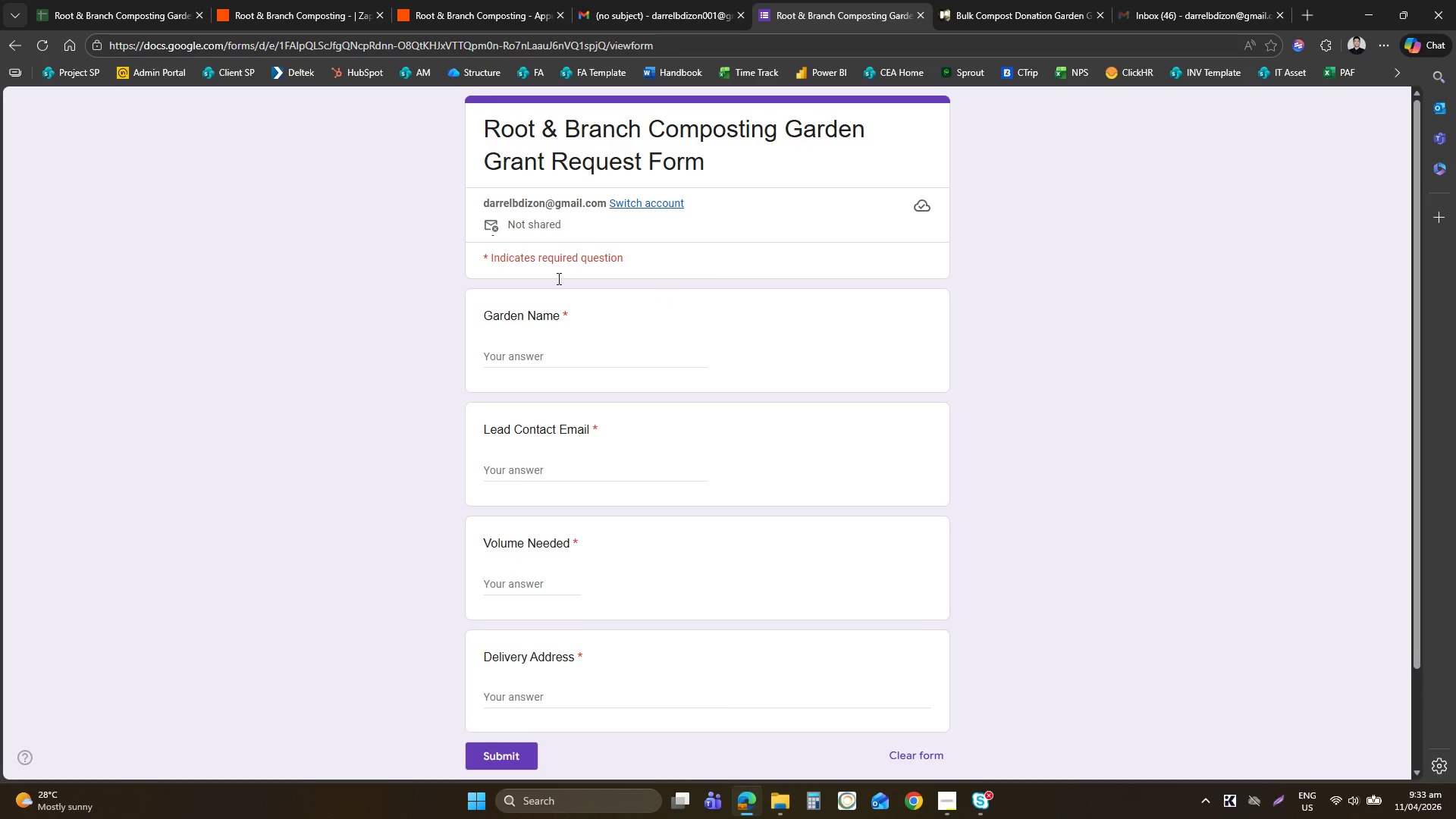 
left_click([560, 354])
 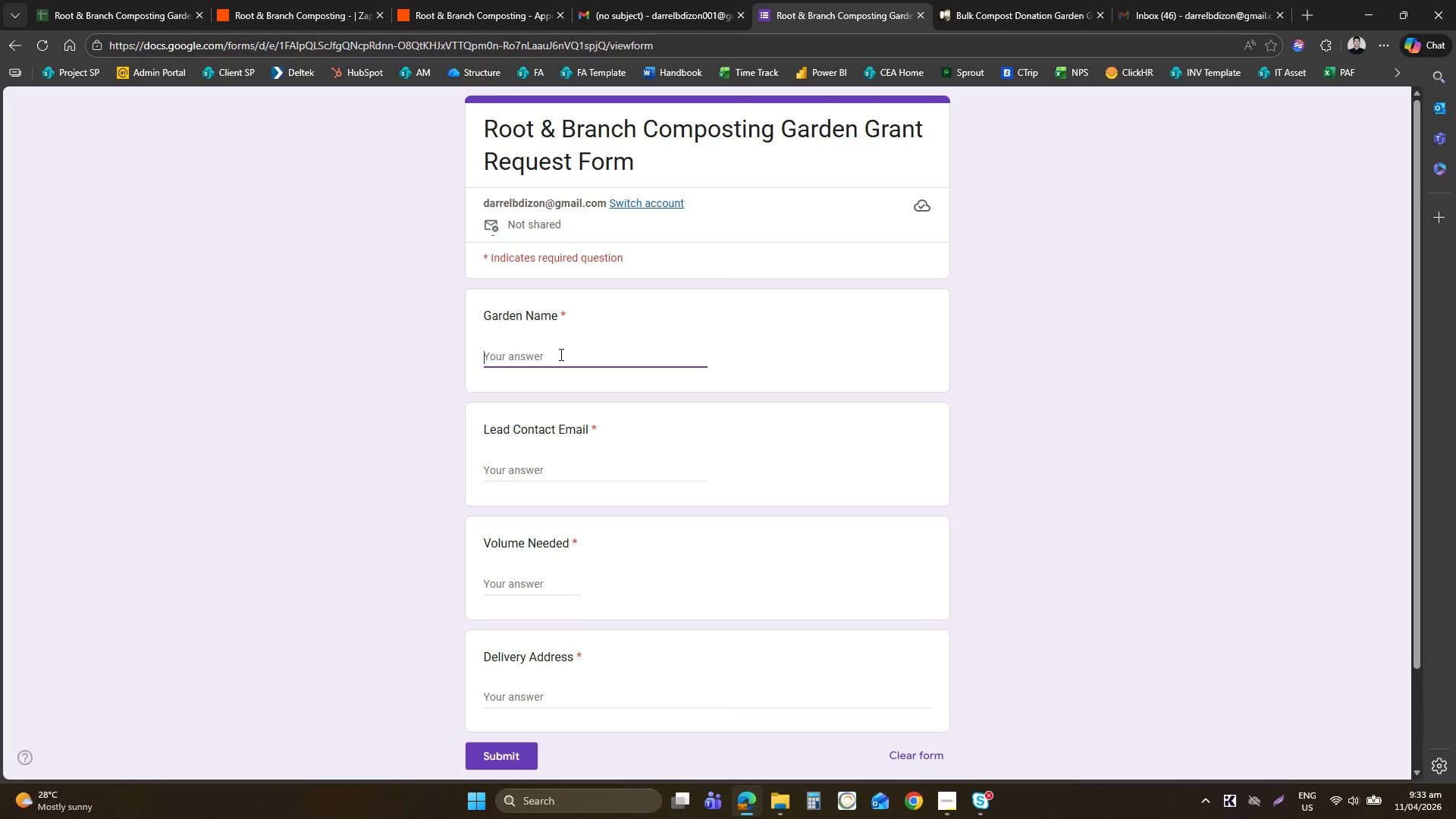 
type(Tet C)
key(Backspace)
key(Backspace)
key(Backspace)
type(st Case 1 - Small Request)
key(Tab)
 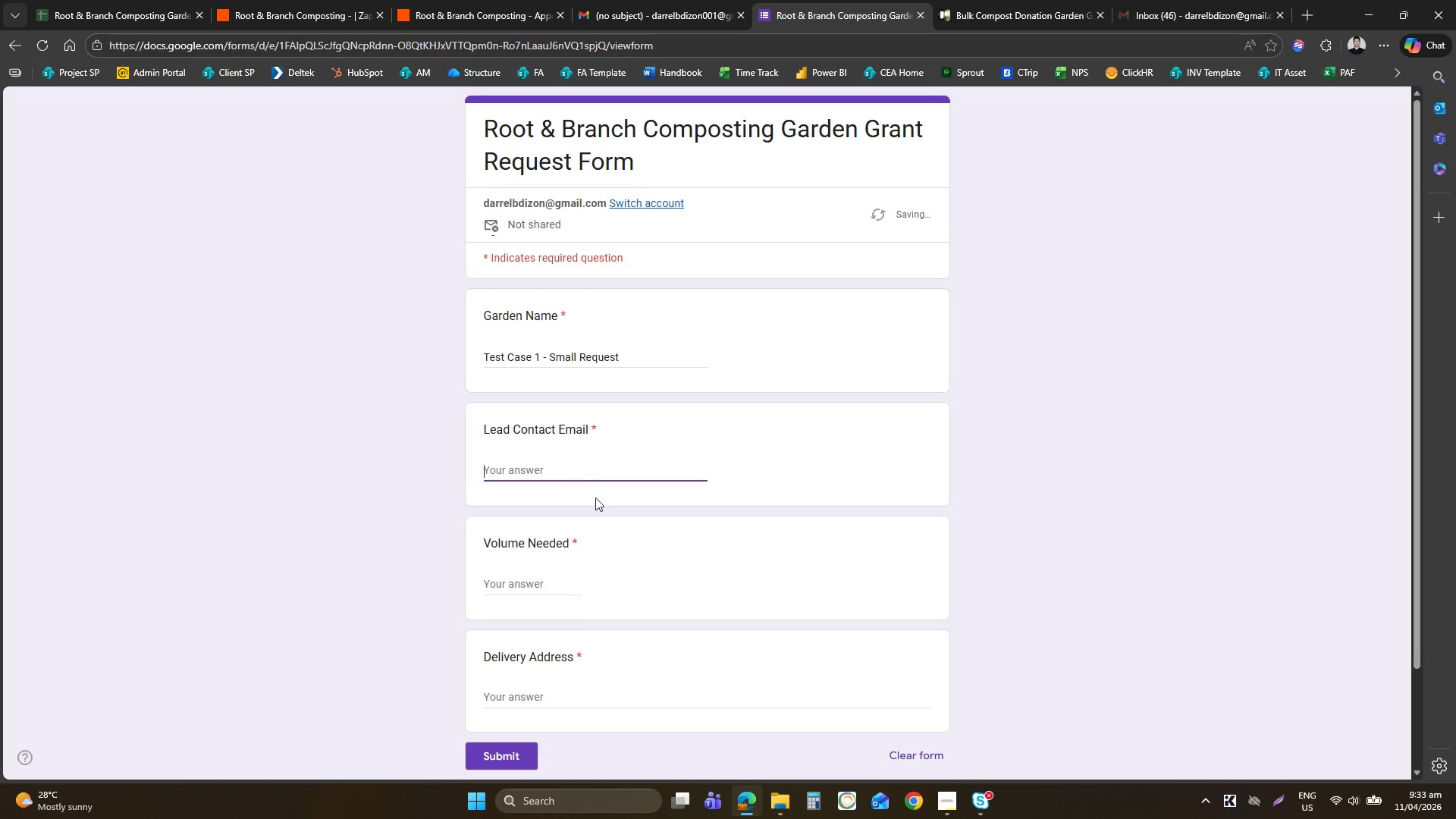 
type(darr)
 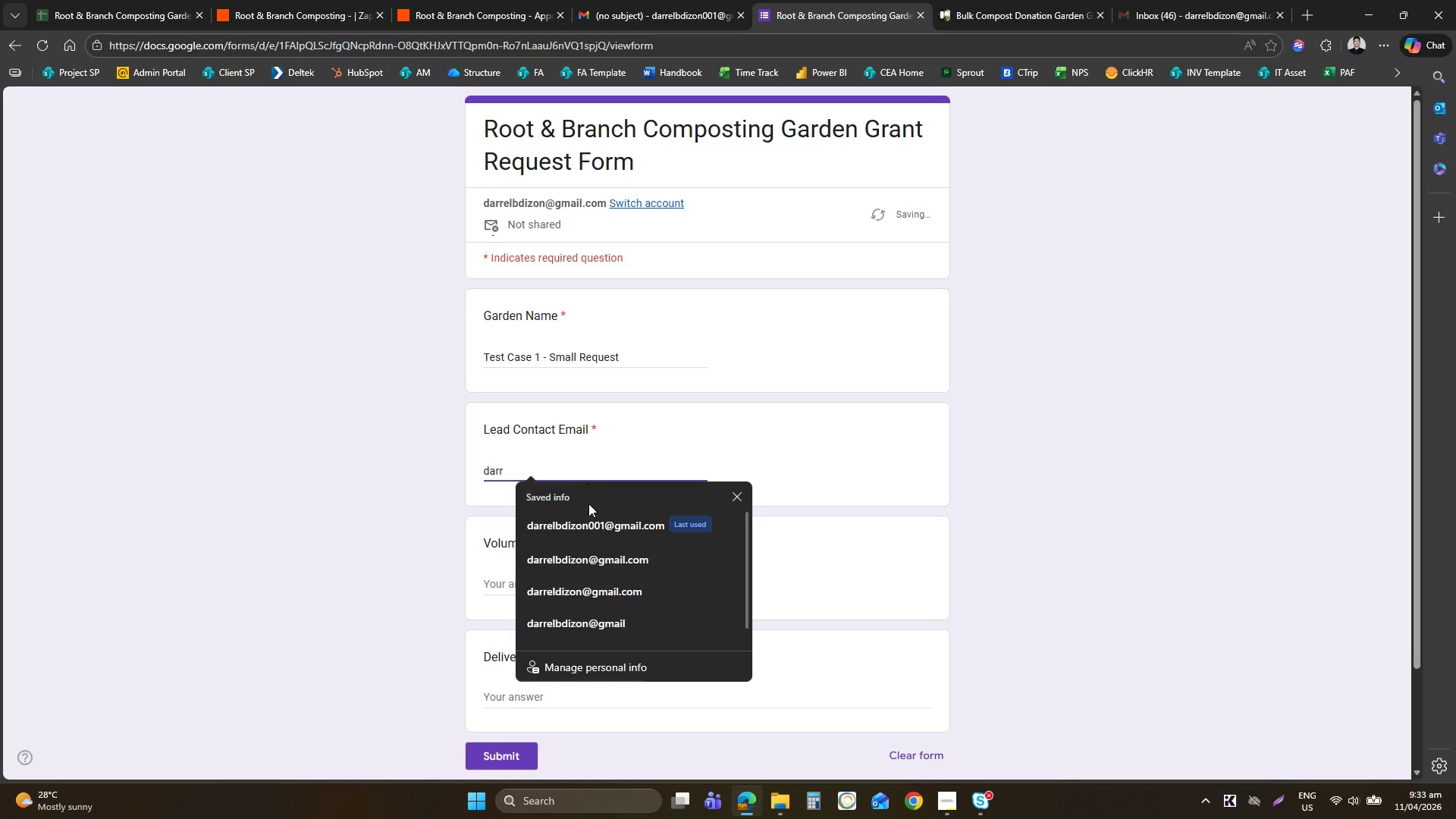 
left_click([586, 525])
 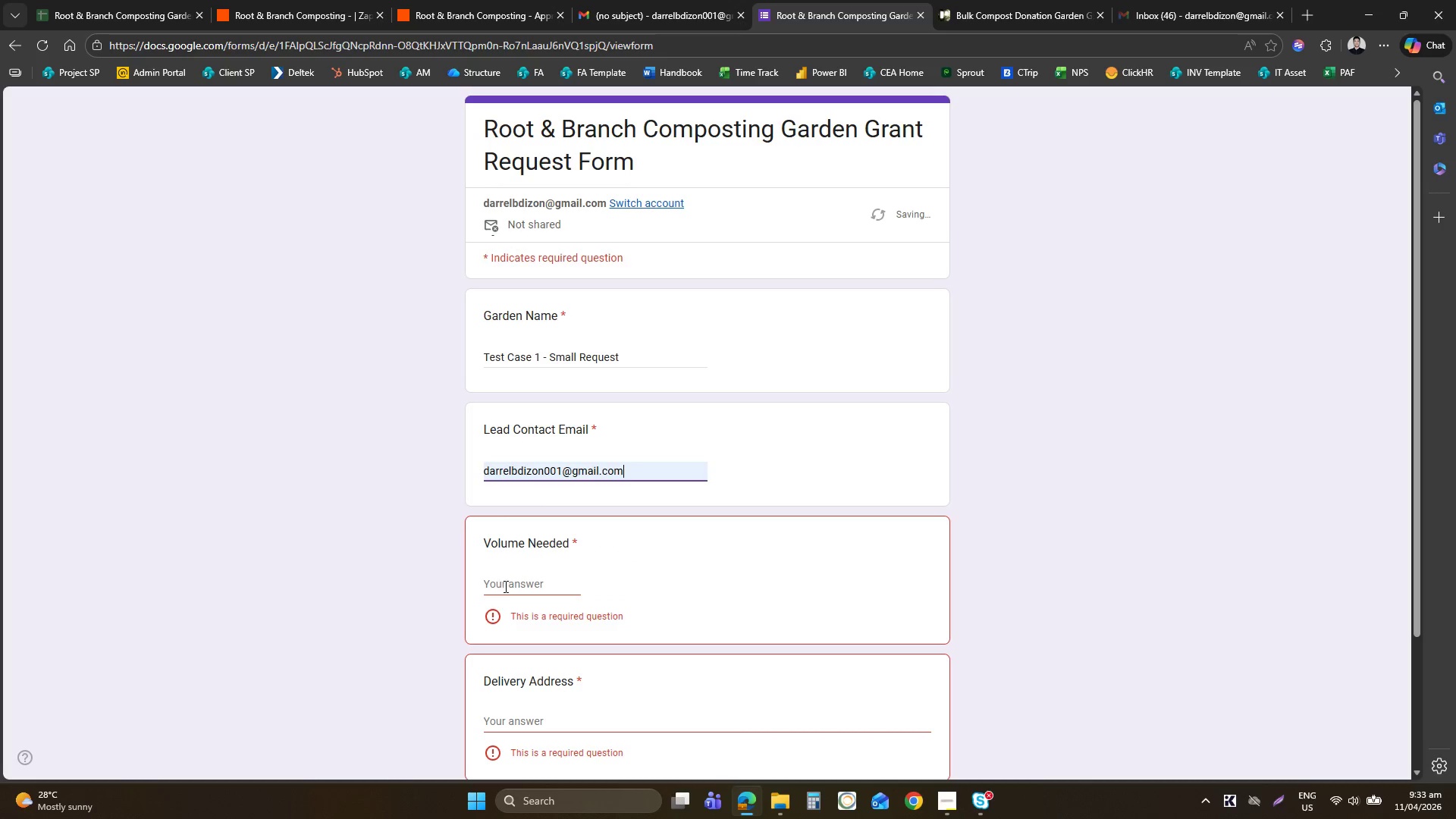 
left_click([504, 588])
 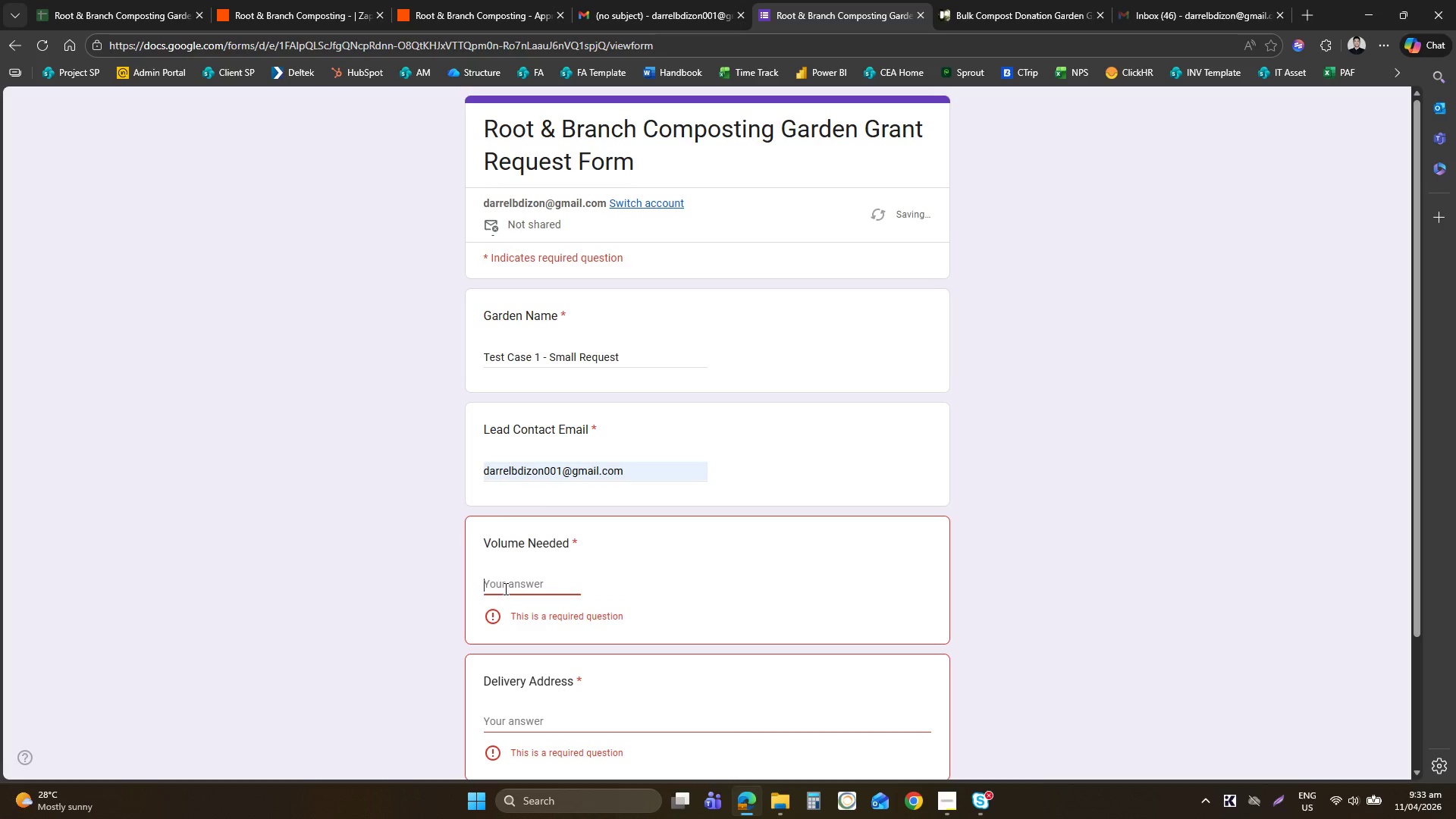 
key(0)
 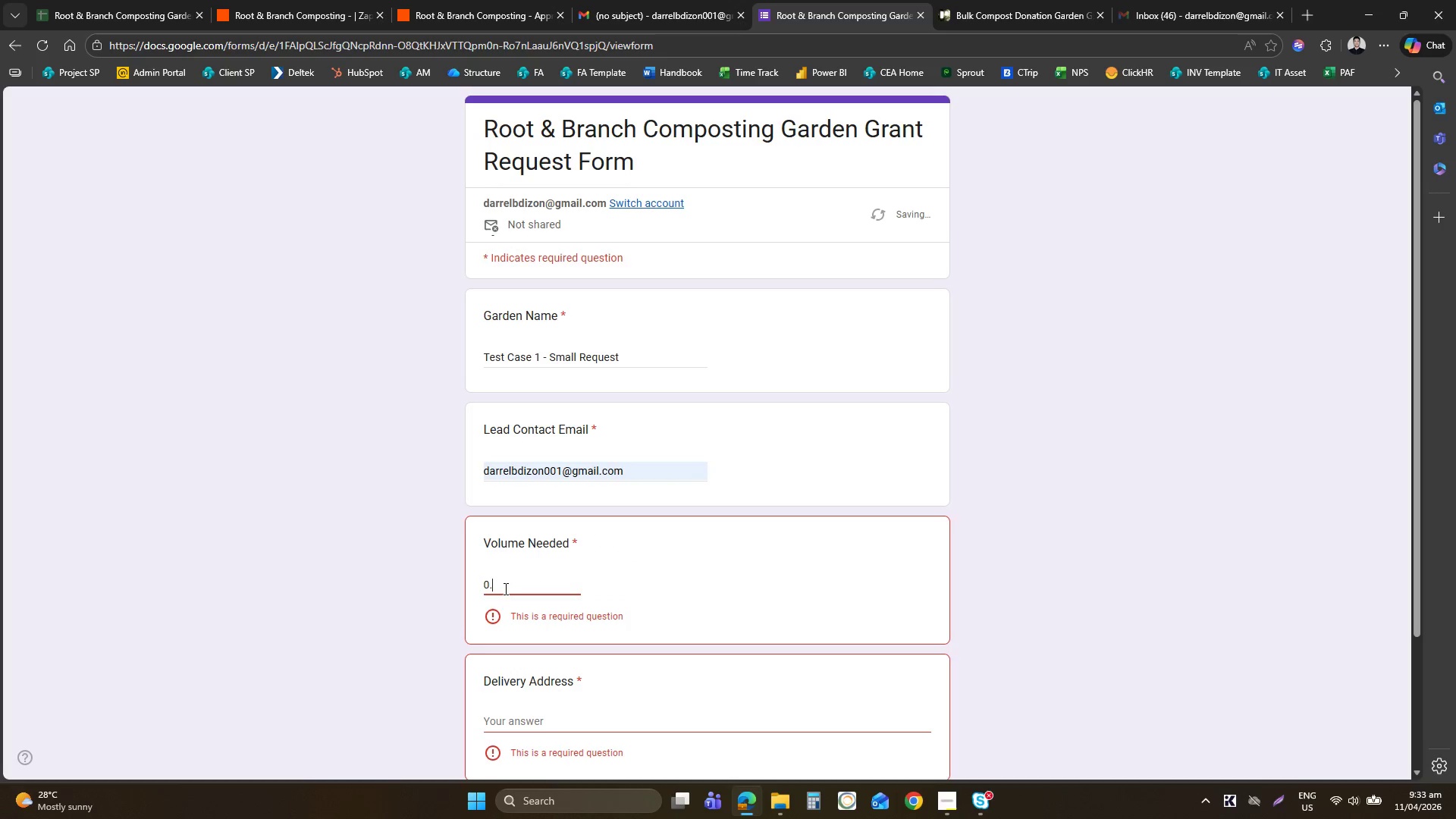 
key(Period)
 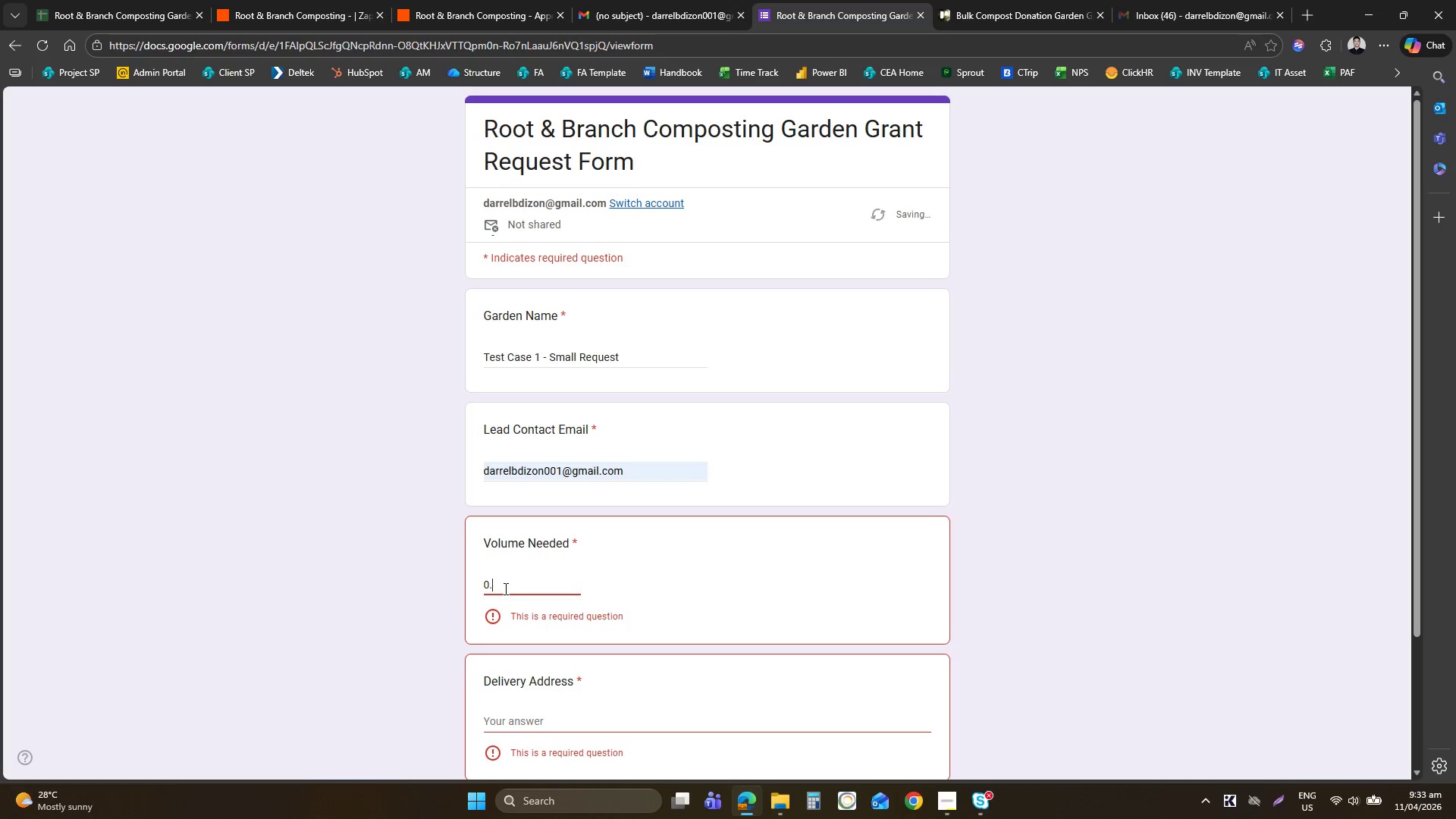 
key(1)
 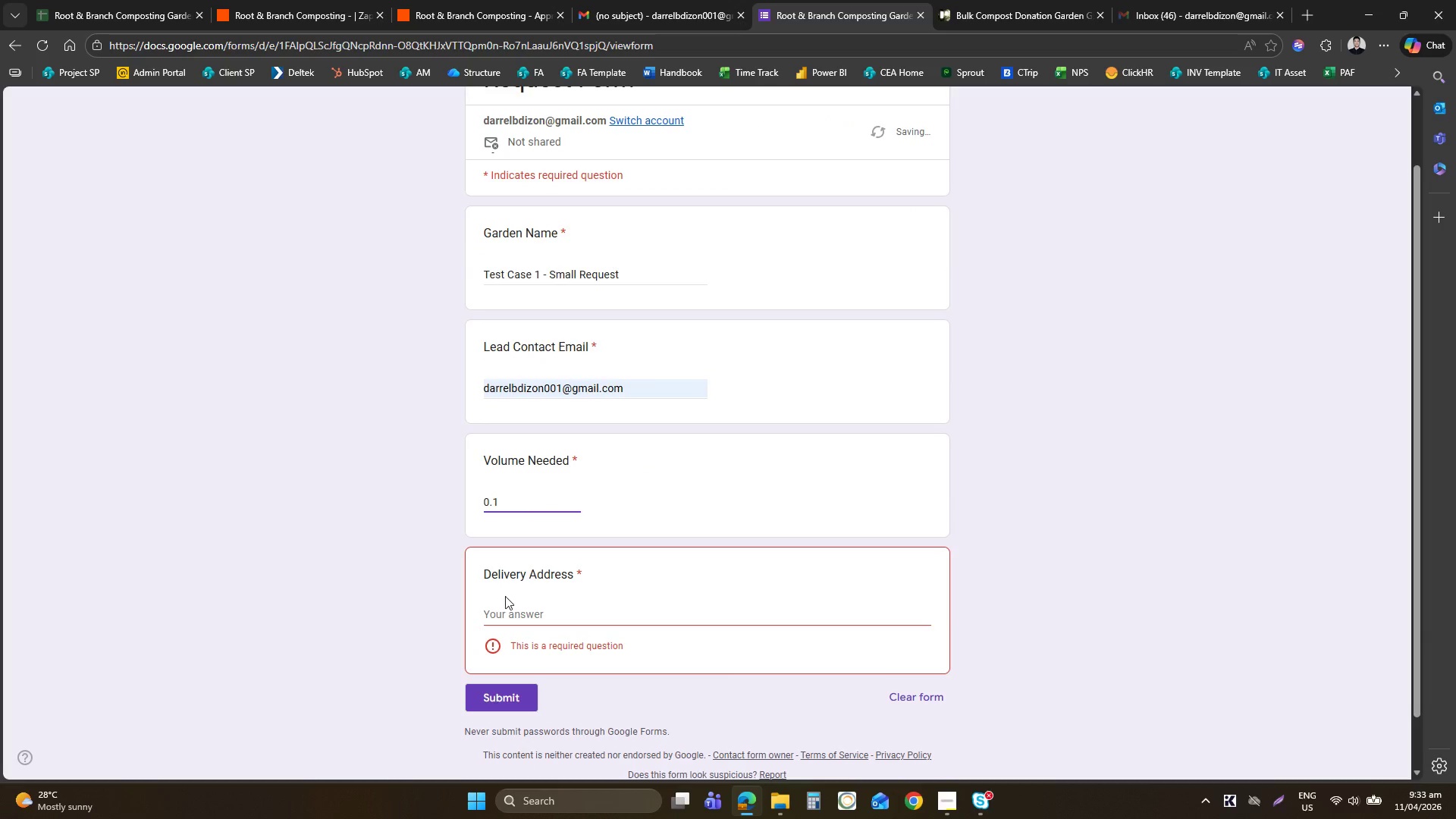 
left_click([507, 601])
 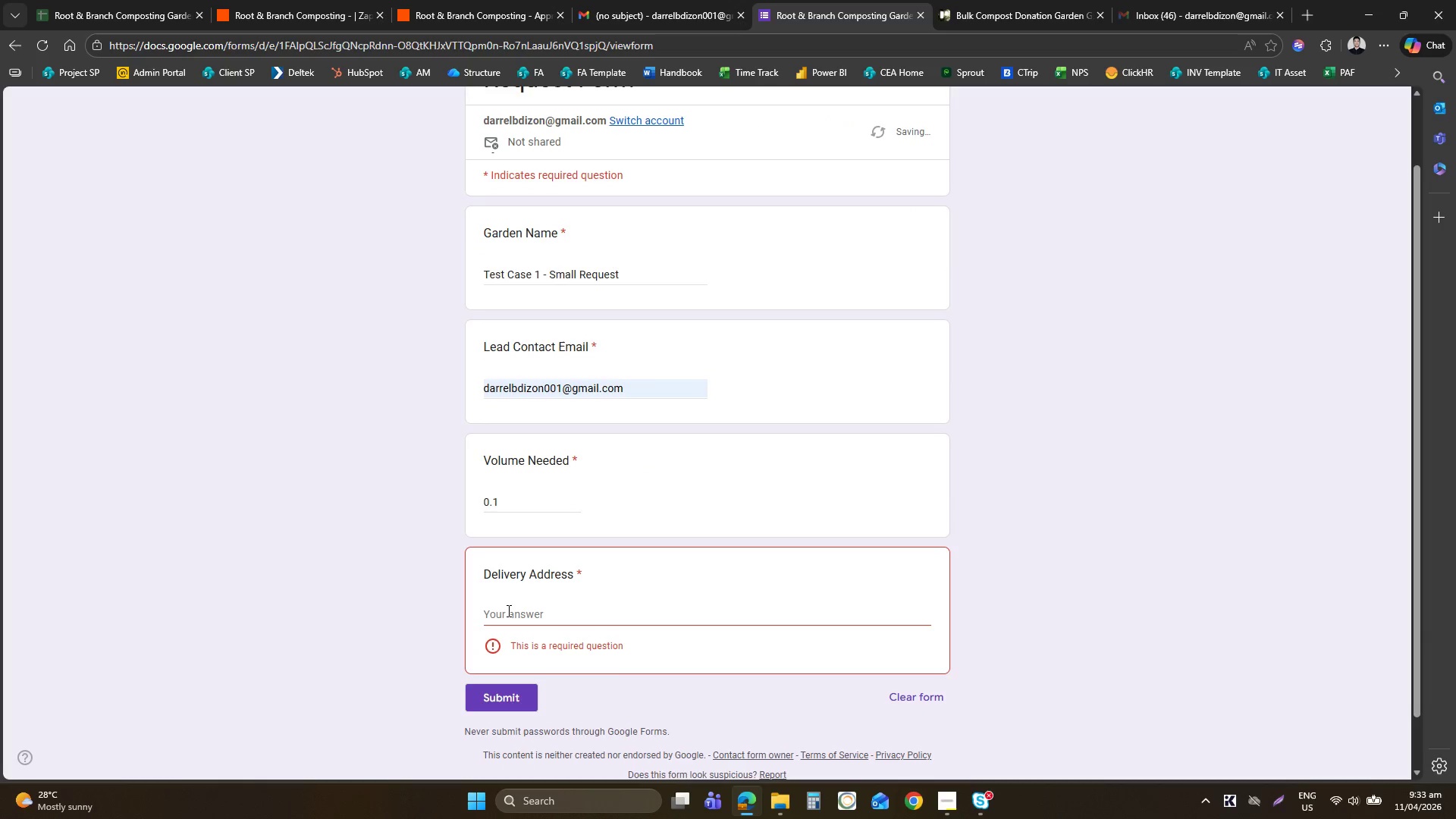 
left_click([507, 610])
 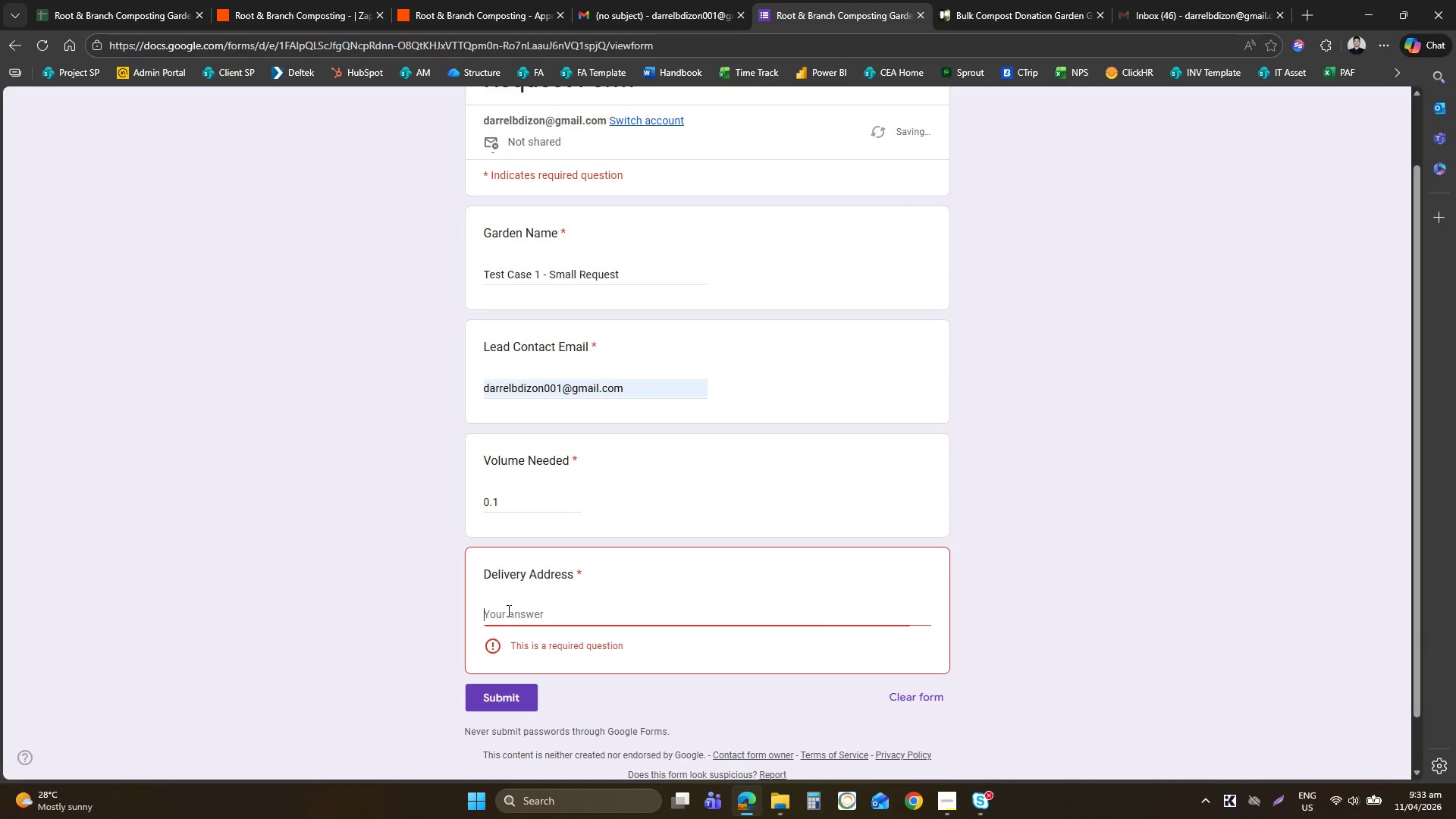 
type(NY, USA)
 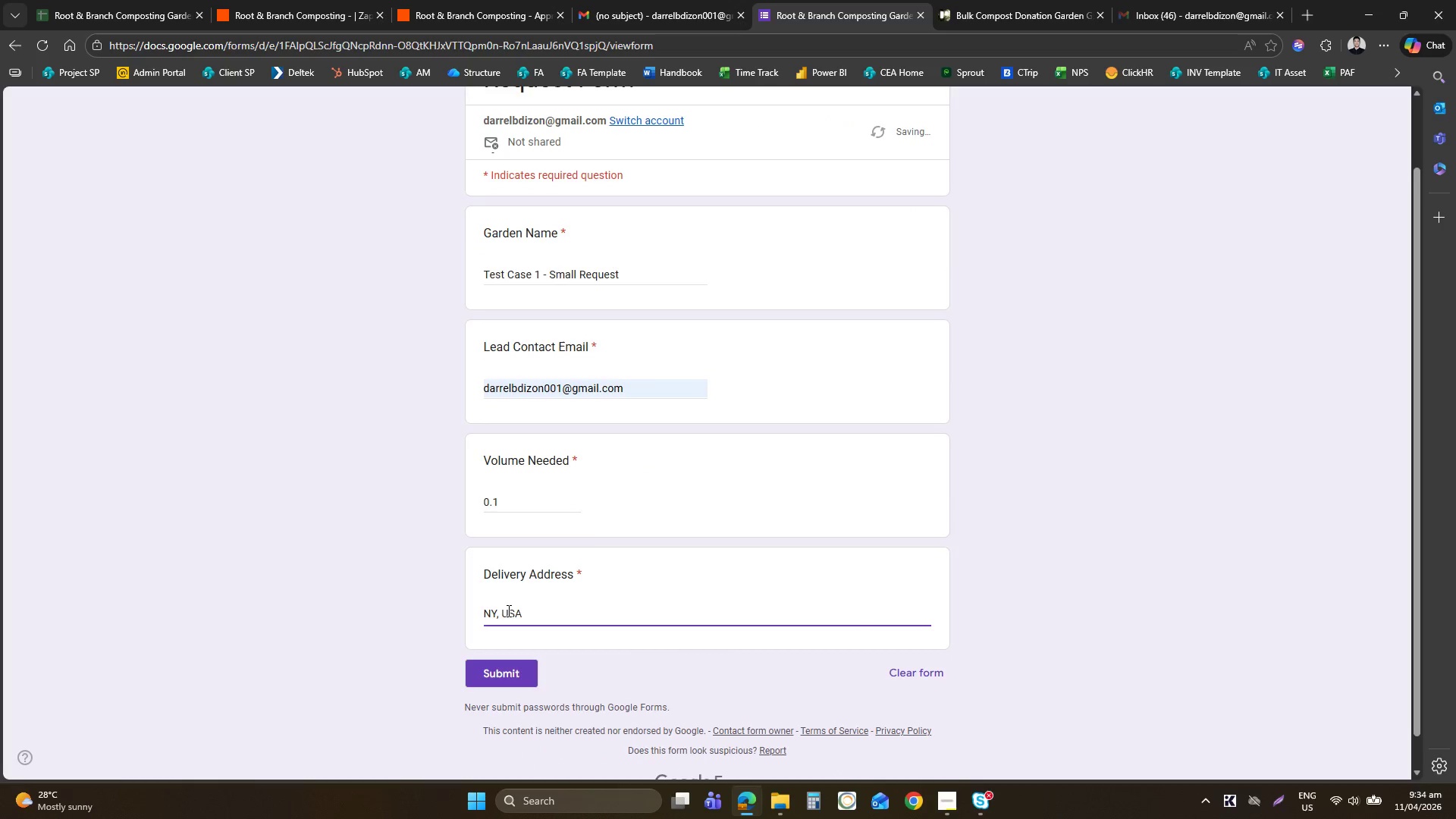 
left_click([526, 666])
 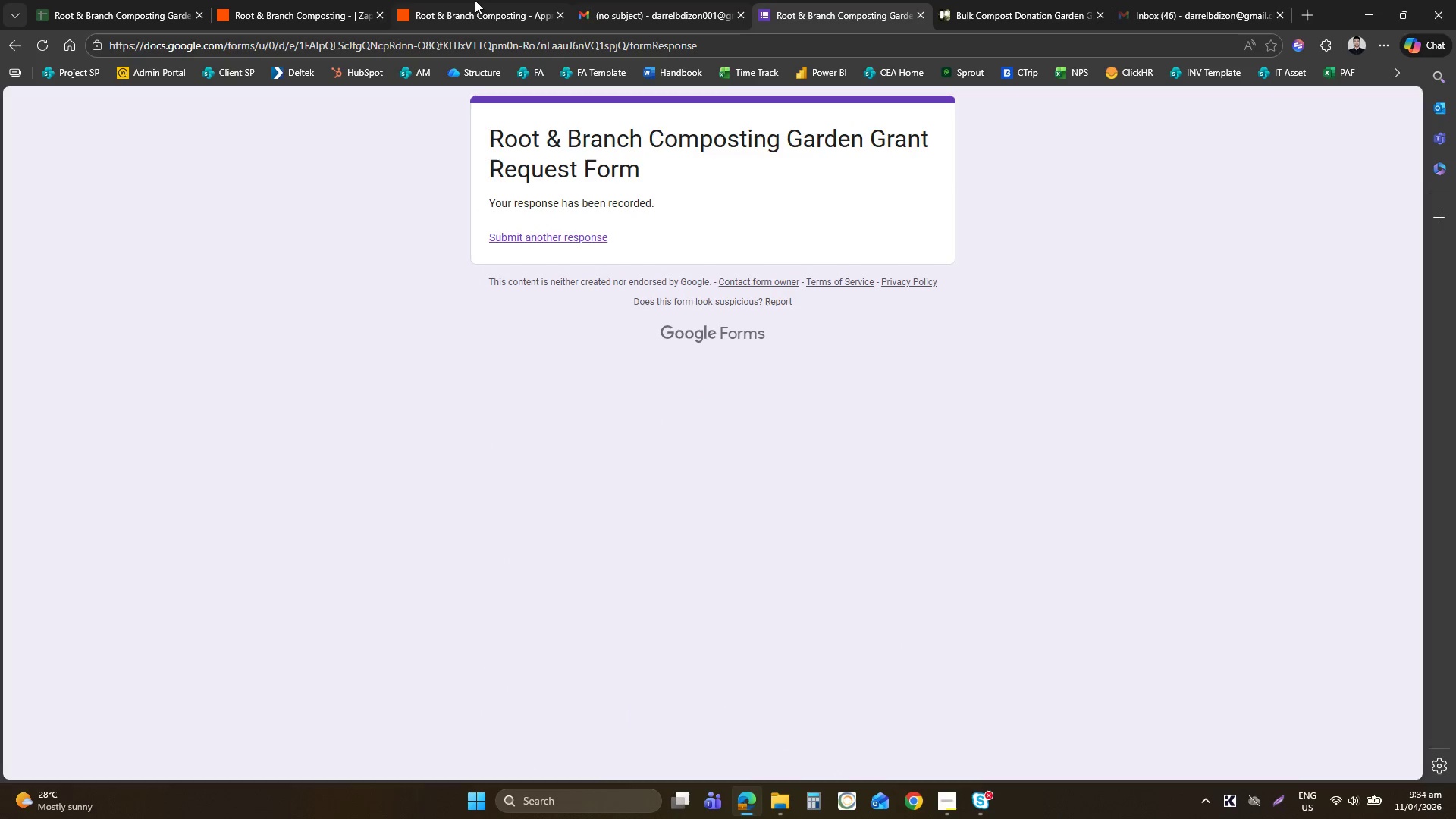 
left_click([445, 0])
 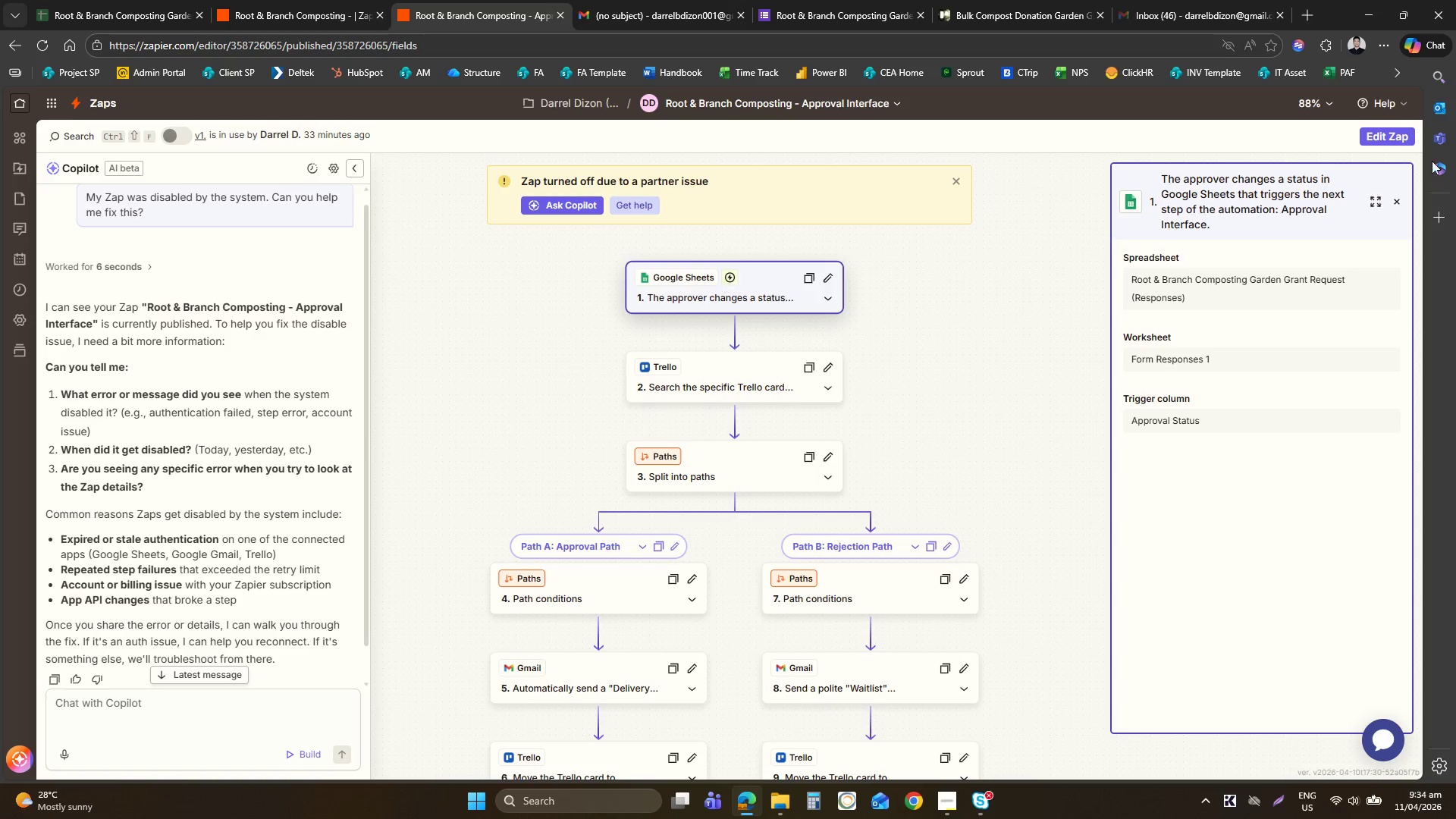 
left_click([1382, 132])
 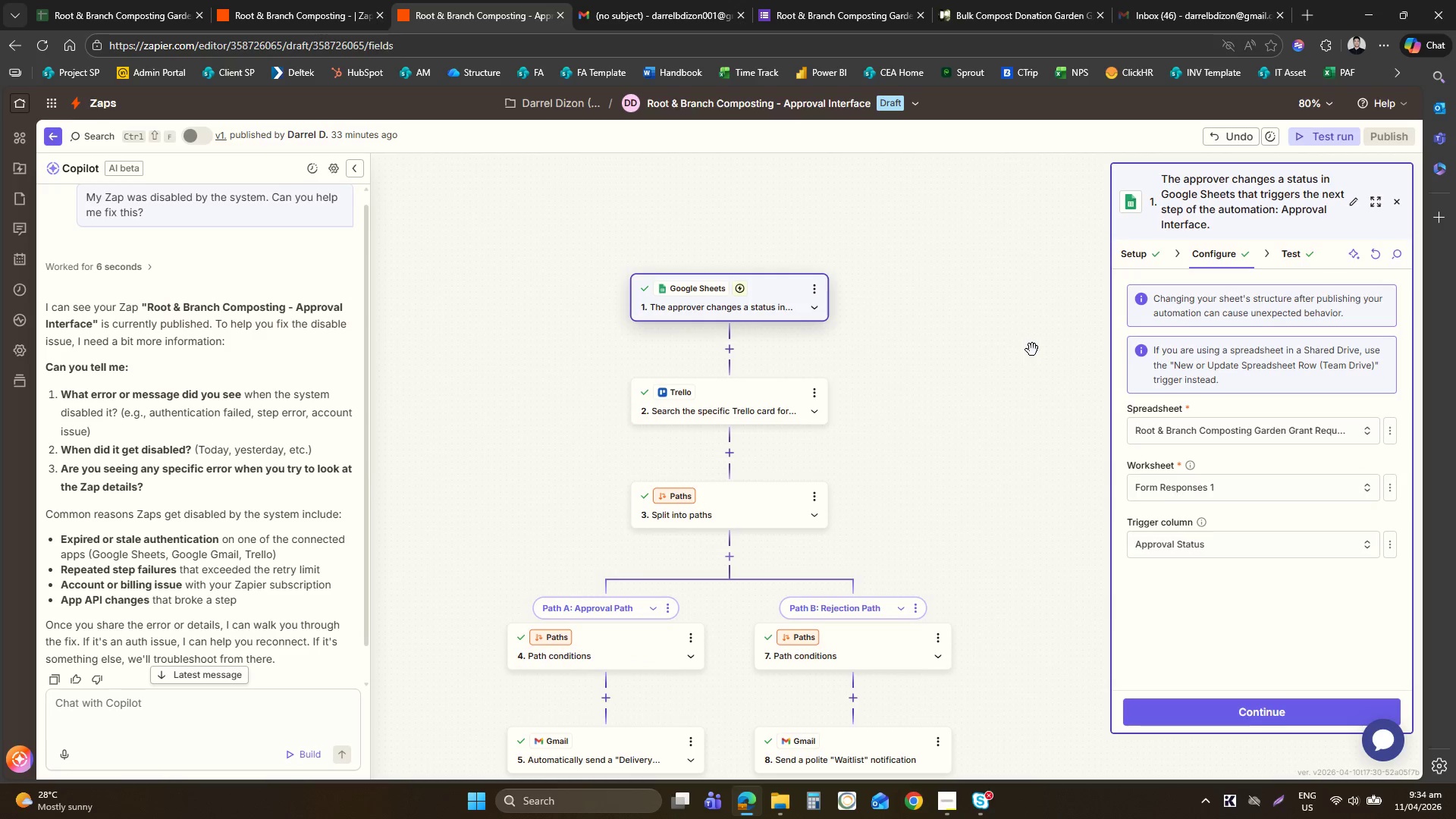 
wait(10.76)
 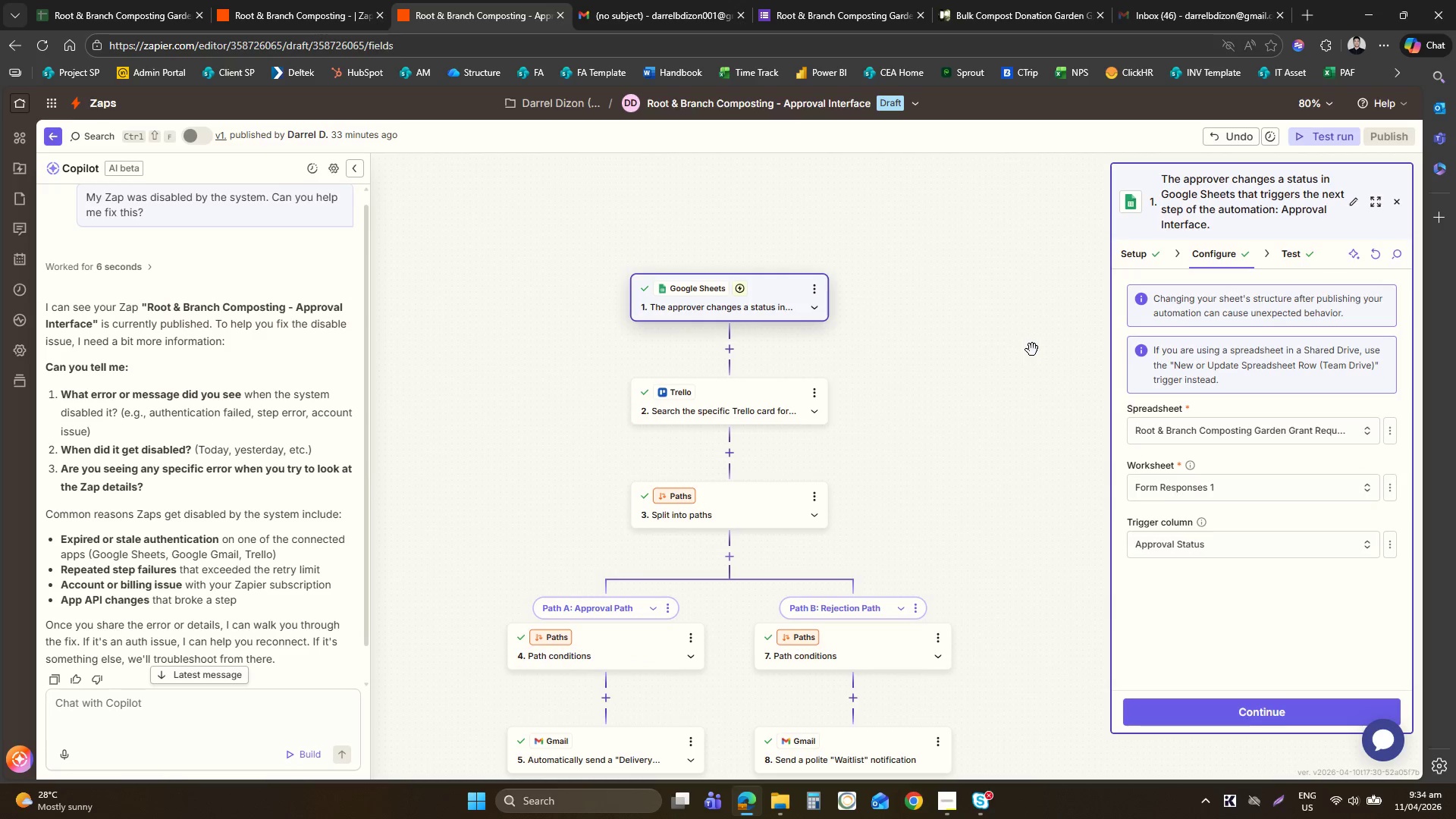 
left_click([1207, 485])
 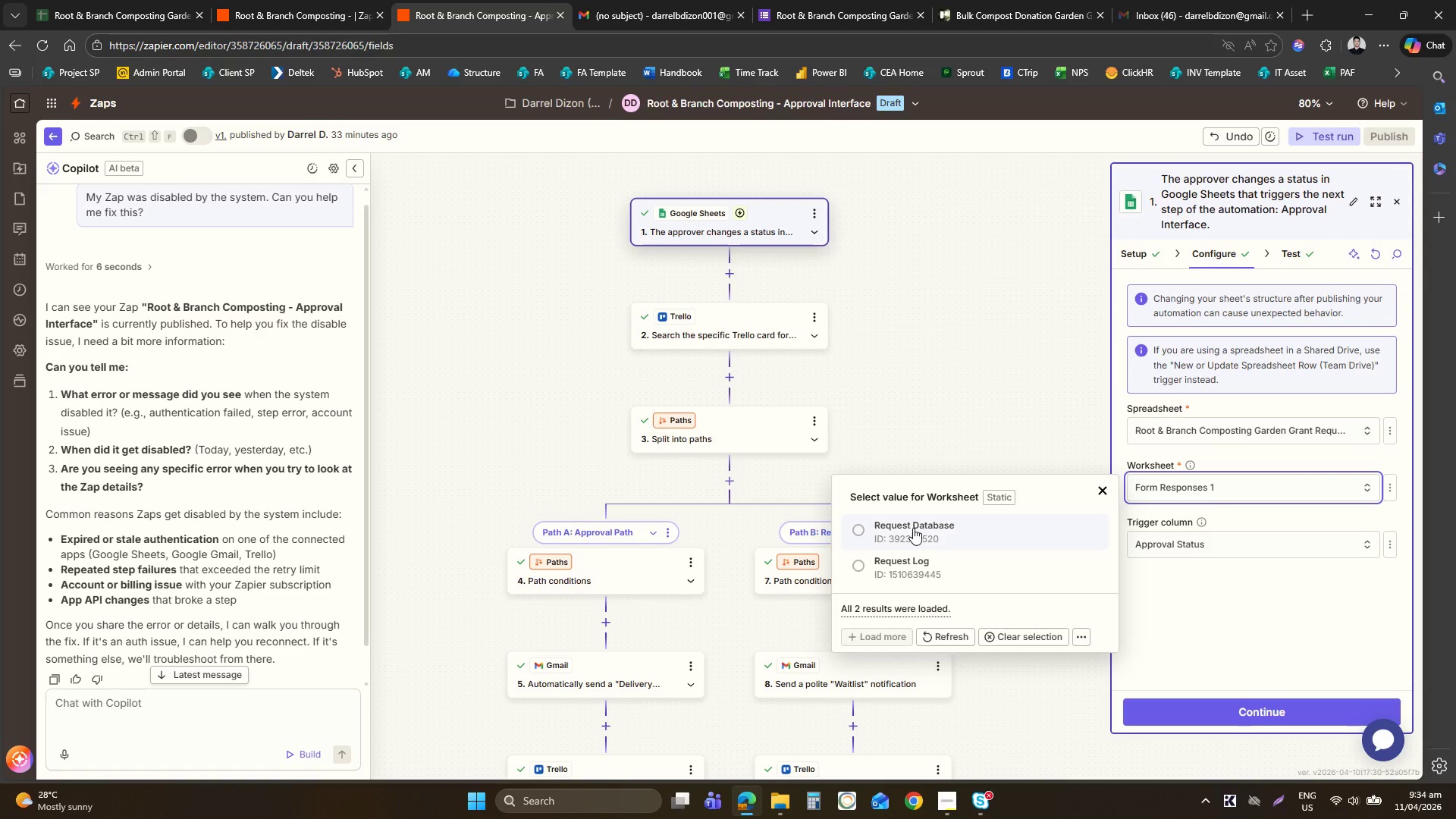 
left_click([929, 535])
 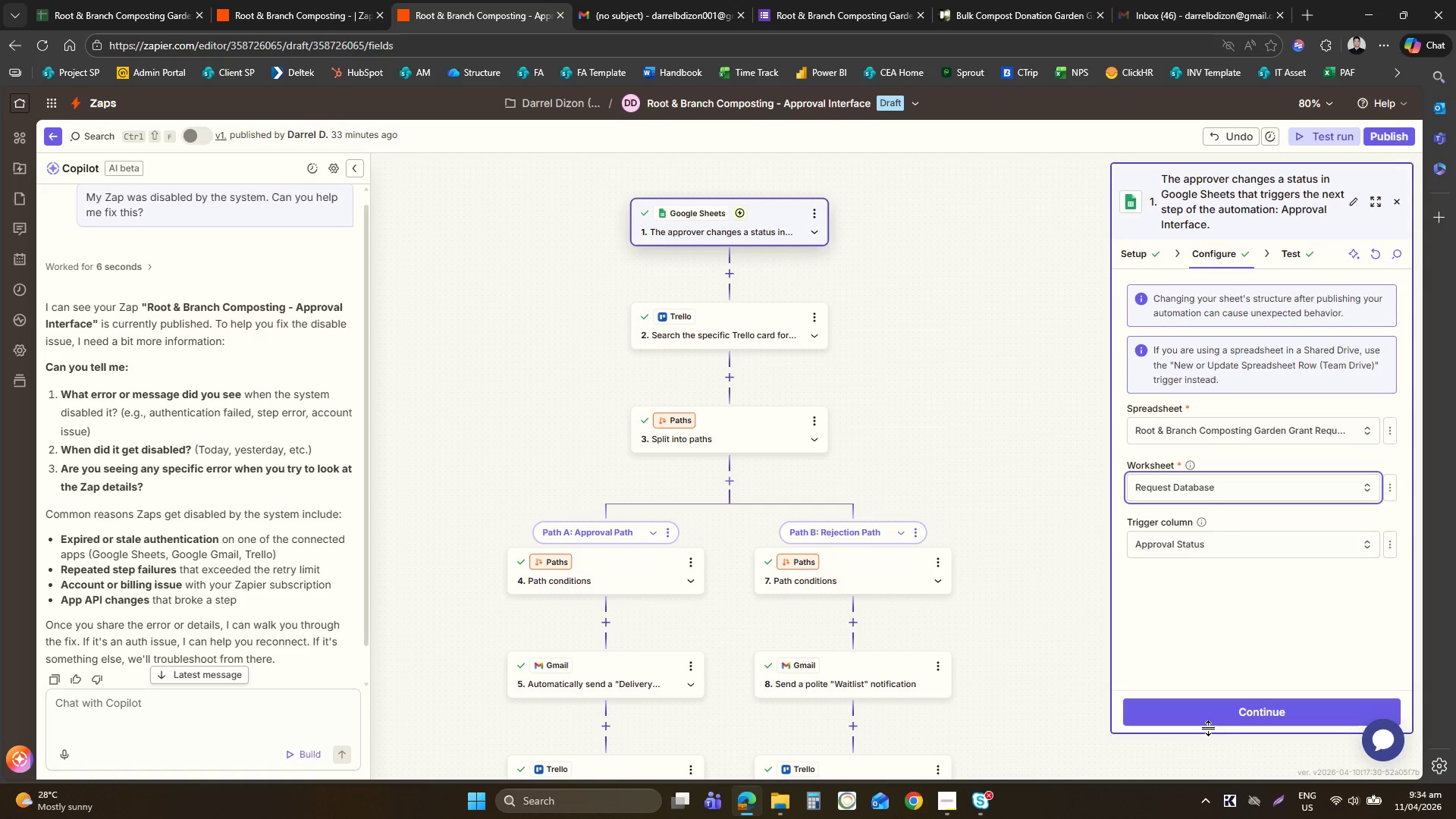 
left_click([1226, 708])
 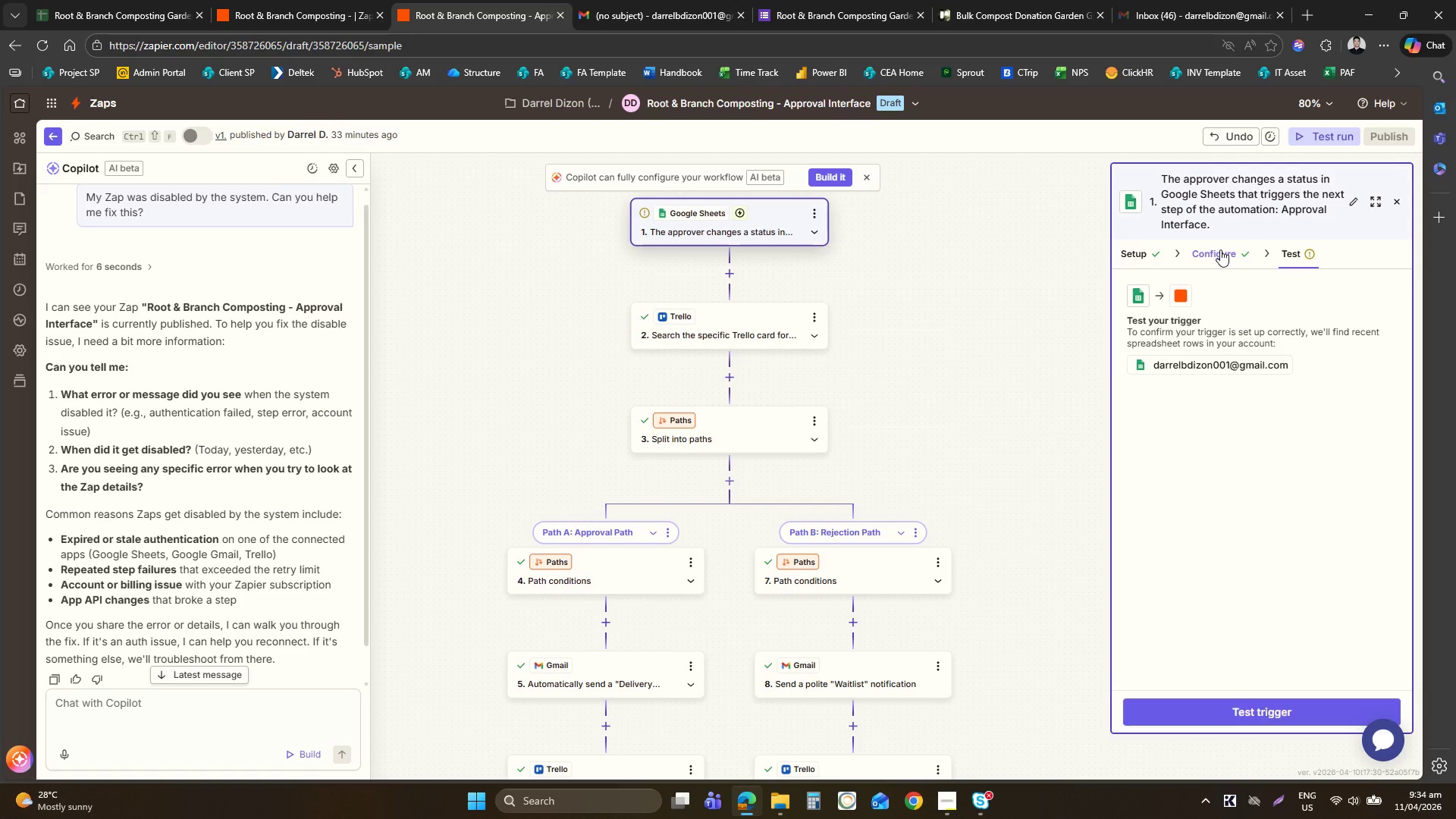 
left_click([1220, 249])
 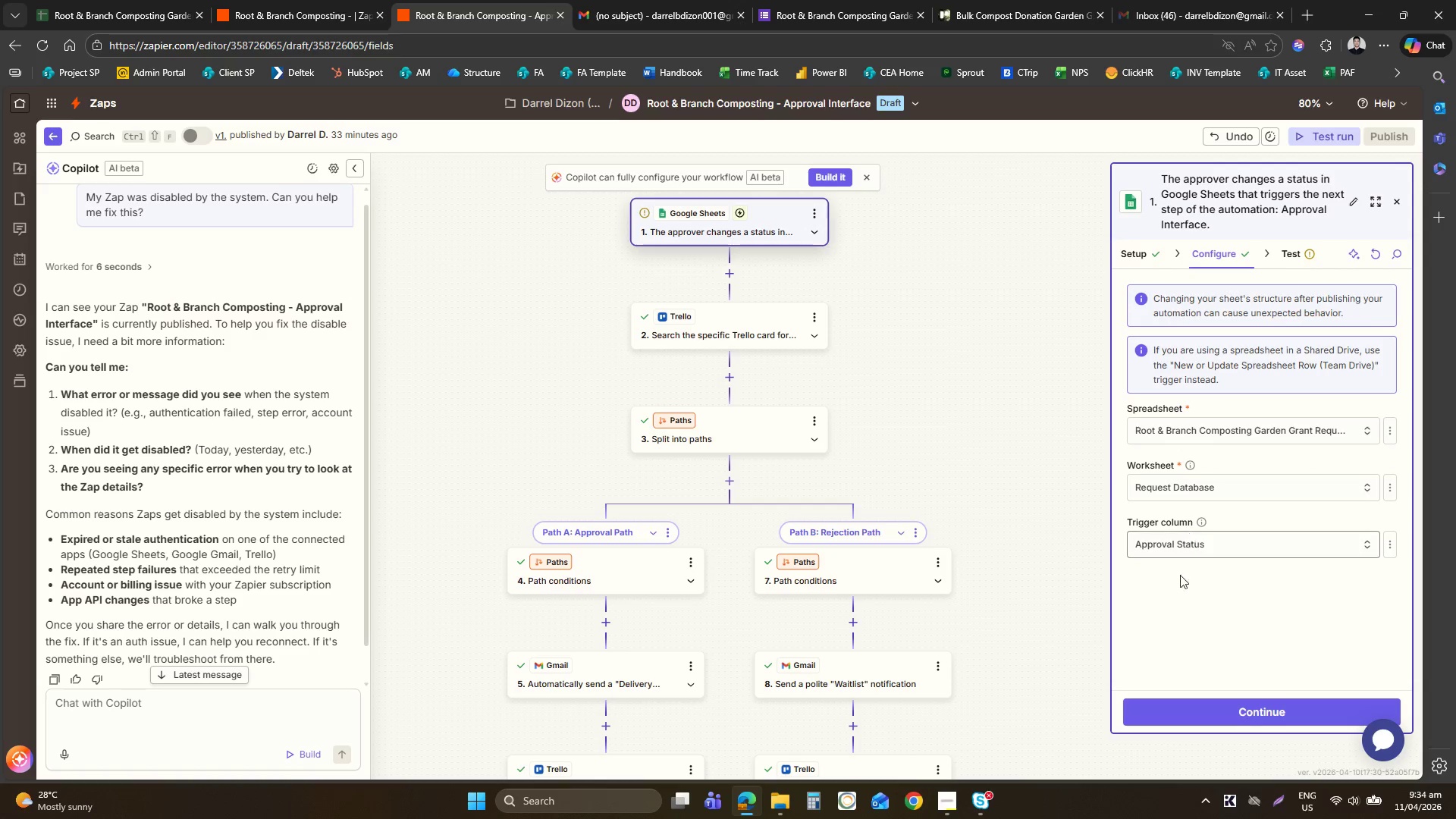 
left_click([1185, 711])
 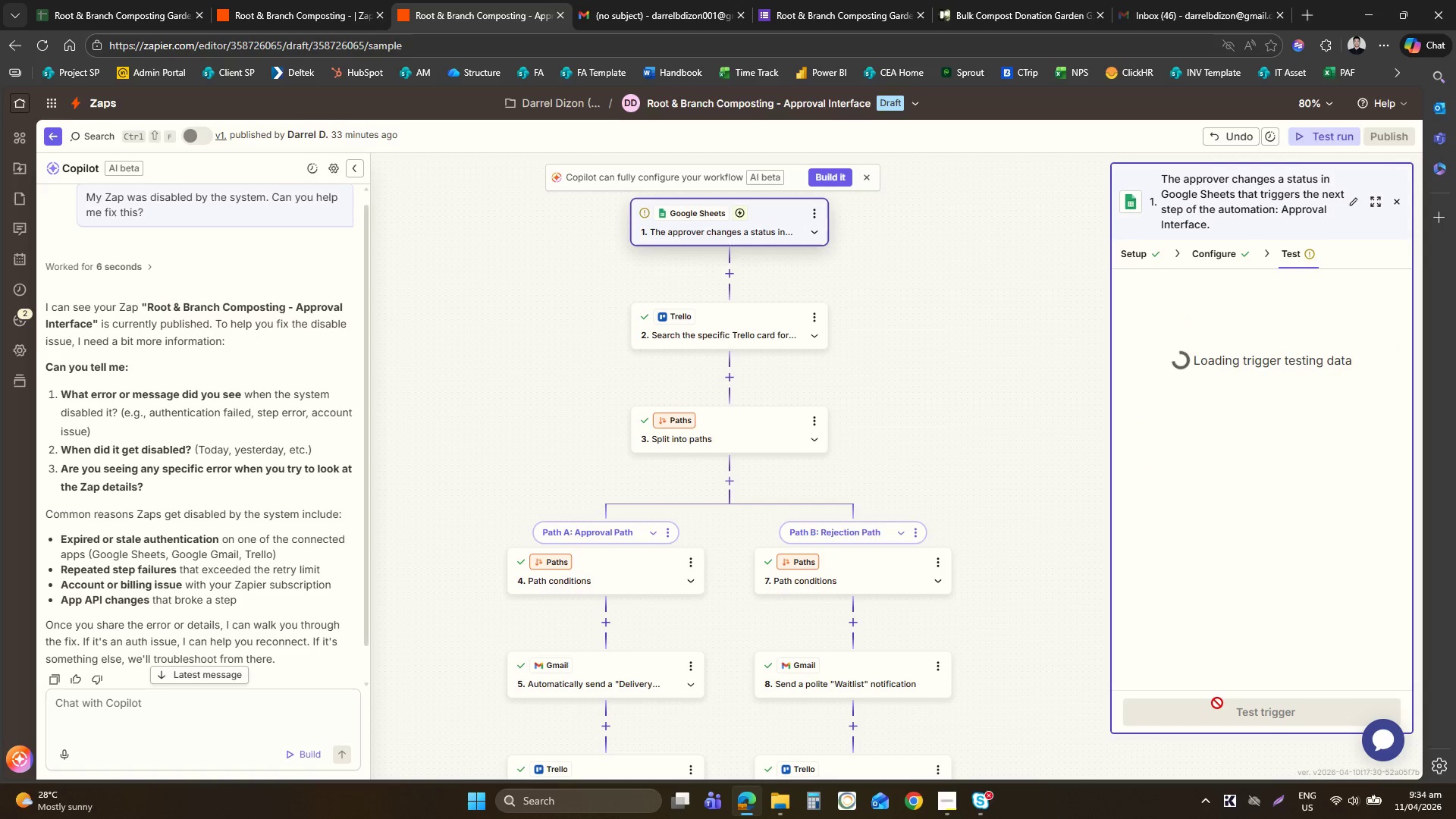 
left_click([1217, 703])
 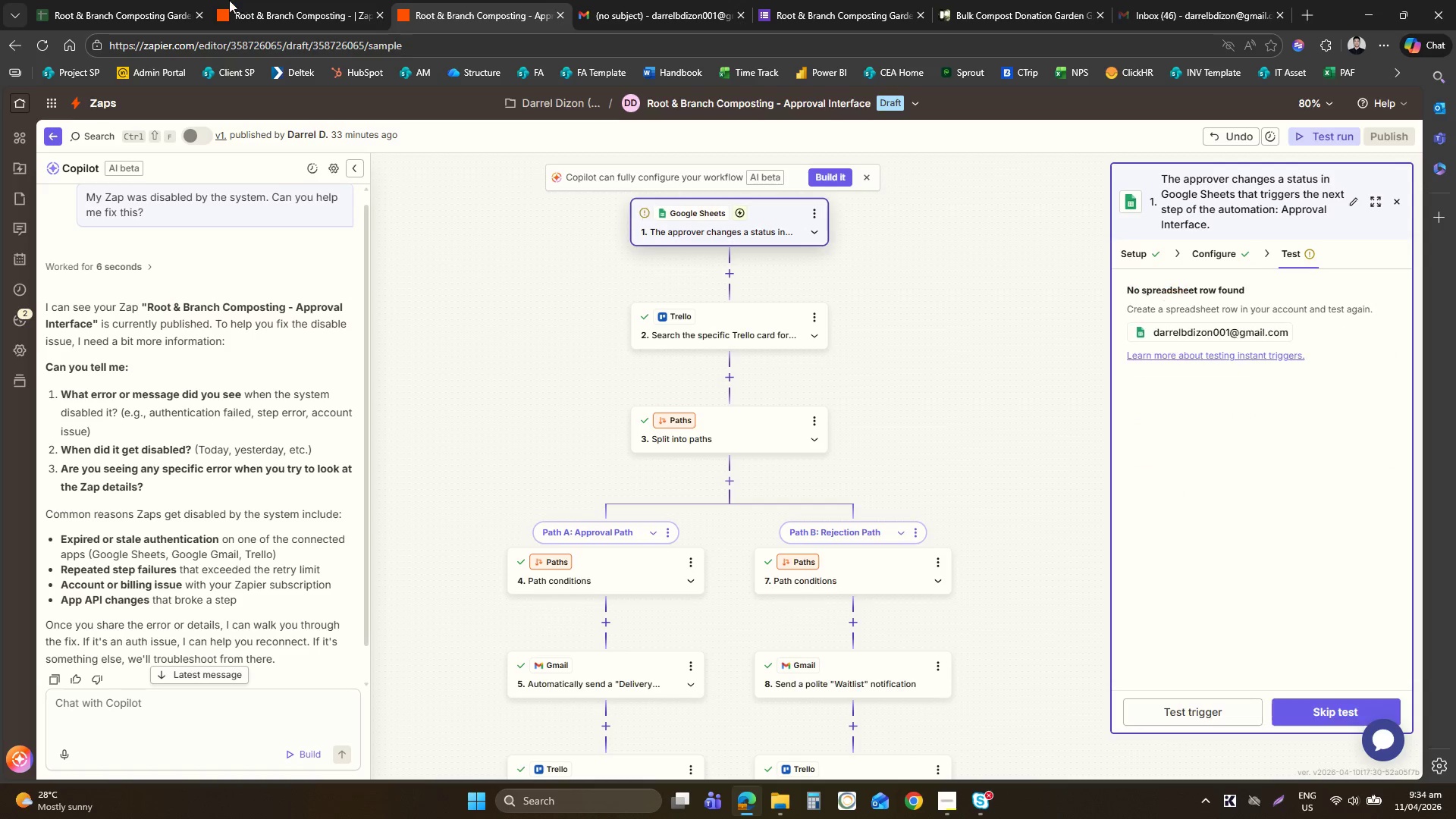 
left_click([165, 0])
 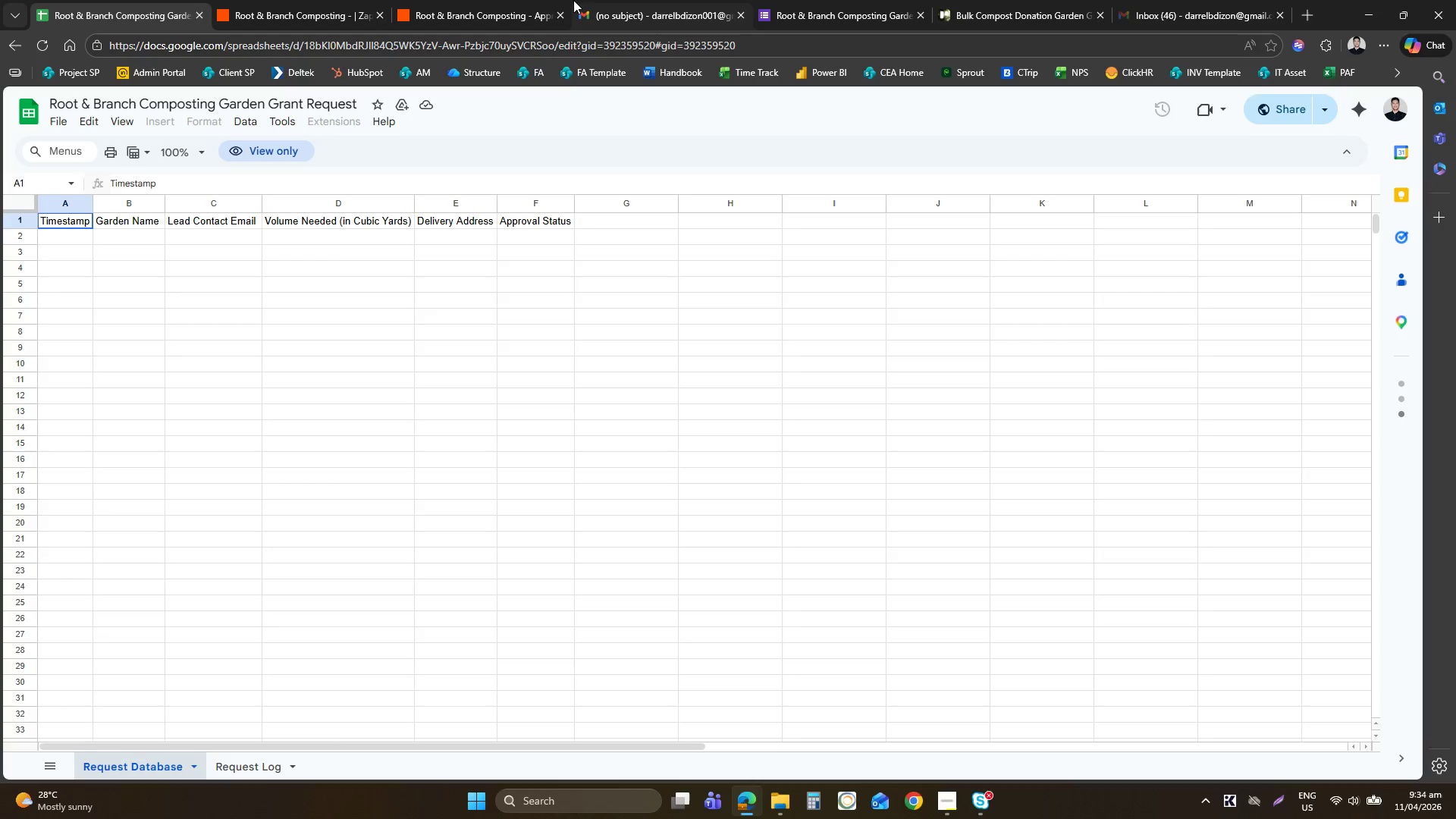 
left_click([513, 0])
 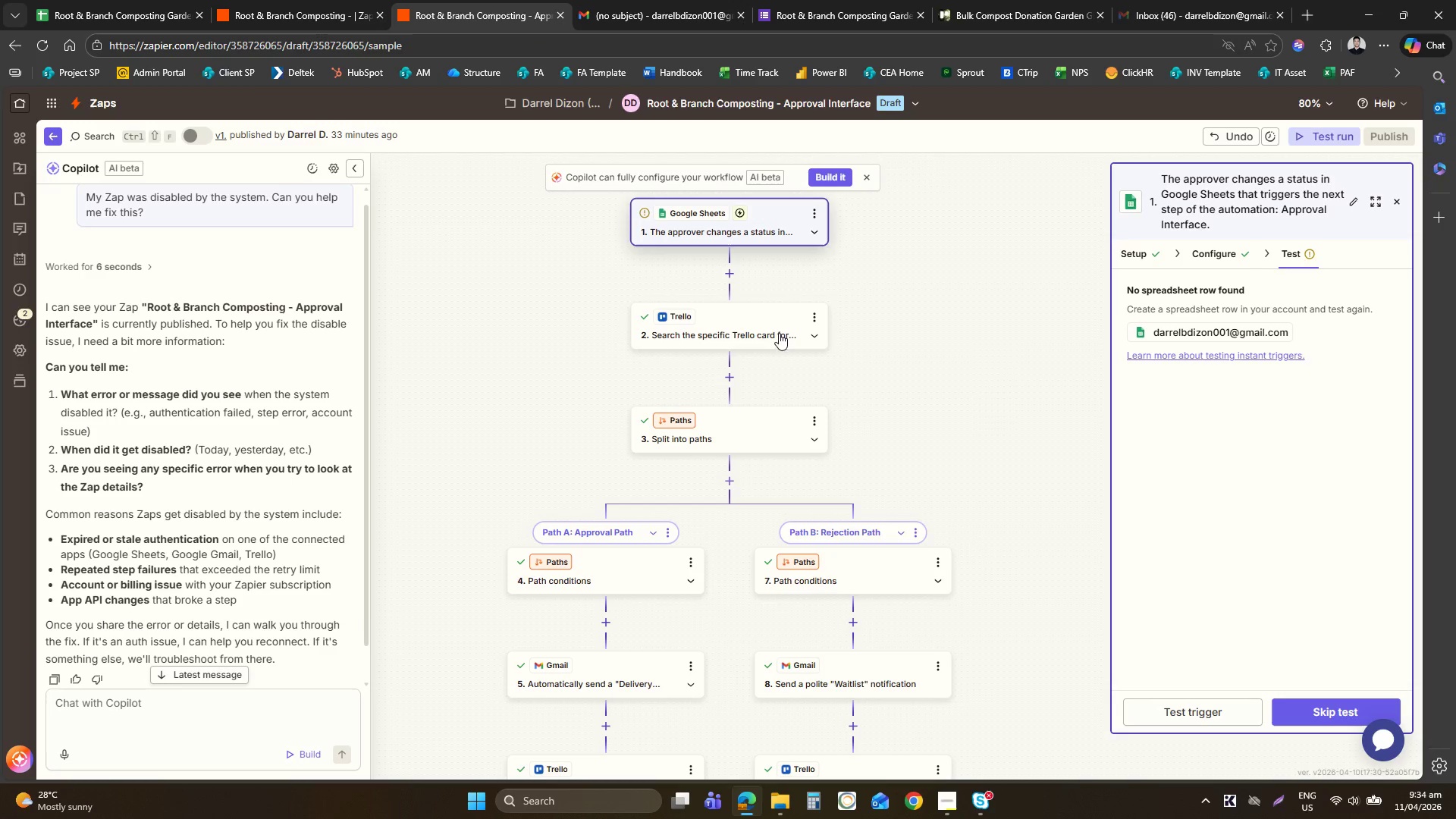 
left_click([758, 317])
 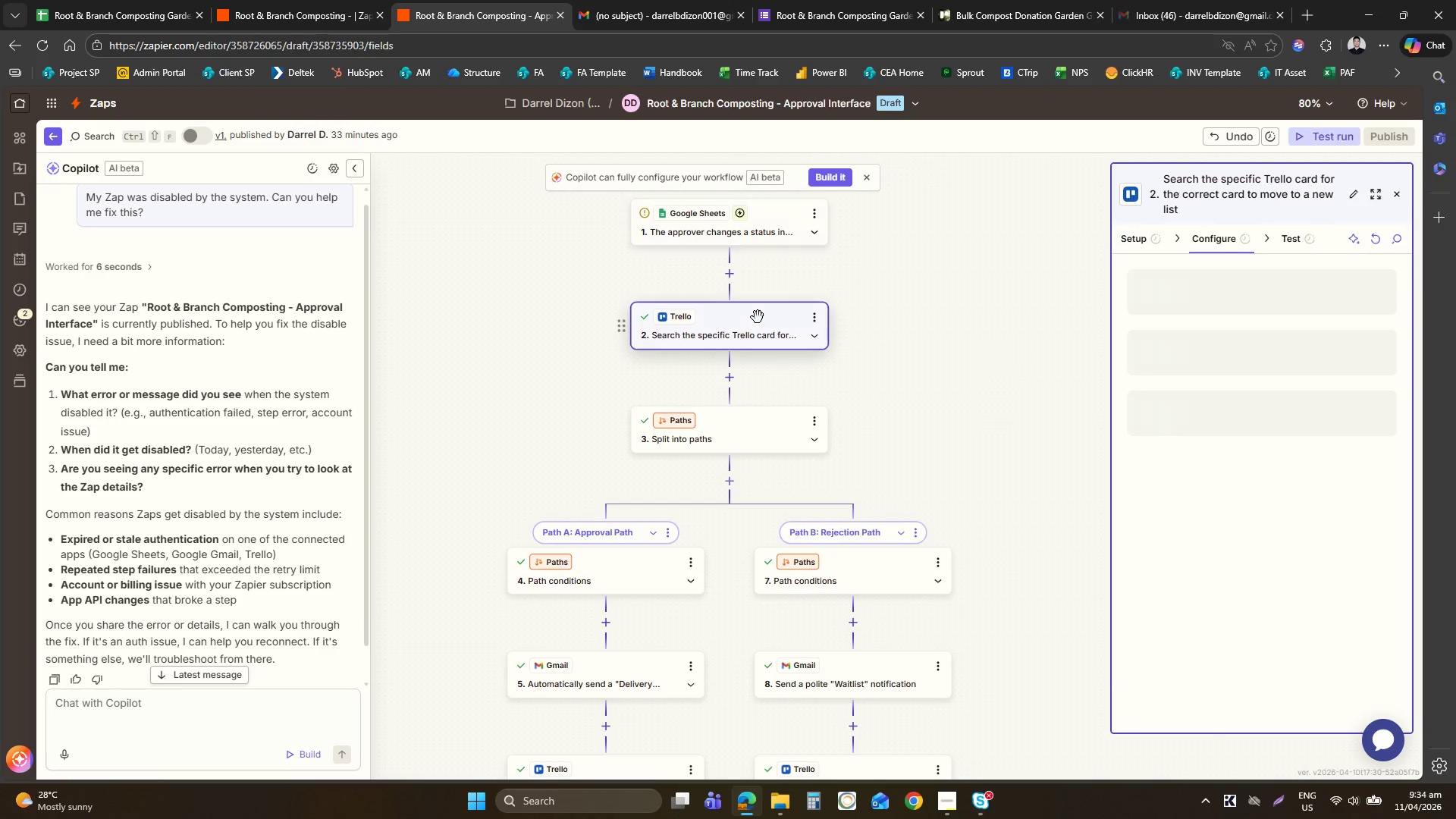 
mouse_move([1228, 342])
 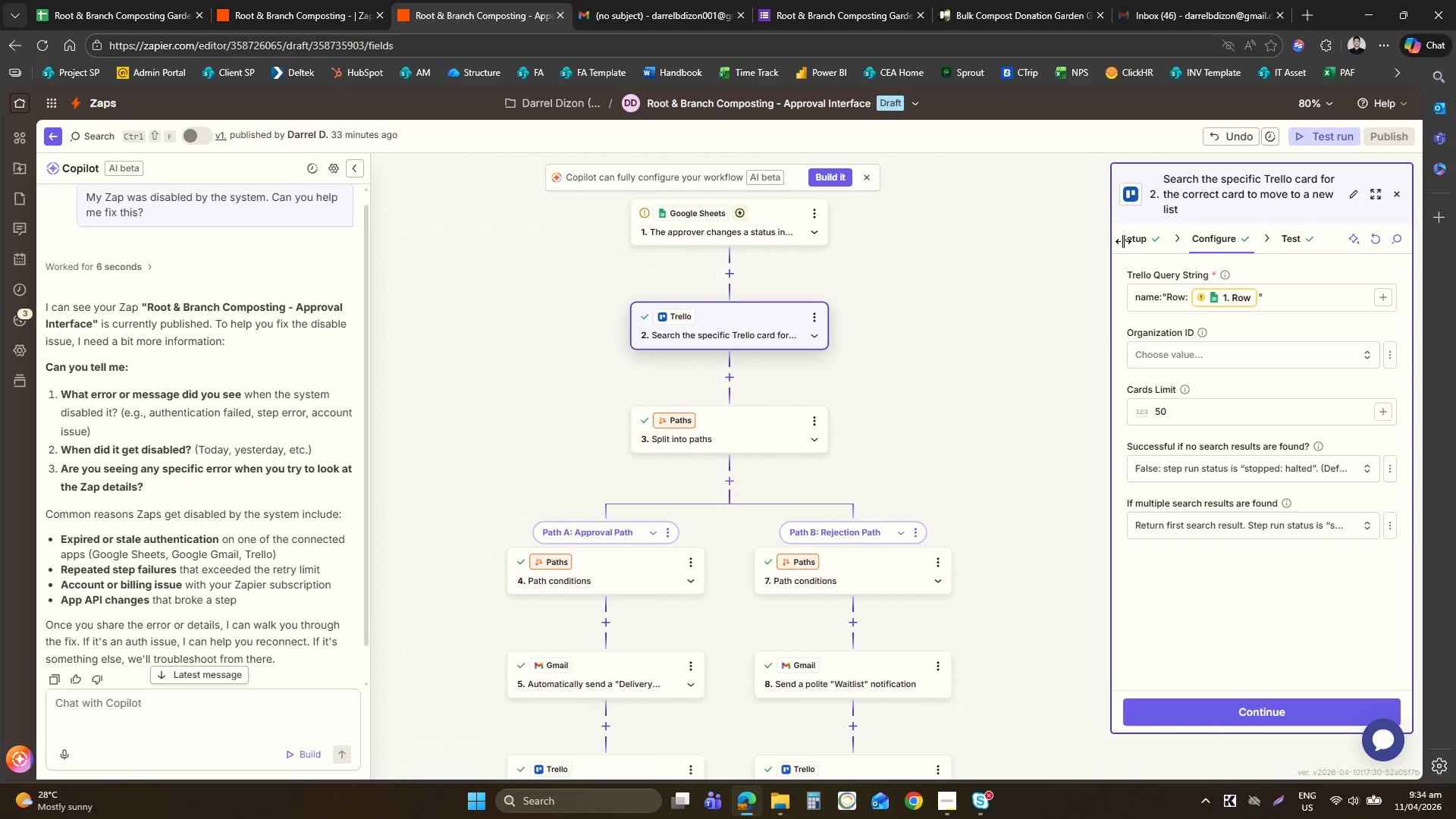 
double_click([1138, 234])
 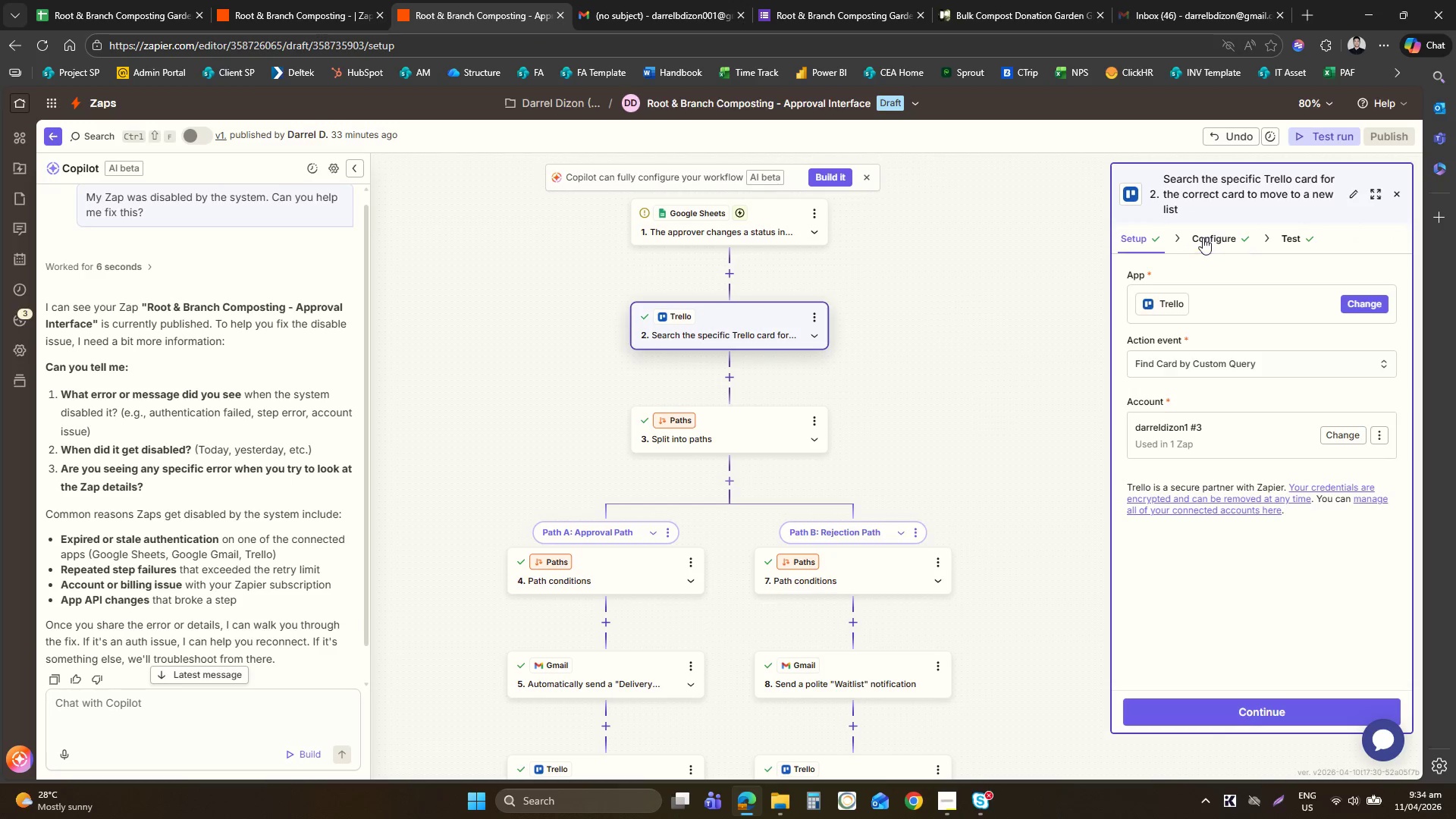 
left_click([1209, 237])
 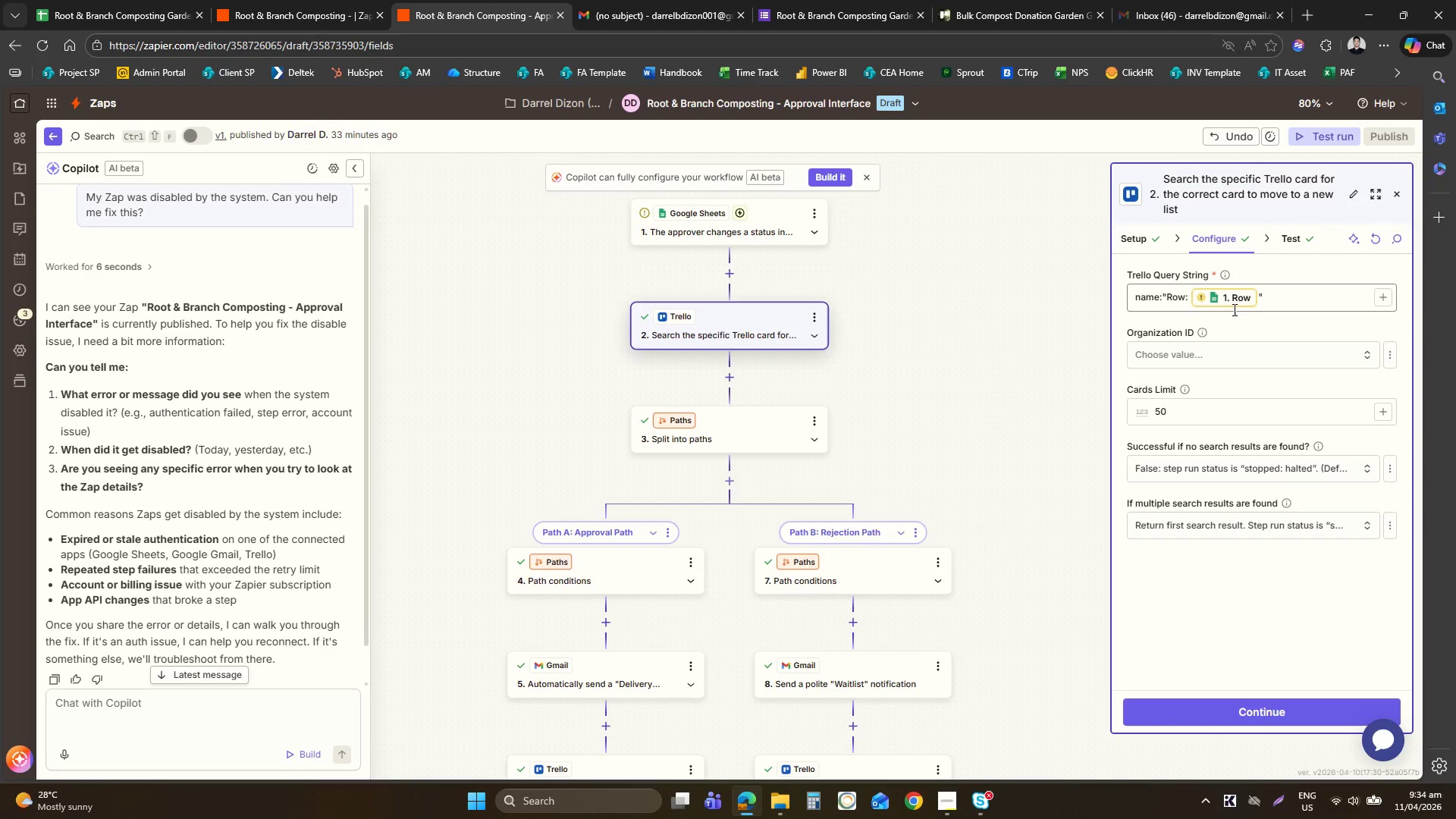 
left_click([1233, 301])
 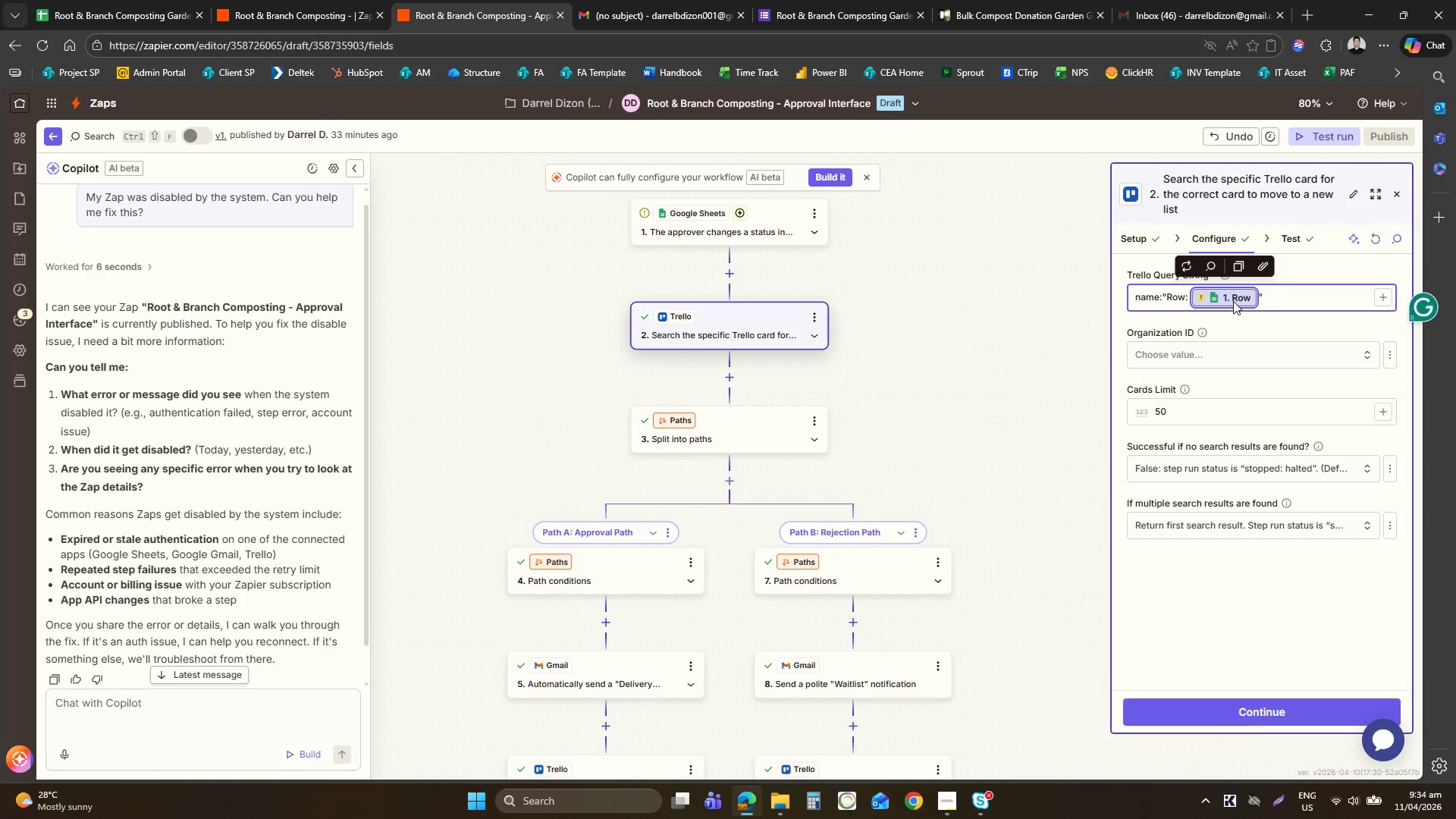 
key(Backspace)
 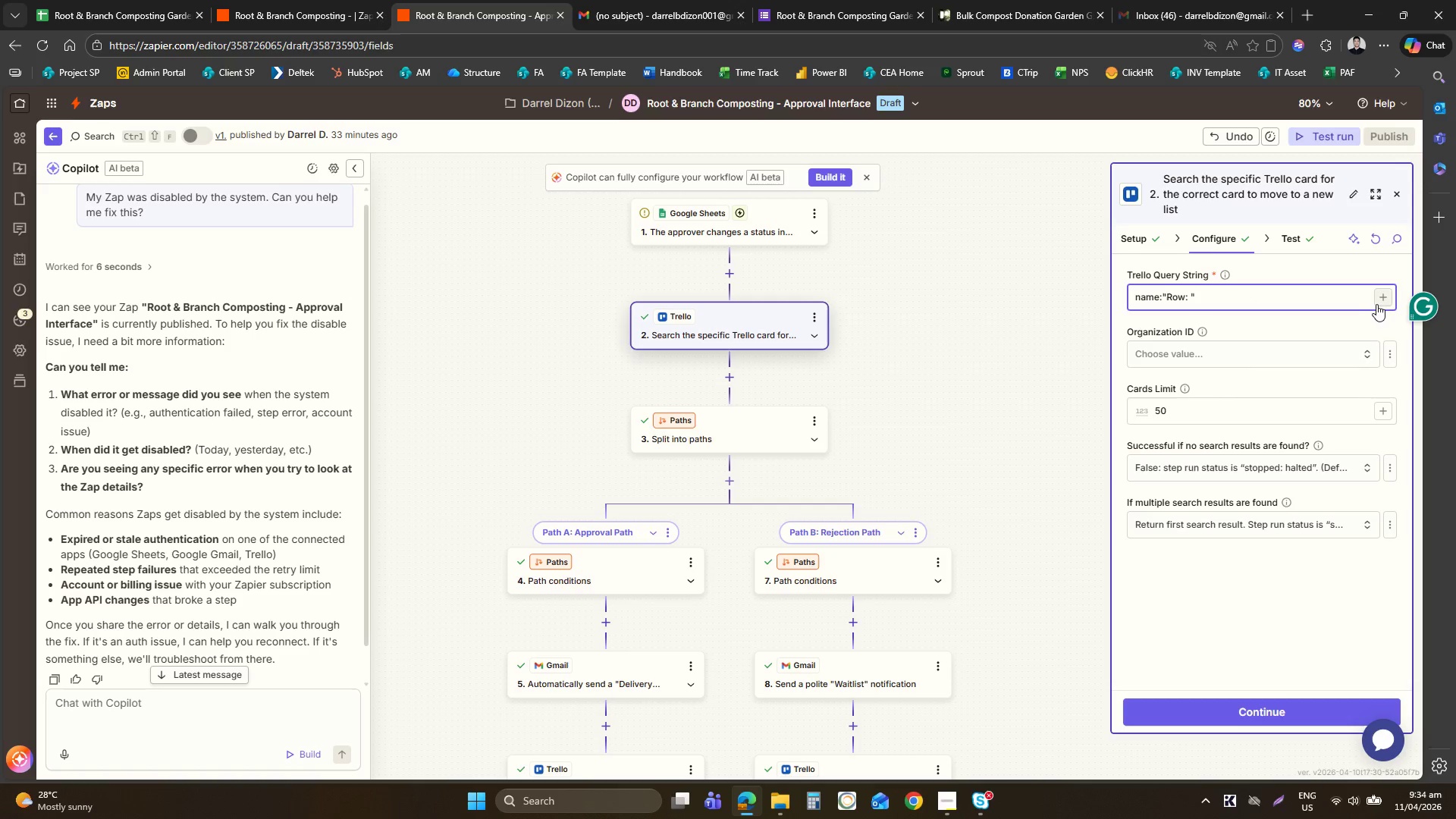 
left_click([1383, 303])
 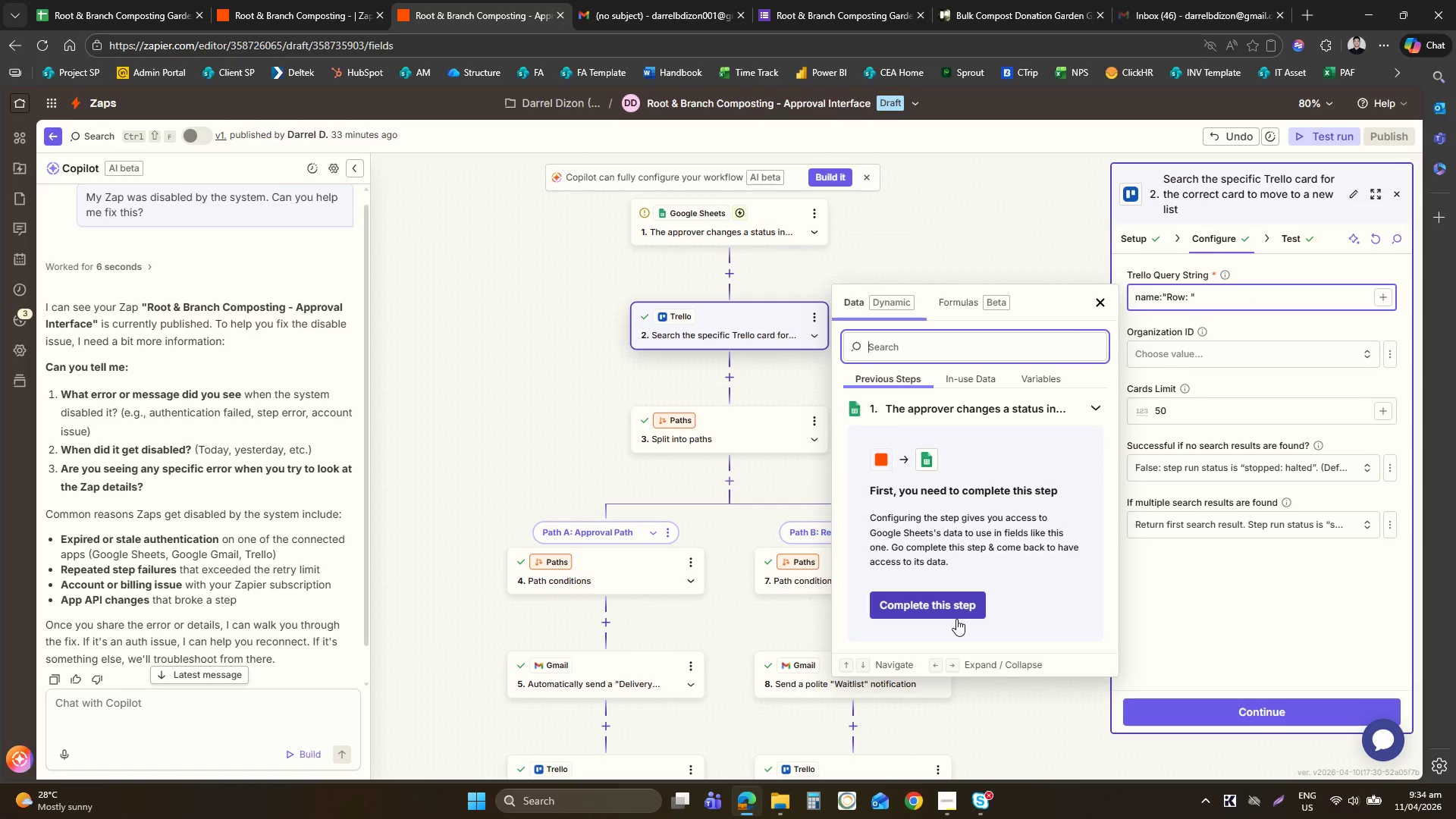 
left_click([956, 619])
 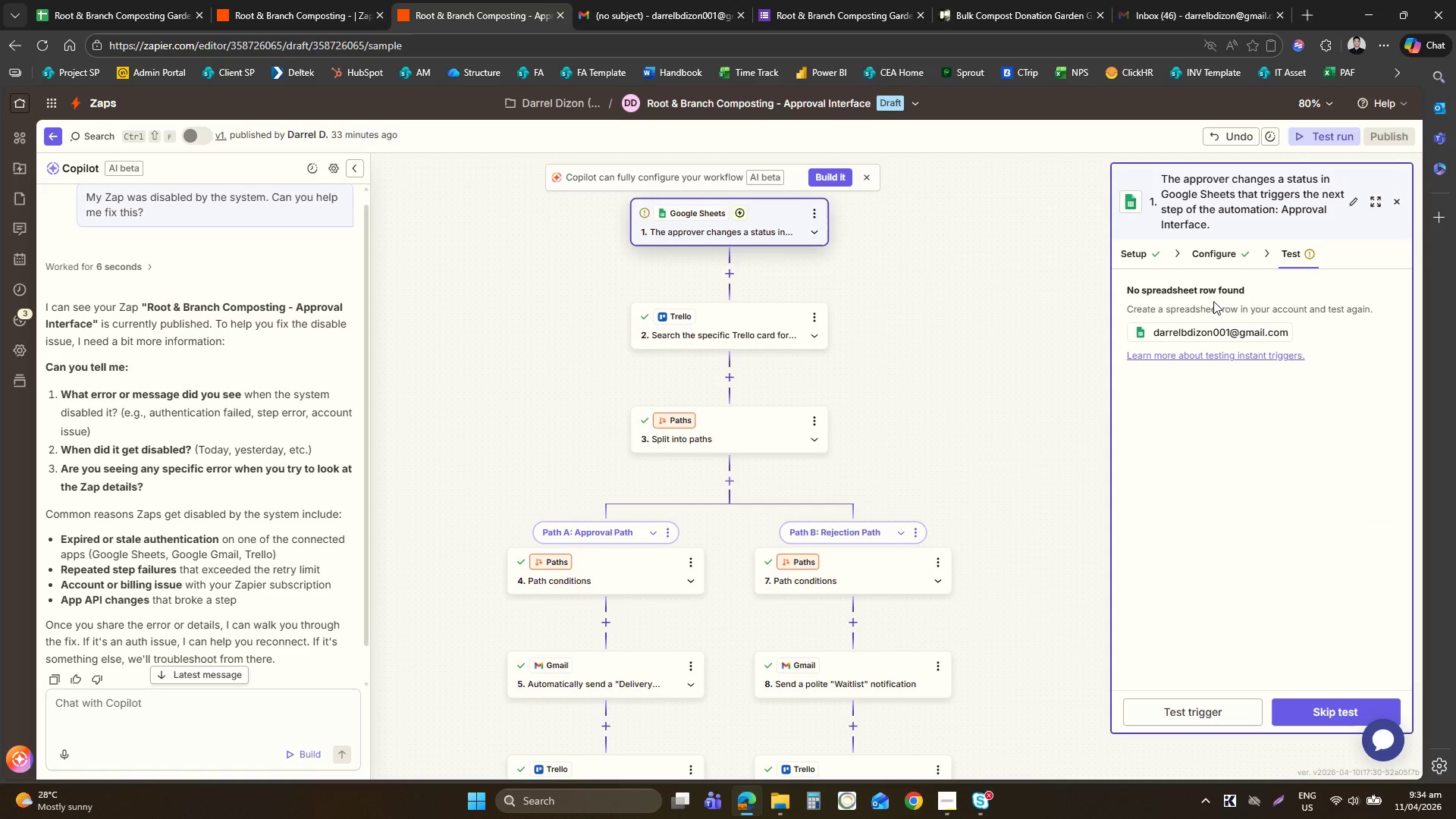 
left_click([1172, 721])
 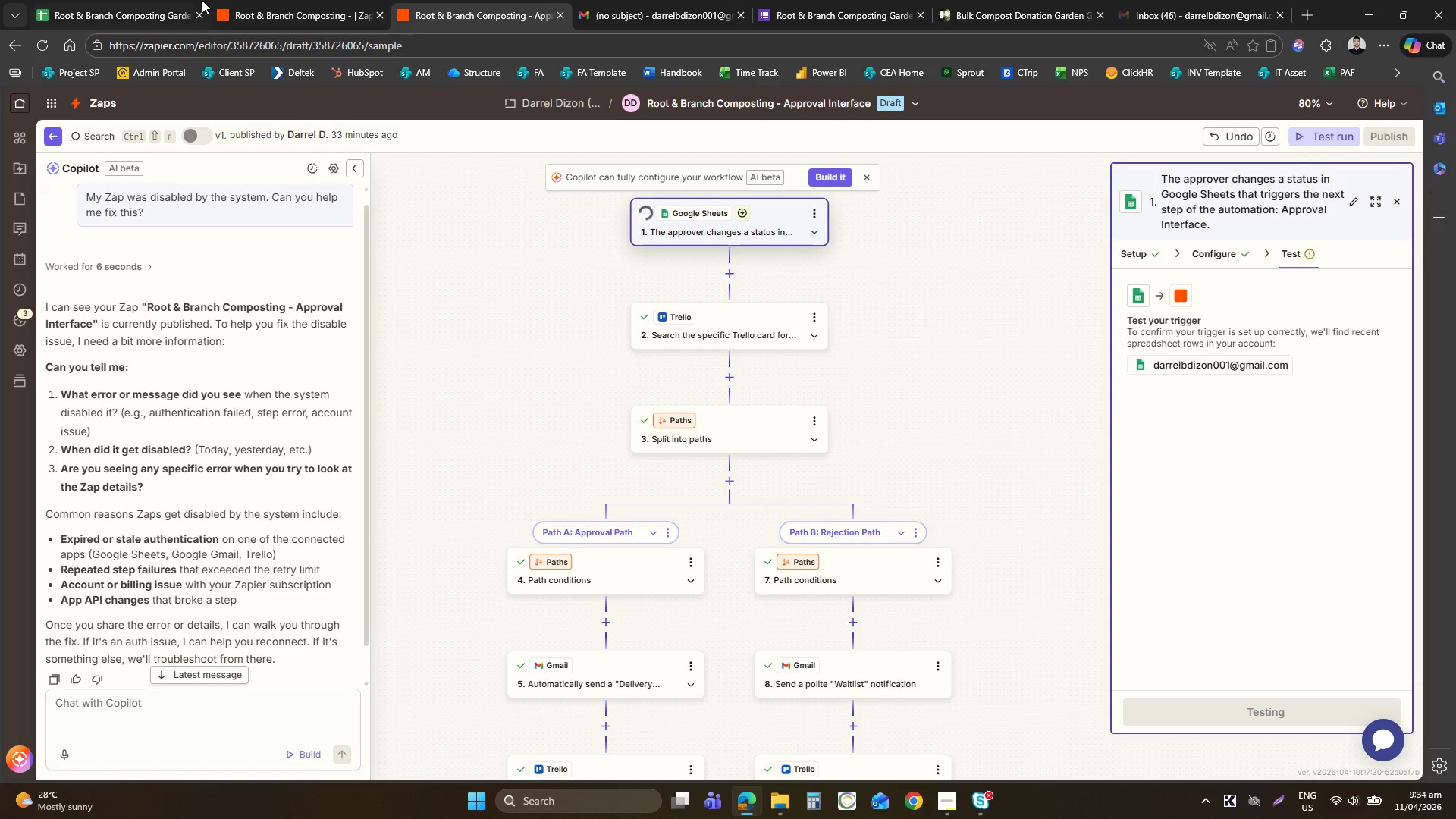 
mouse_move([173, 5])
 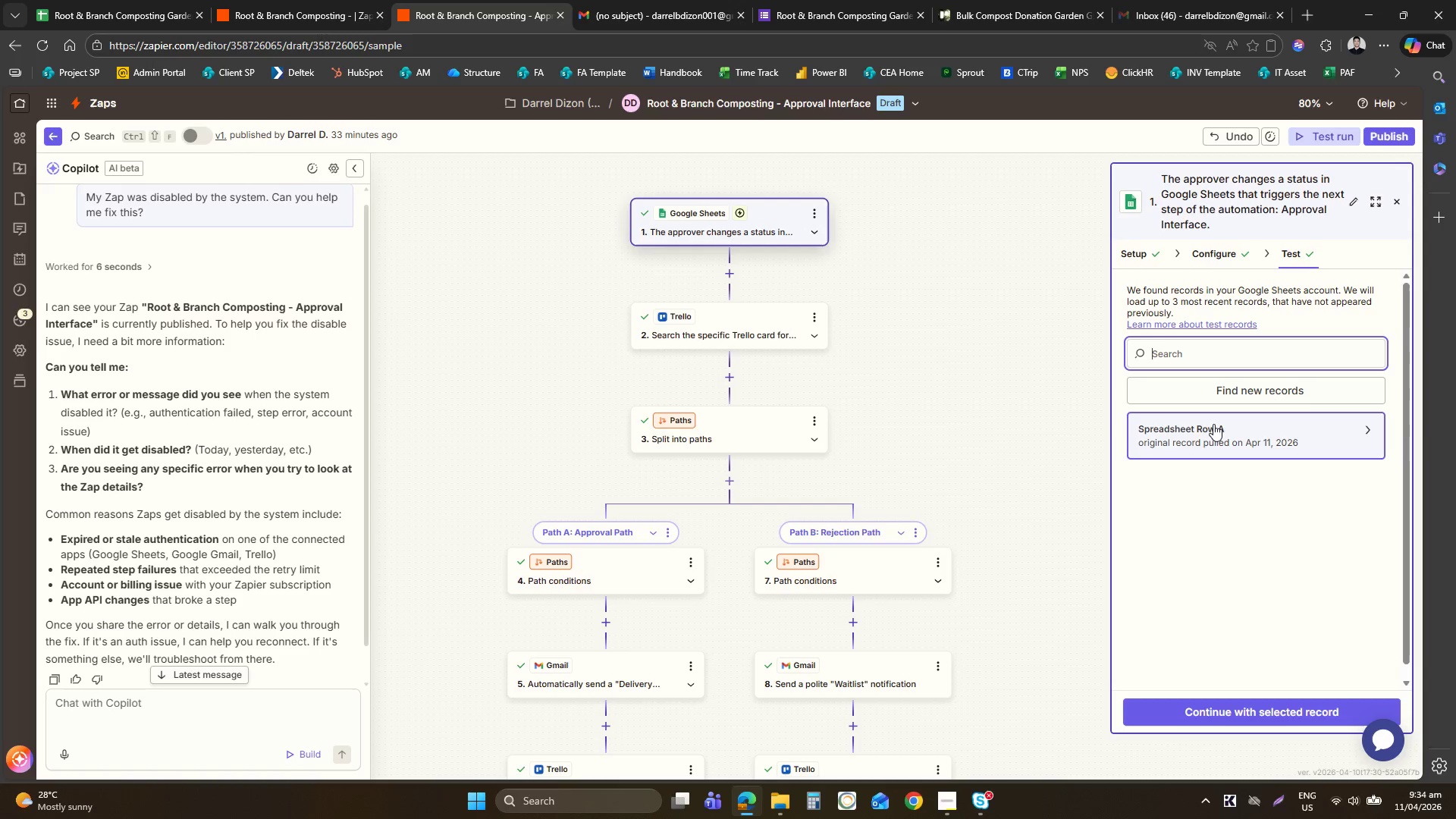 
left_click([1214, 430])
 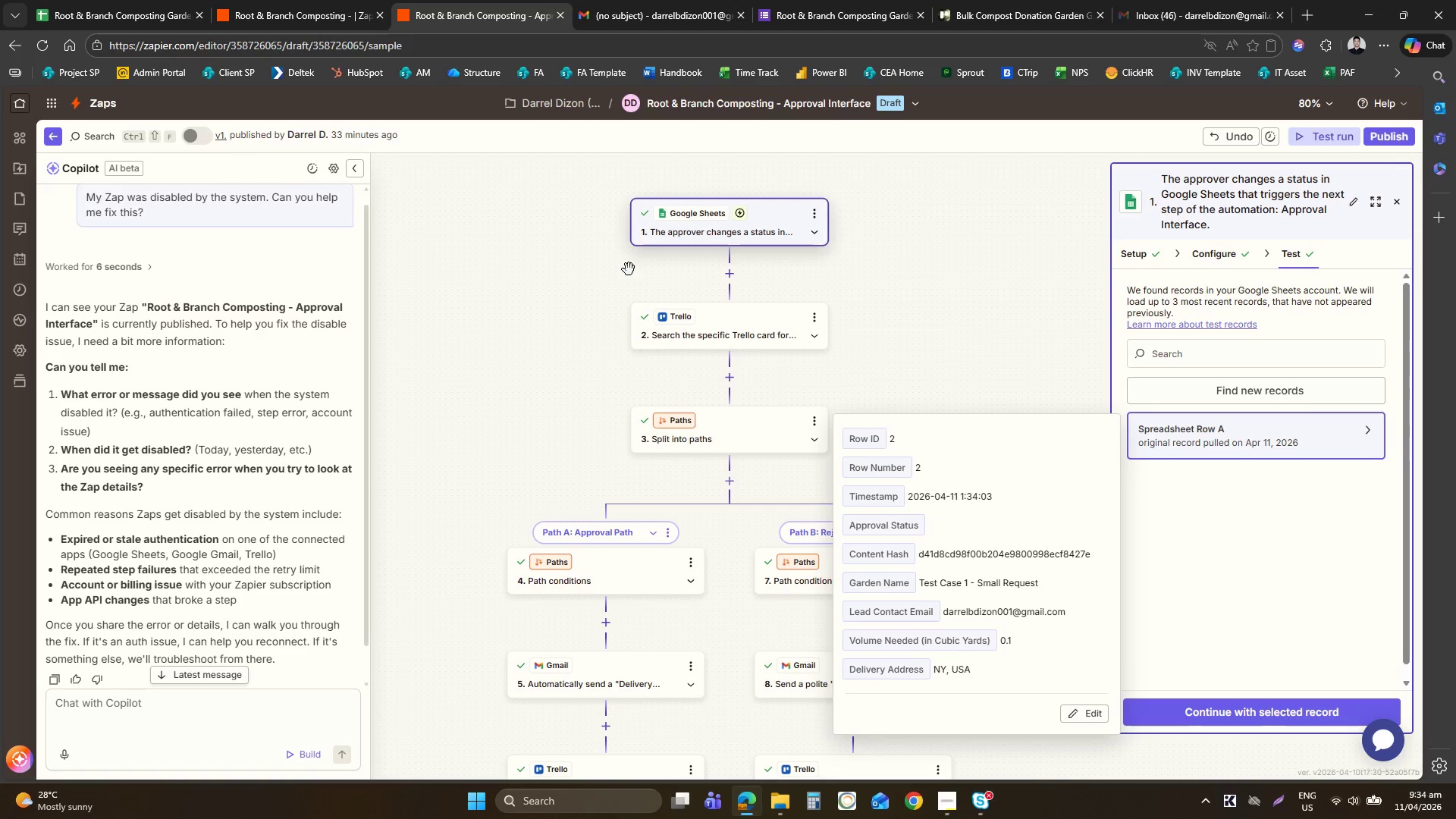 
left_click([41, 0])
 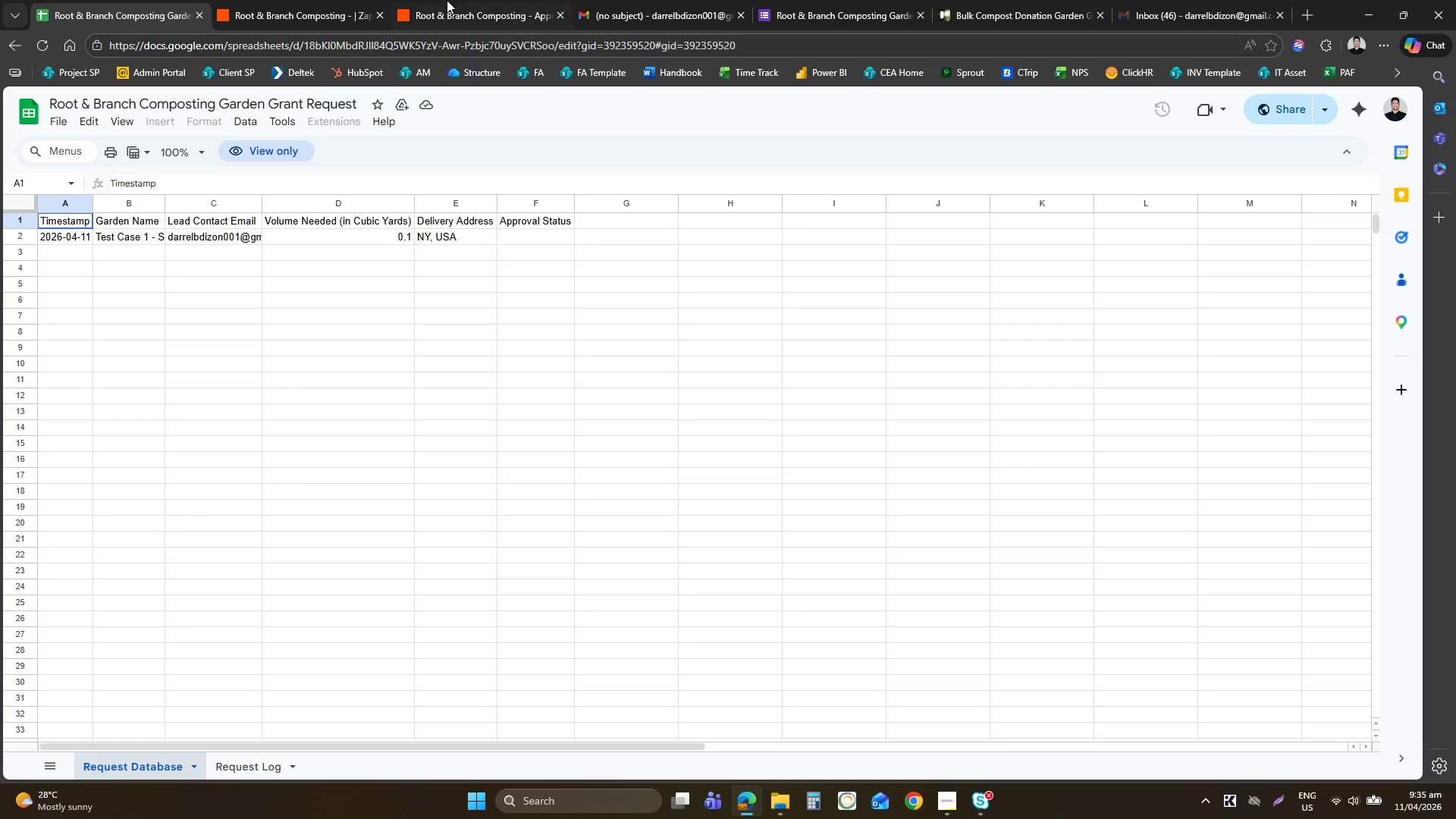 
left_click([447, 0])
 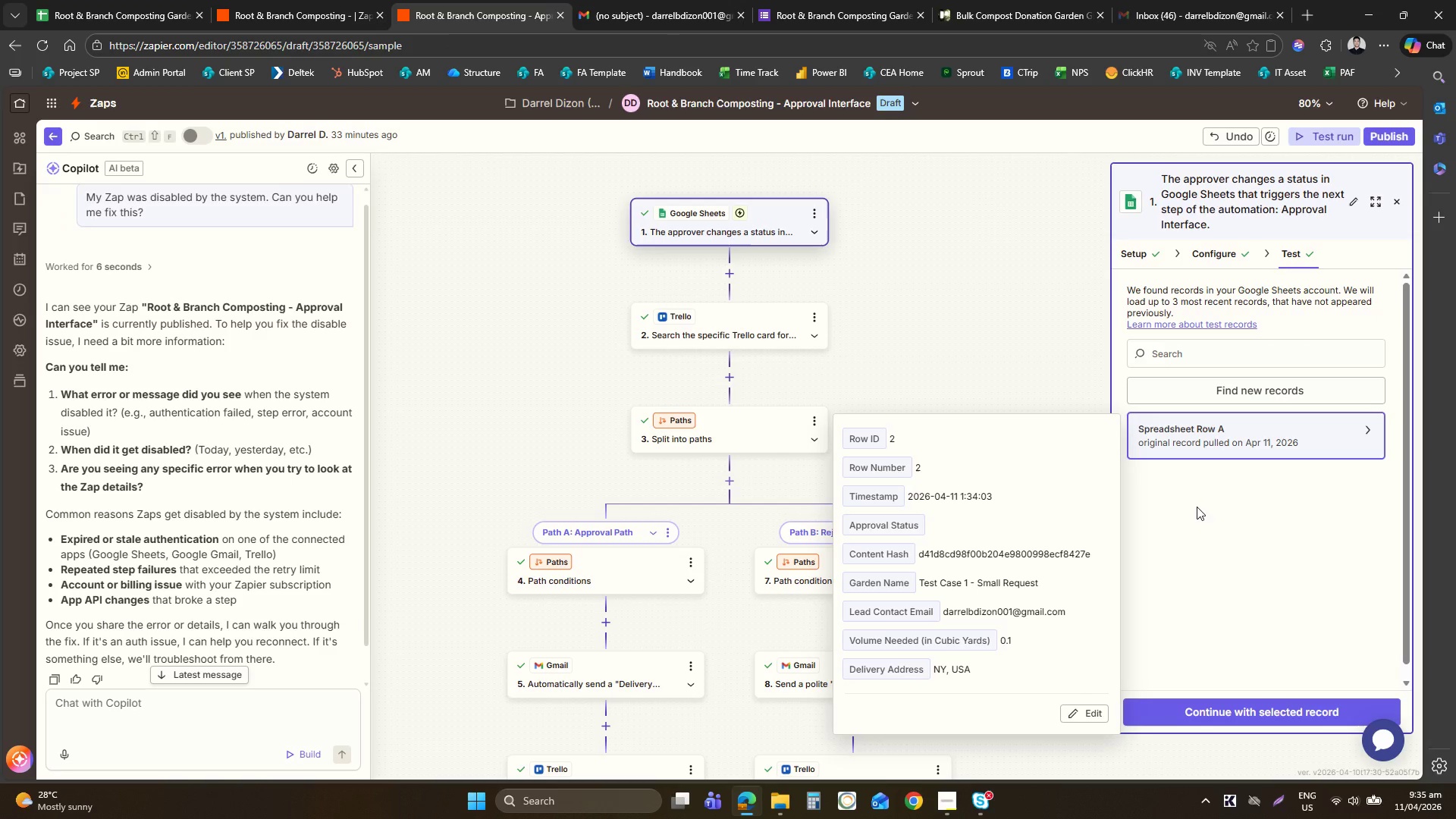 
left_click([1232, 438])
 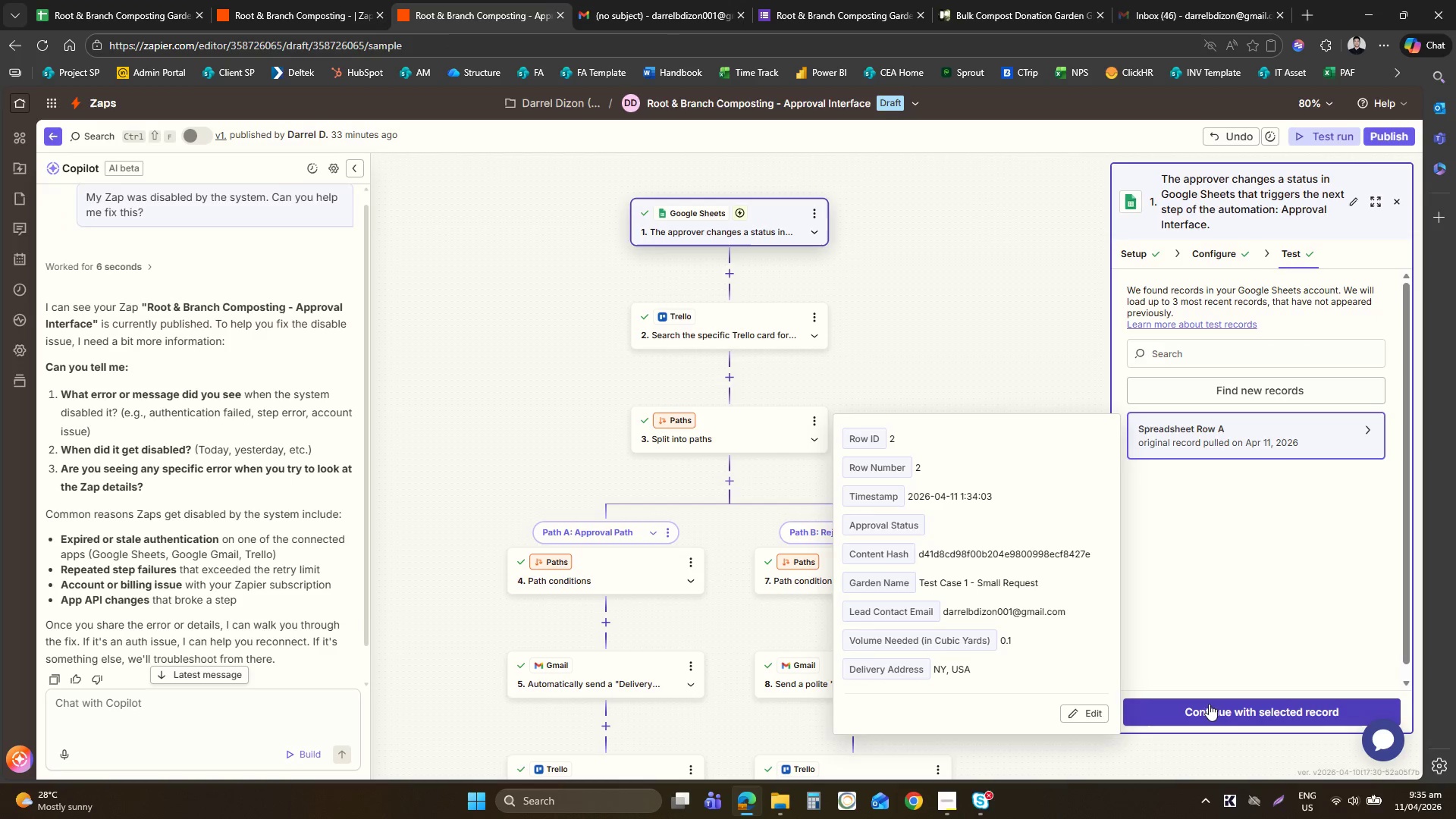 
left_click([1212, 711])
 